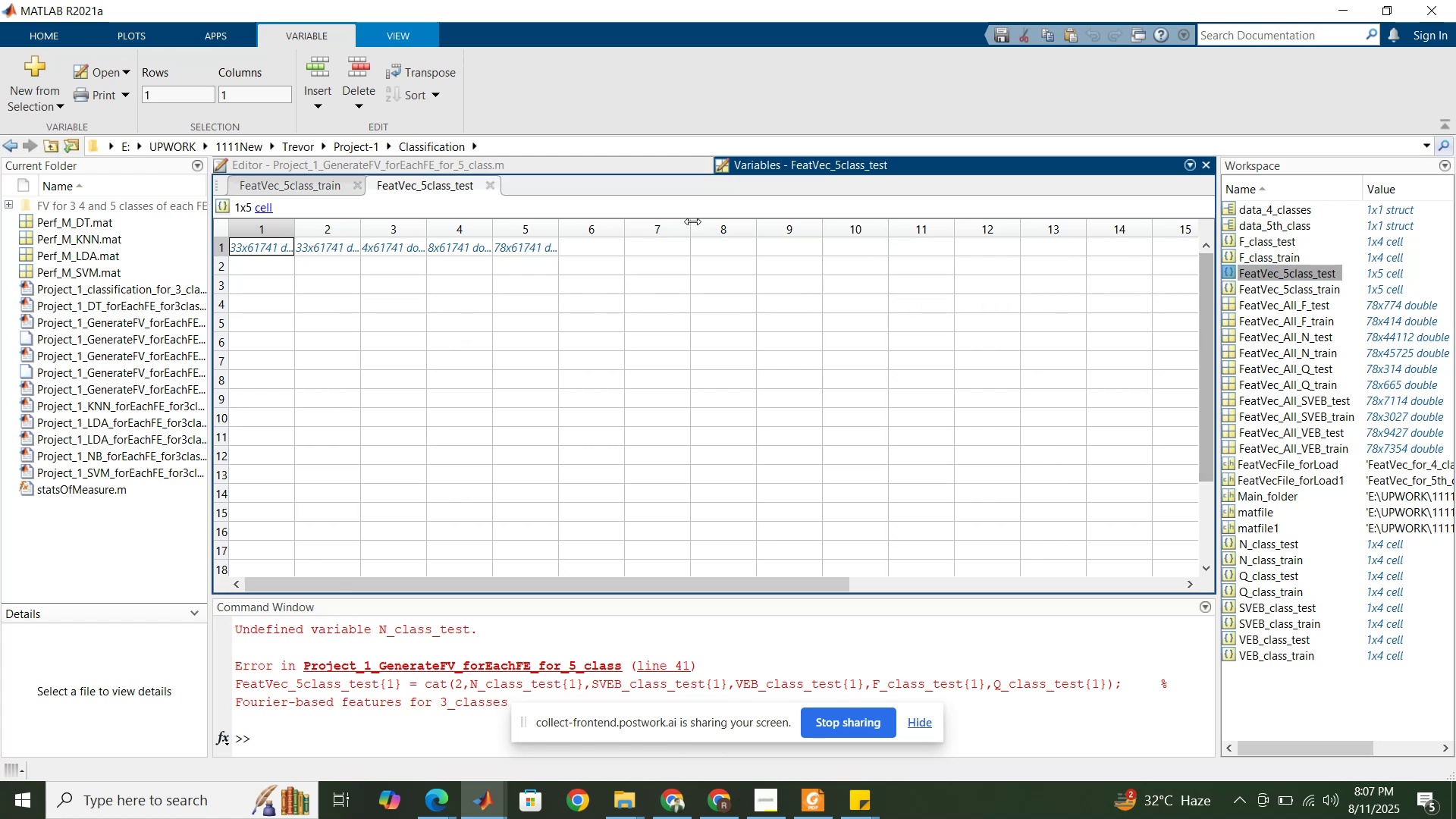 
left_click([657, 167])
 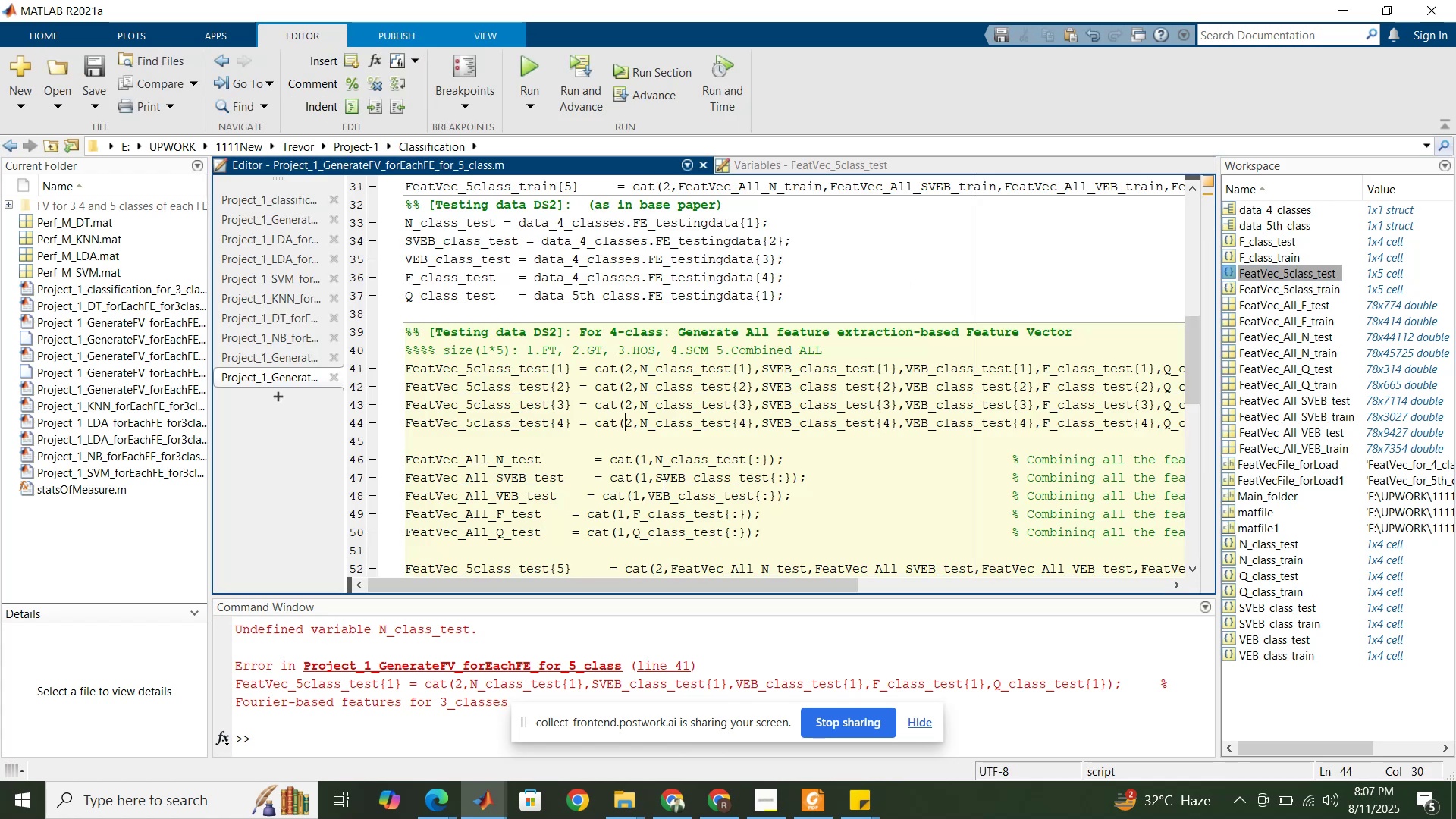 
scroll: coordinate [655, 469], scroll_direction: down, amount: 7.0
 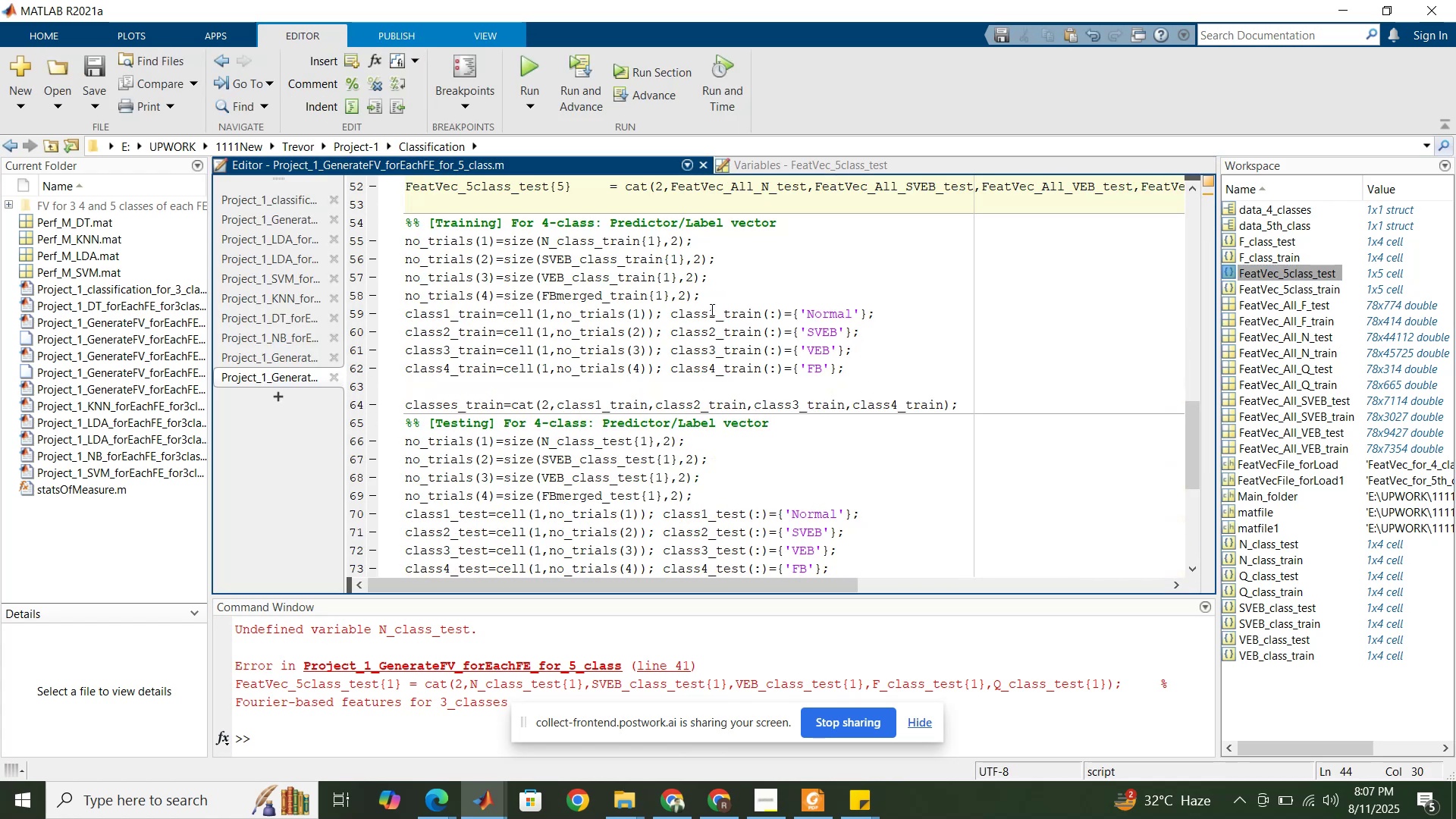 
left_click([718, 295])
 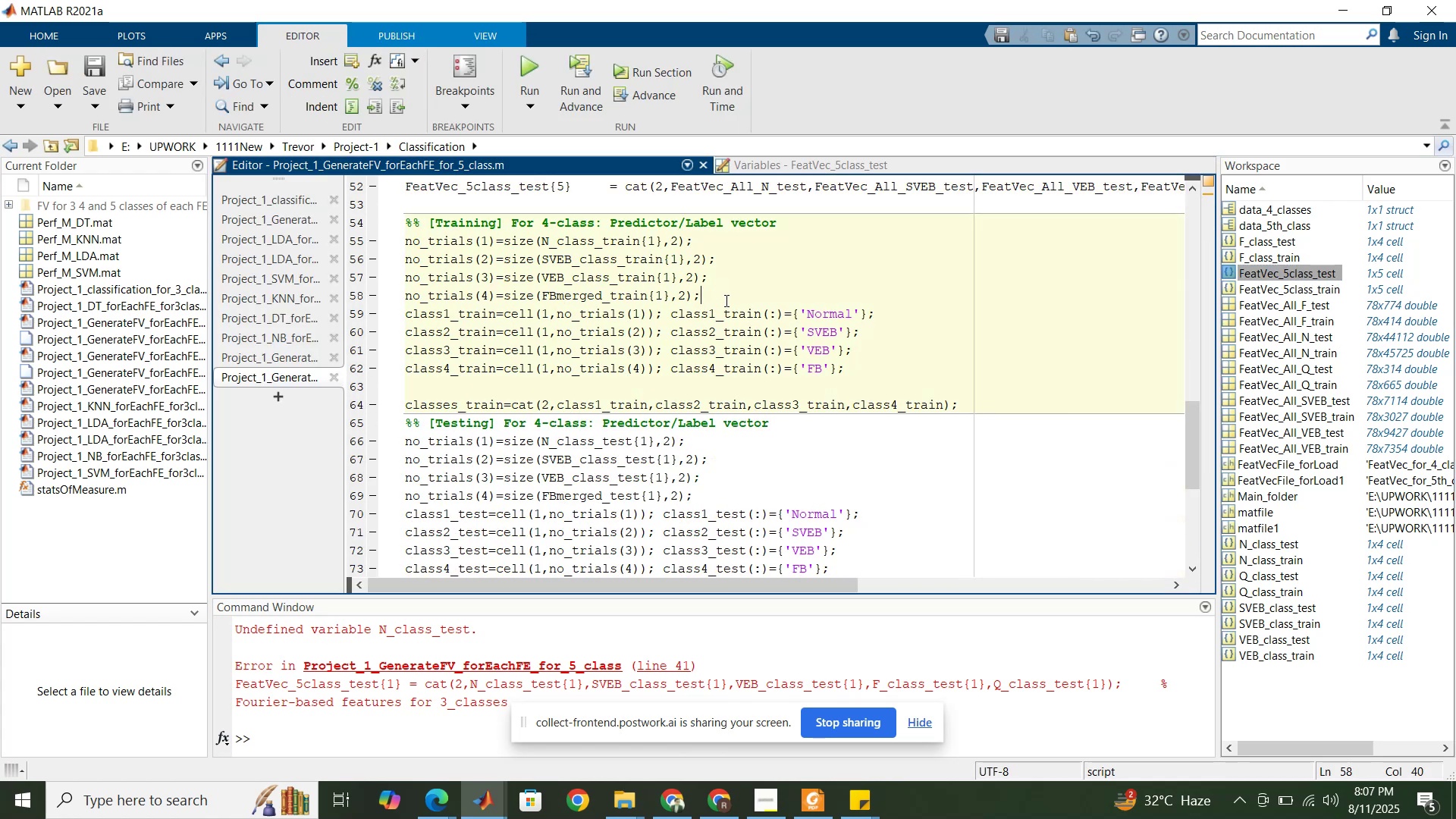 
key(Enter)
 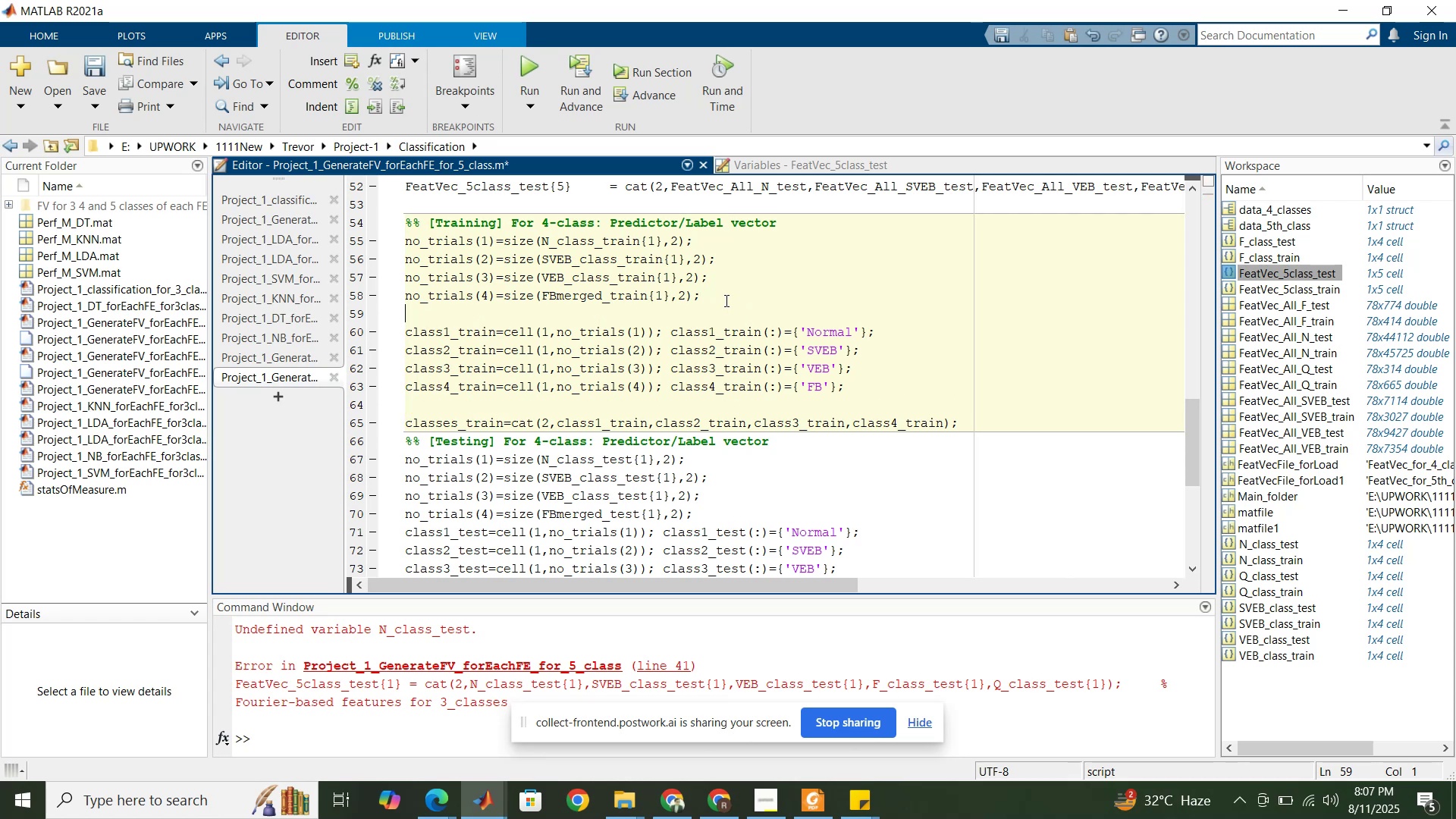 
key(Enter)
 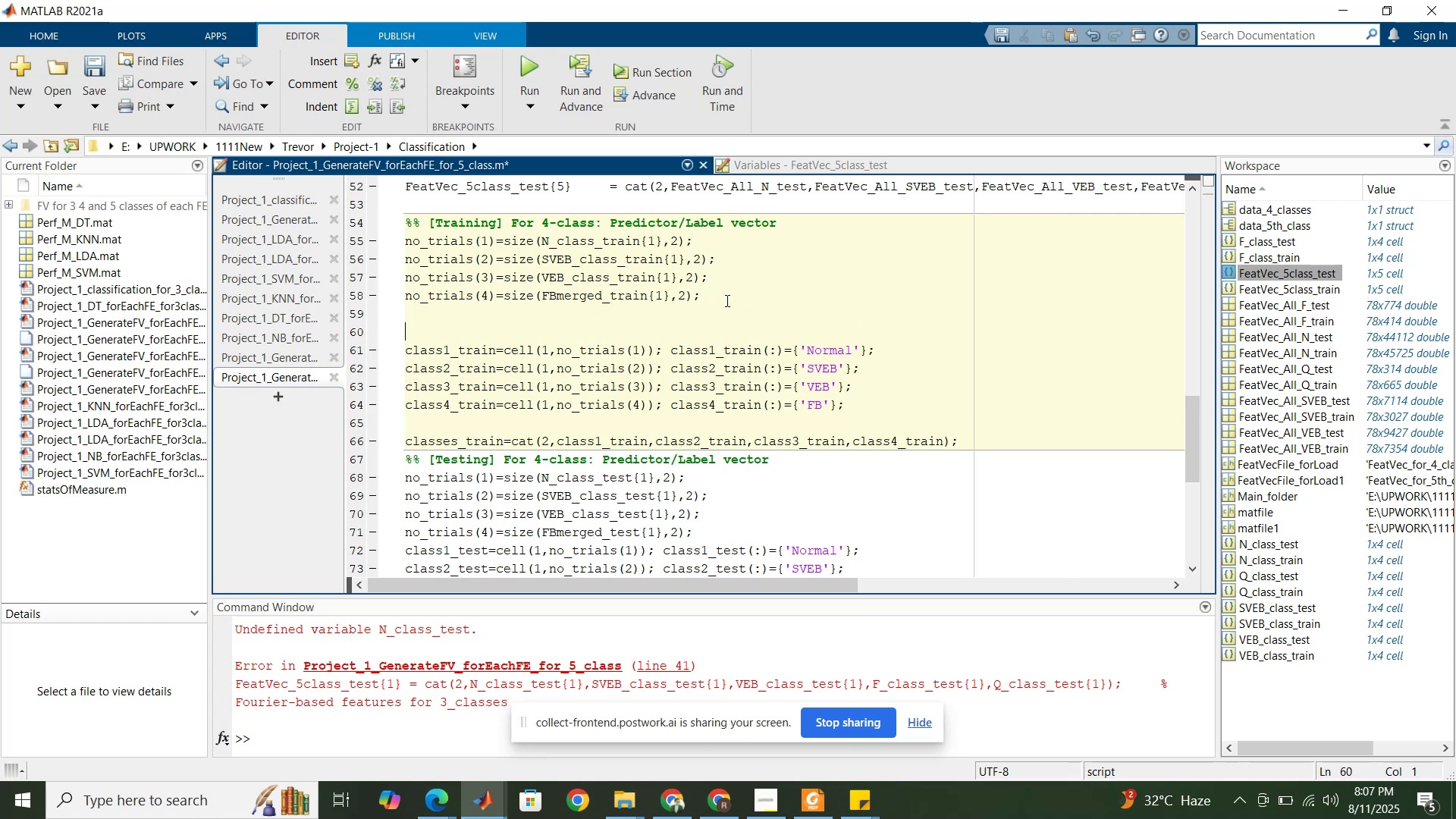 
left_click_drag(start_coordinate=[720, 298], to_coordinate=[404, 297])
 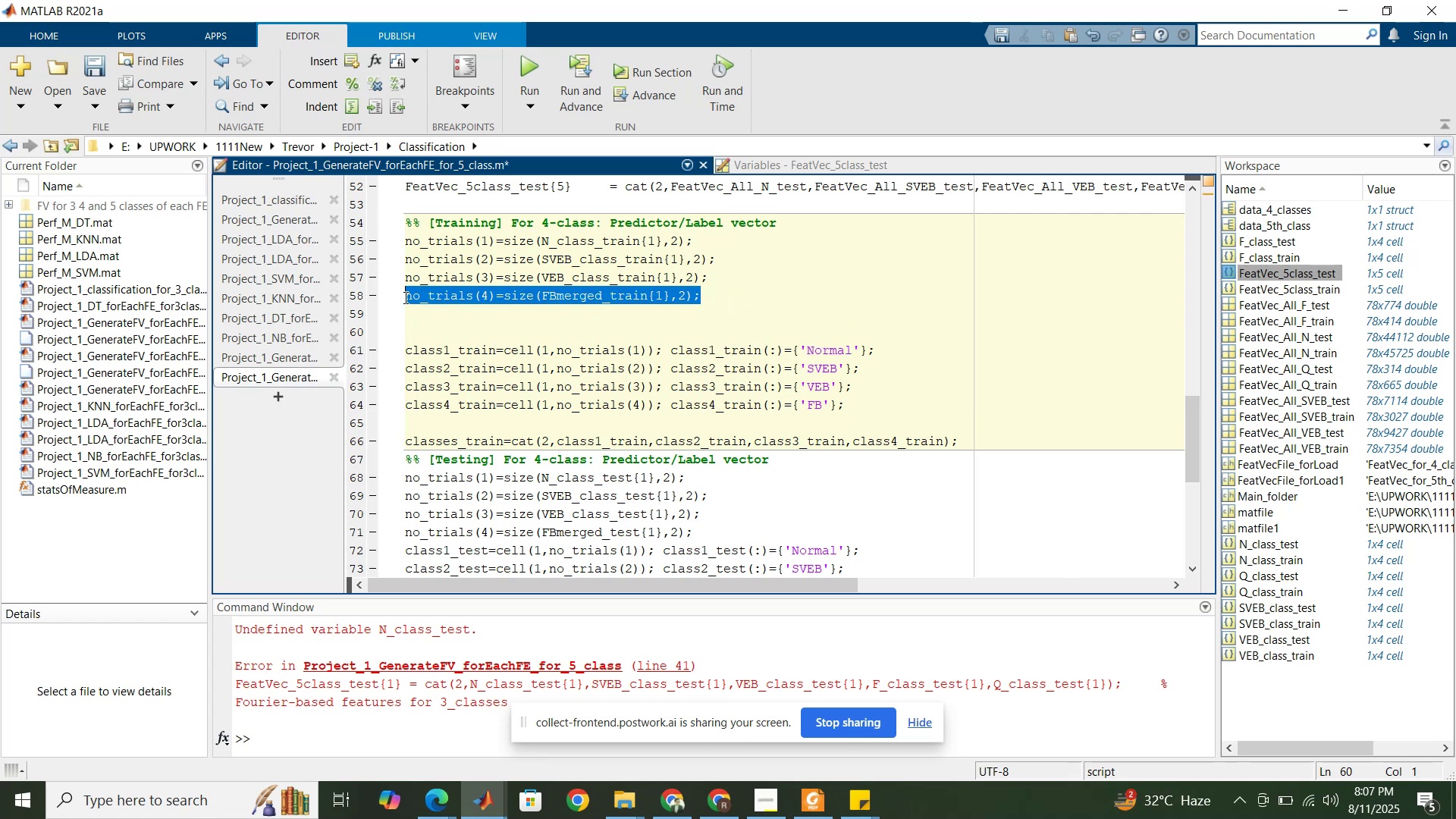 
key(Control+C)
 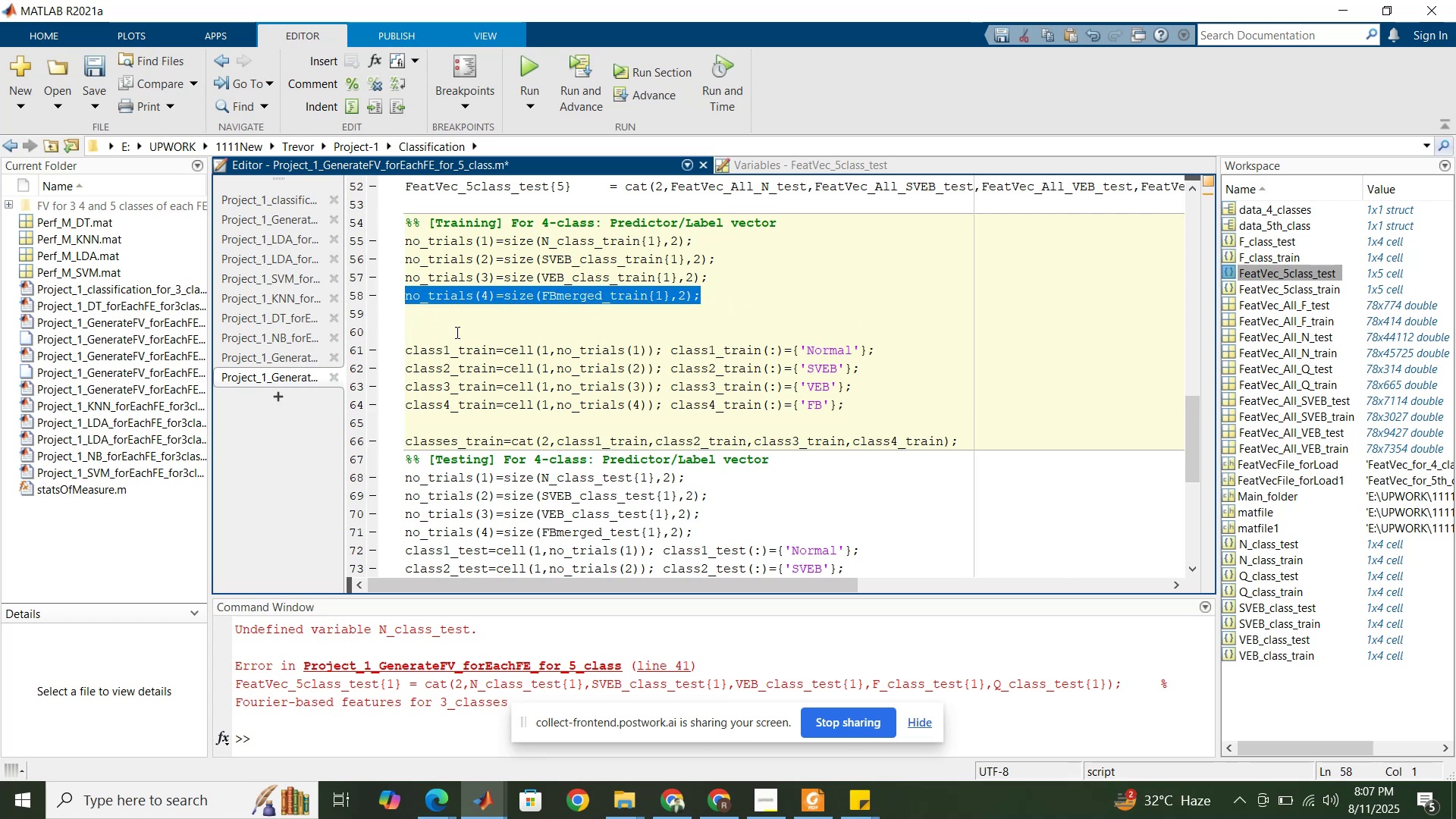 
left_click([456, 332])
 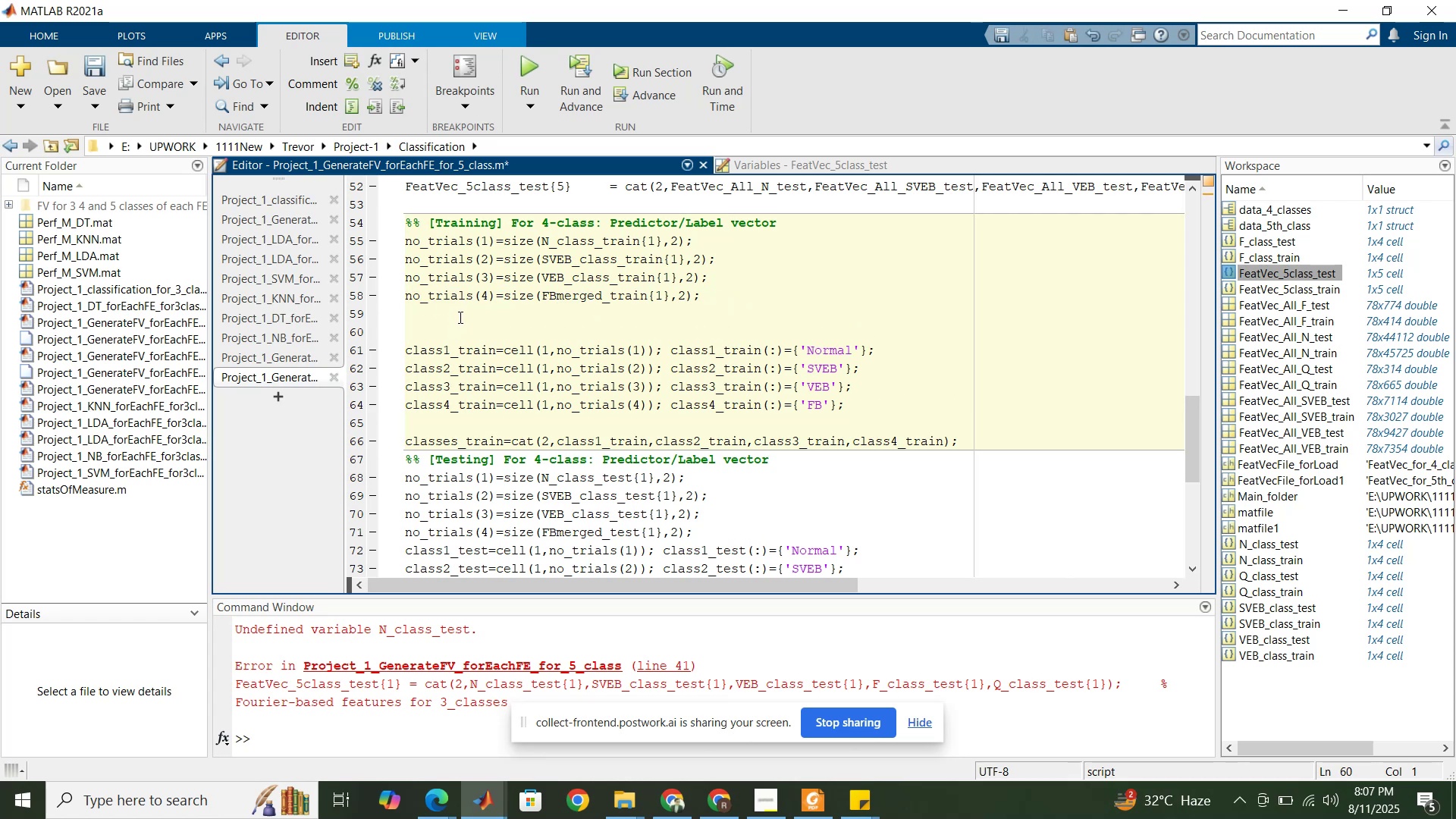 
left_click([459, 309])
 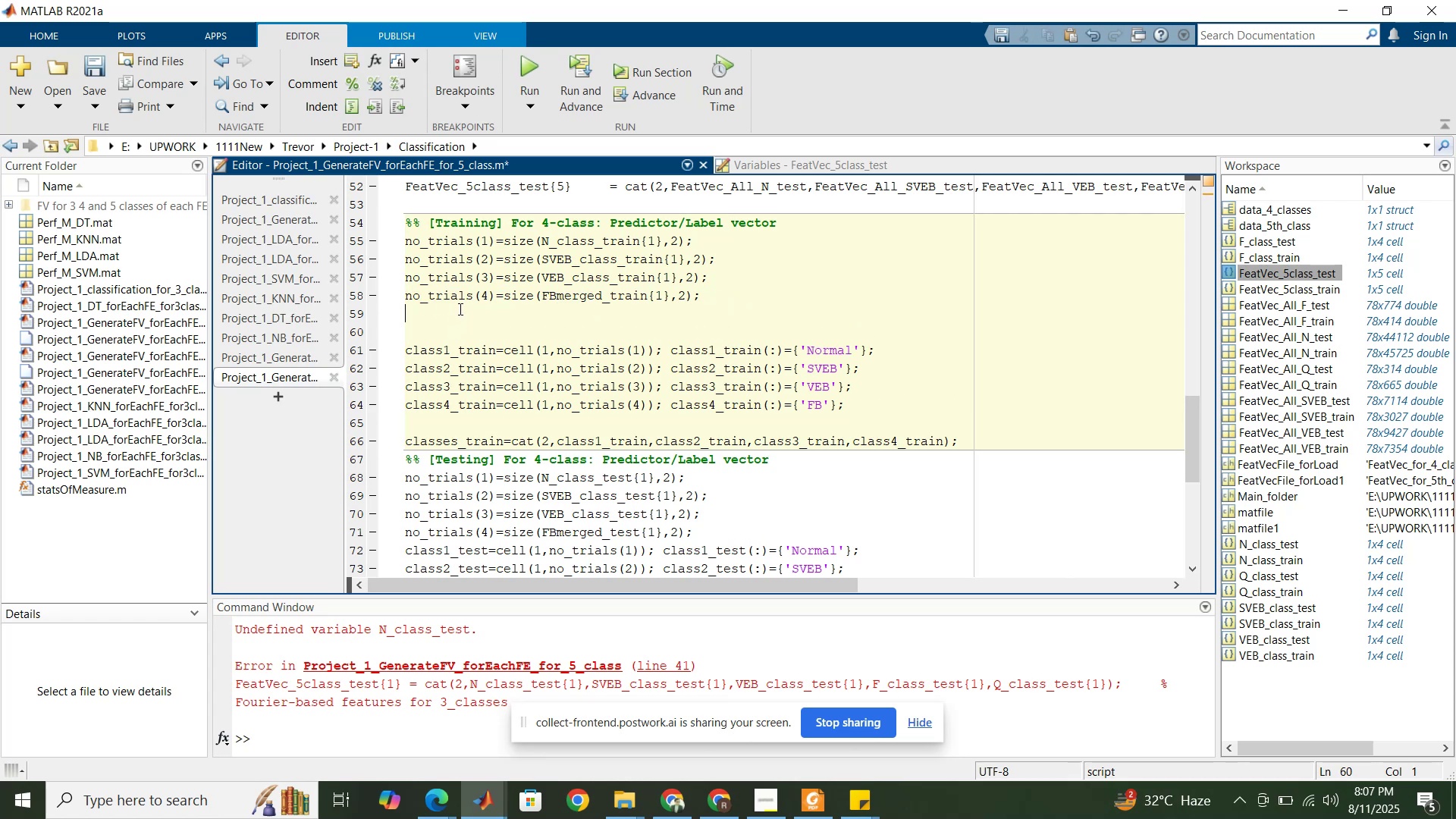 
key(Control+ControlLeft)
 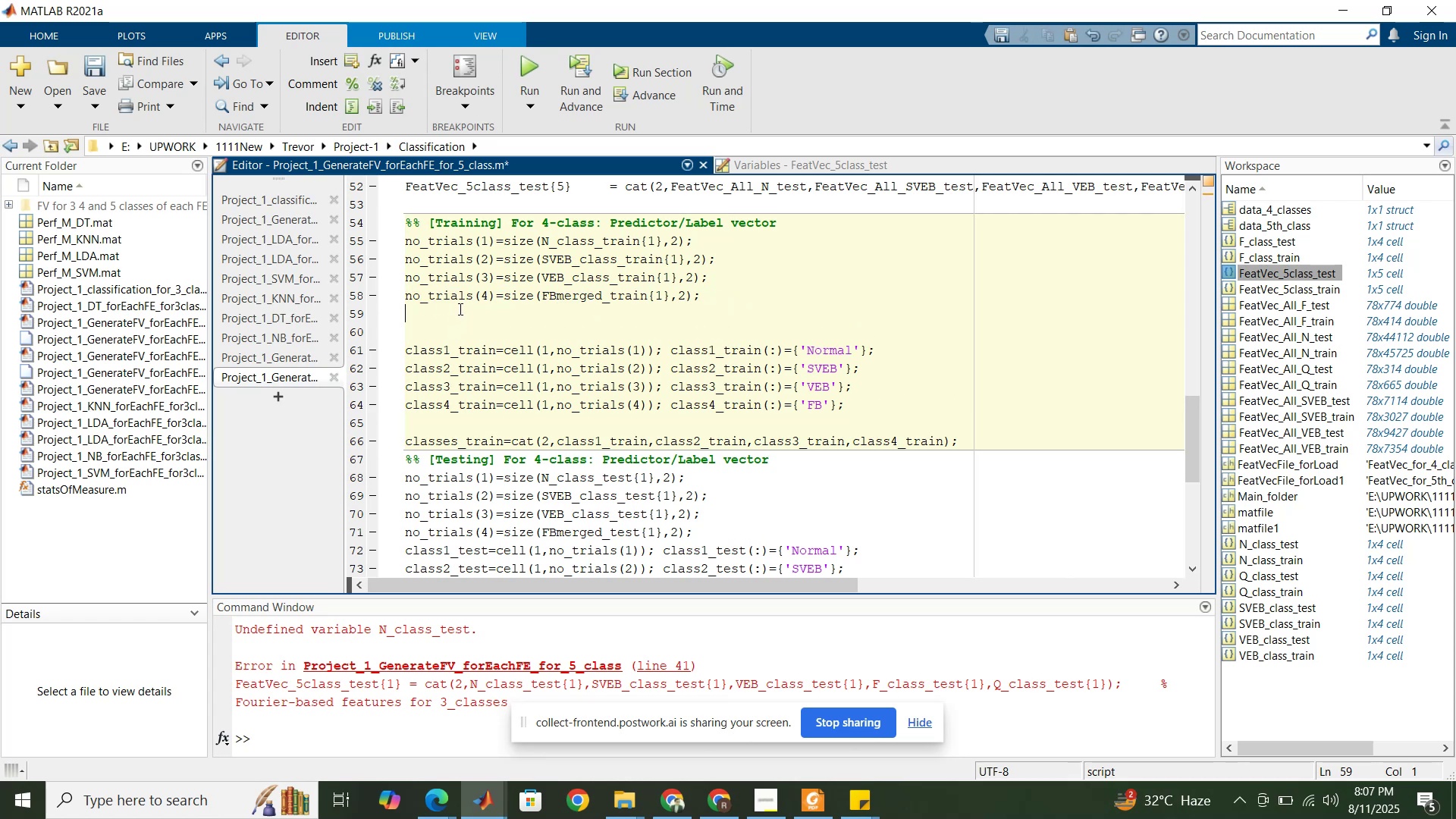 
key(Control+V)
 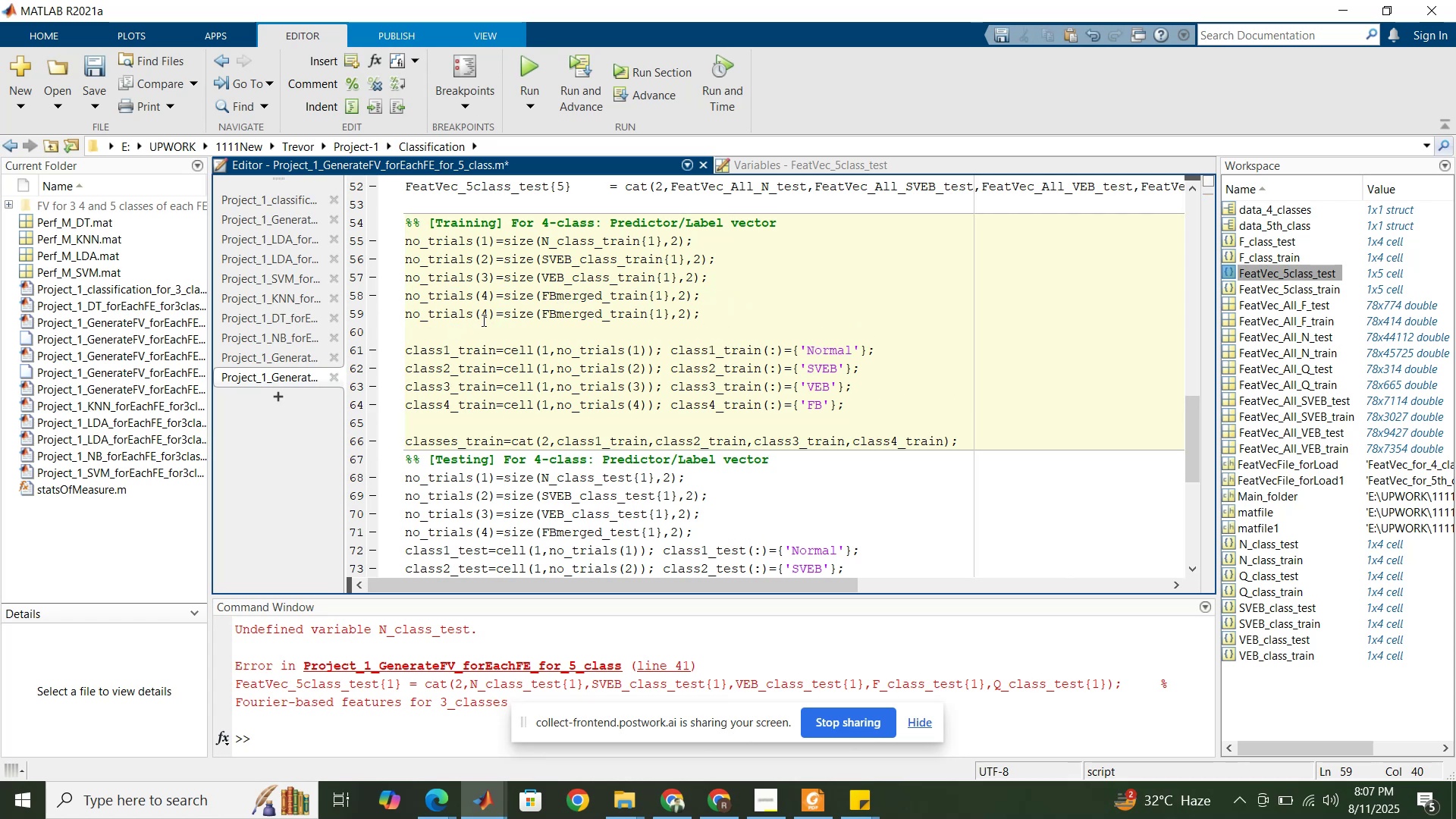 
left_click_drag(start_coordinate=[487, 317], to_coordinate=[479, 312])
 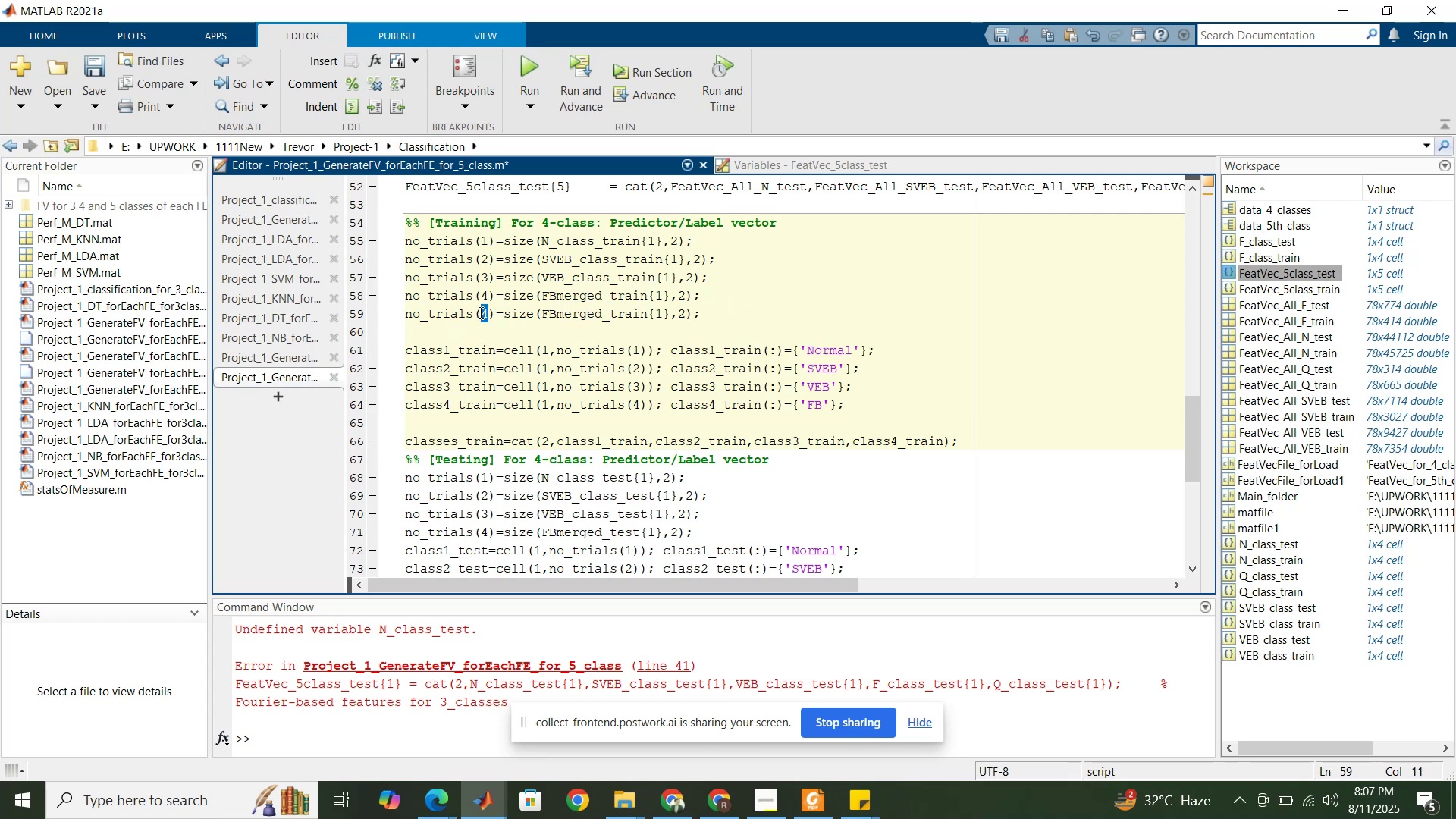 
key(5)
 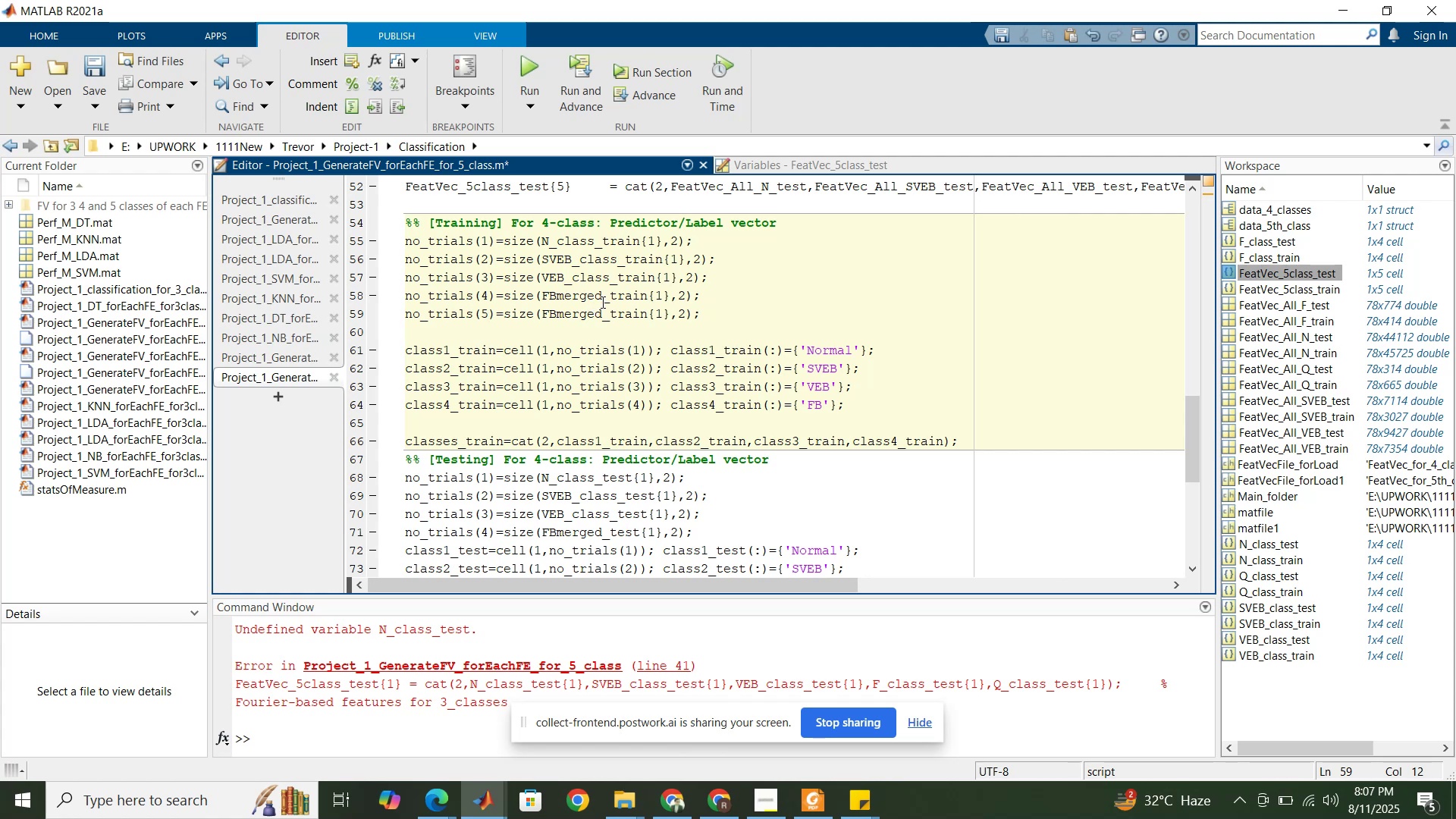 
scroll: coordinate [583, 315], scroll_direction: up, amount: 4.0
 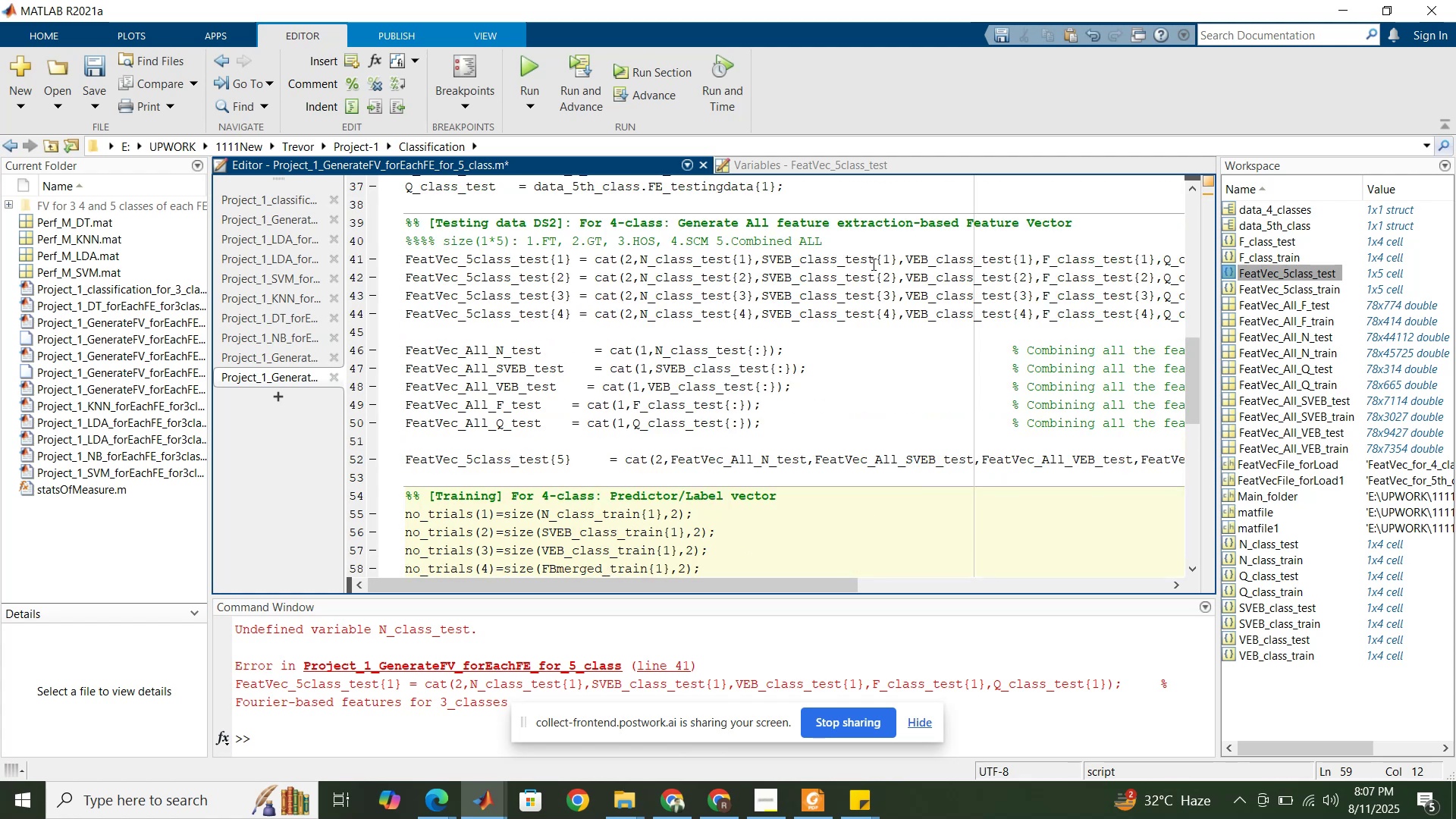 
double_click([1074, 259])
 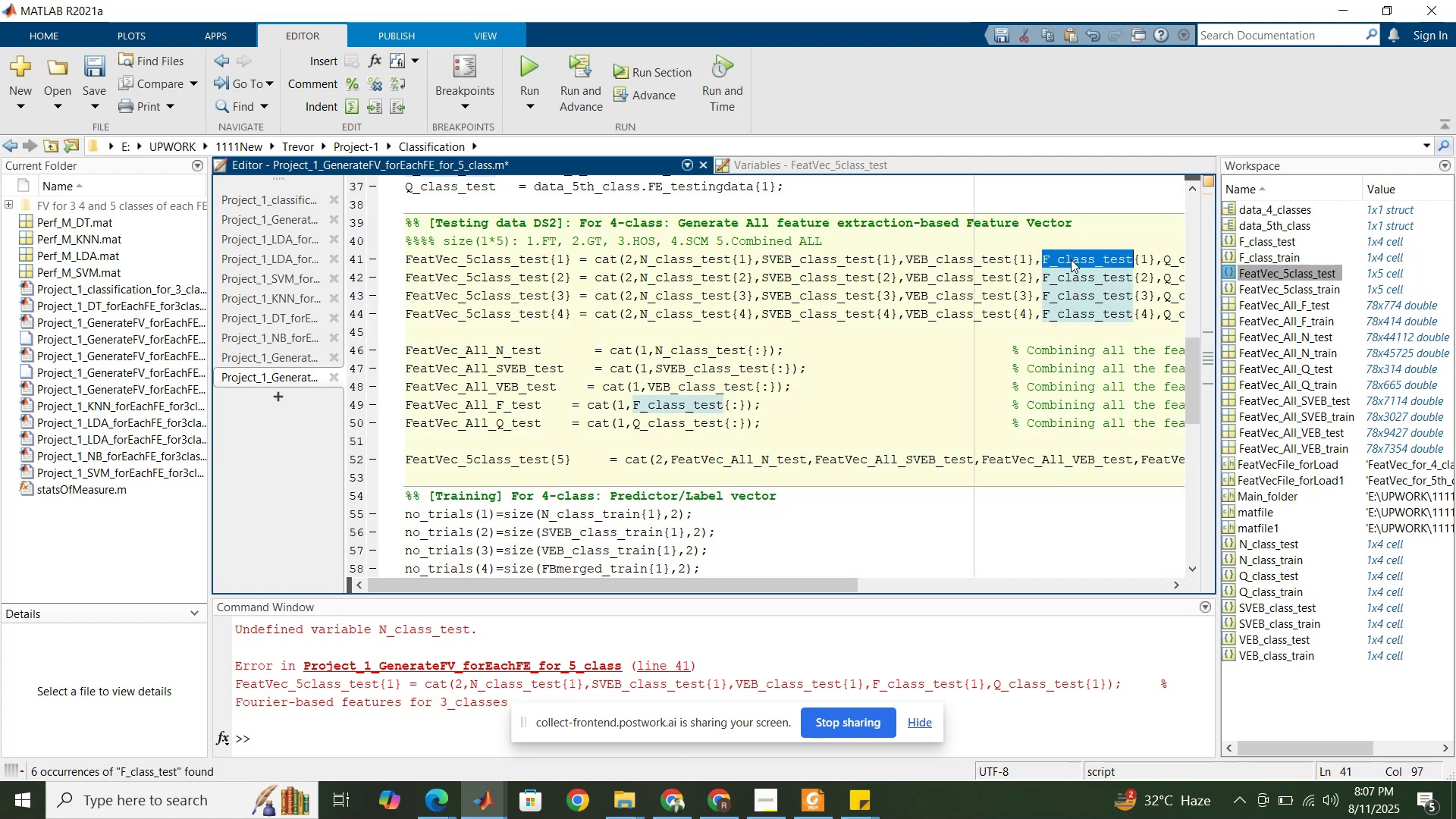 
hold_key(key=ControlLeft, duration=0.78)
 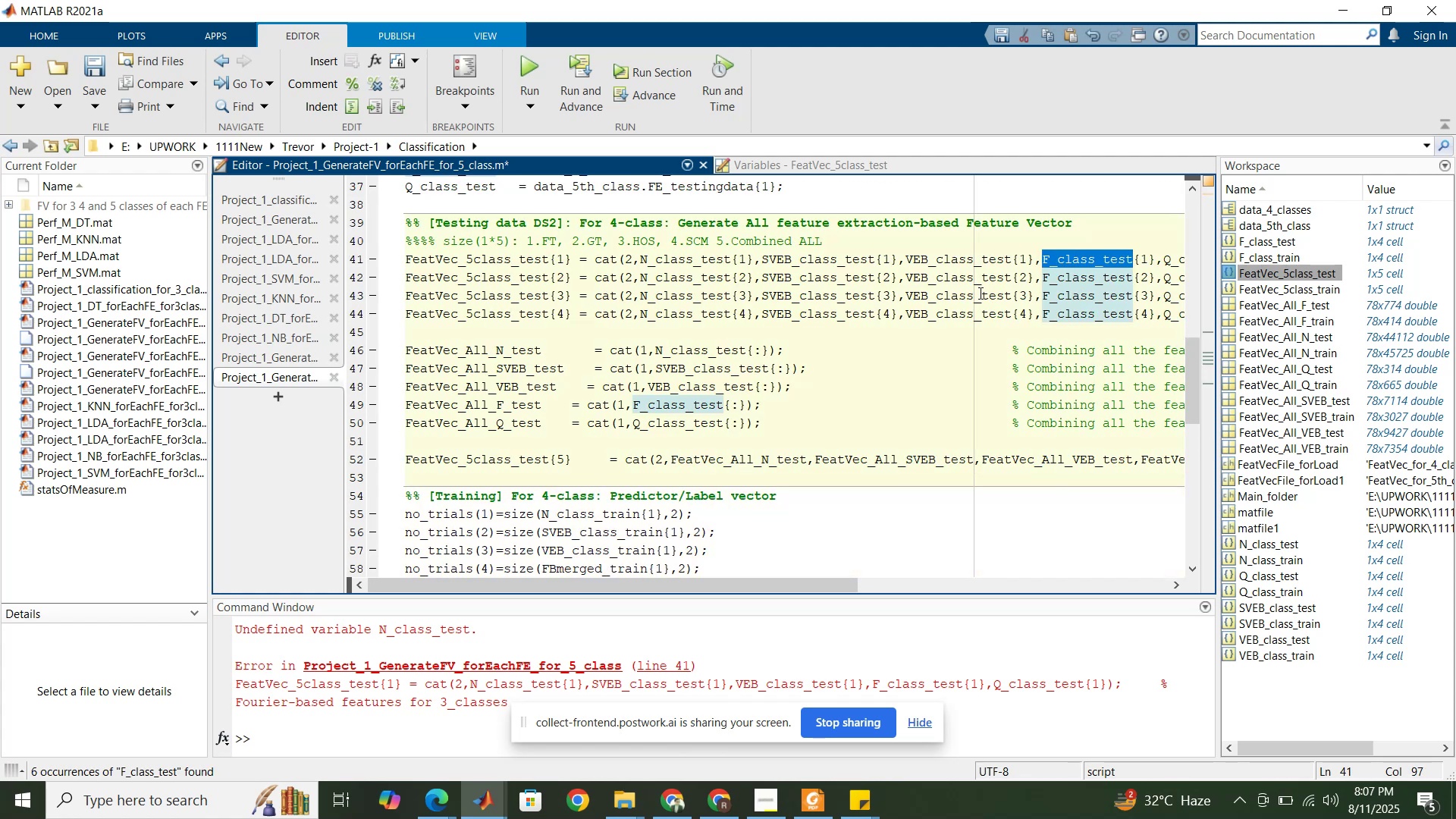 
scroll: coordinate [781, 343], scroll_direction: up, amount: 10.0
 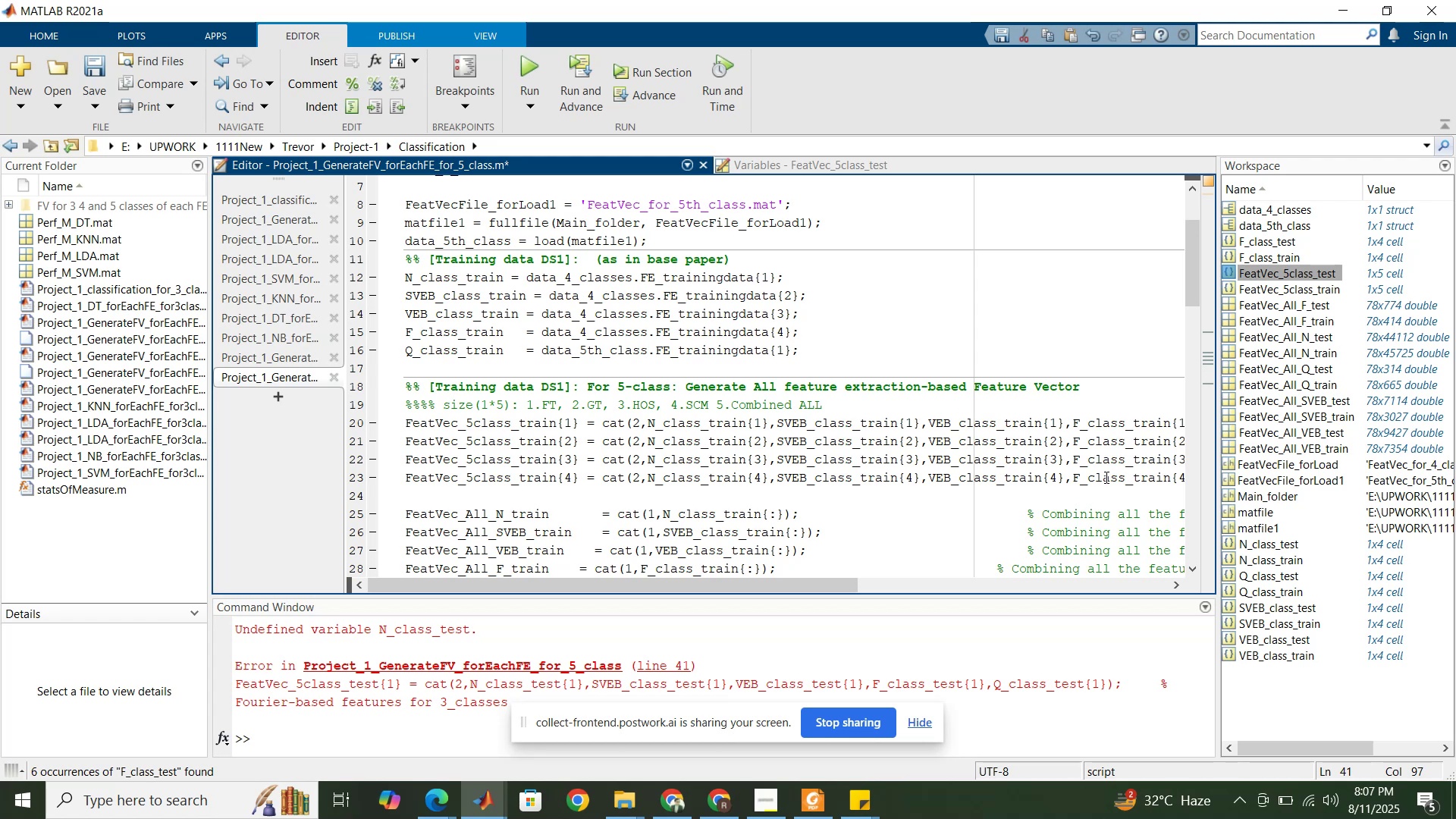 
double_click([1106, 477])
 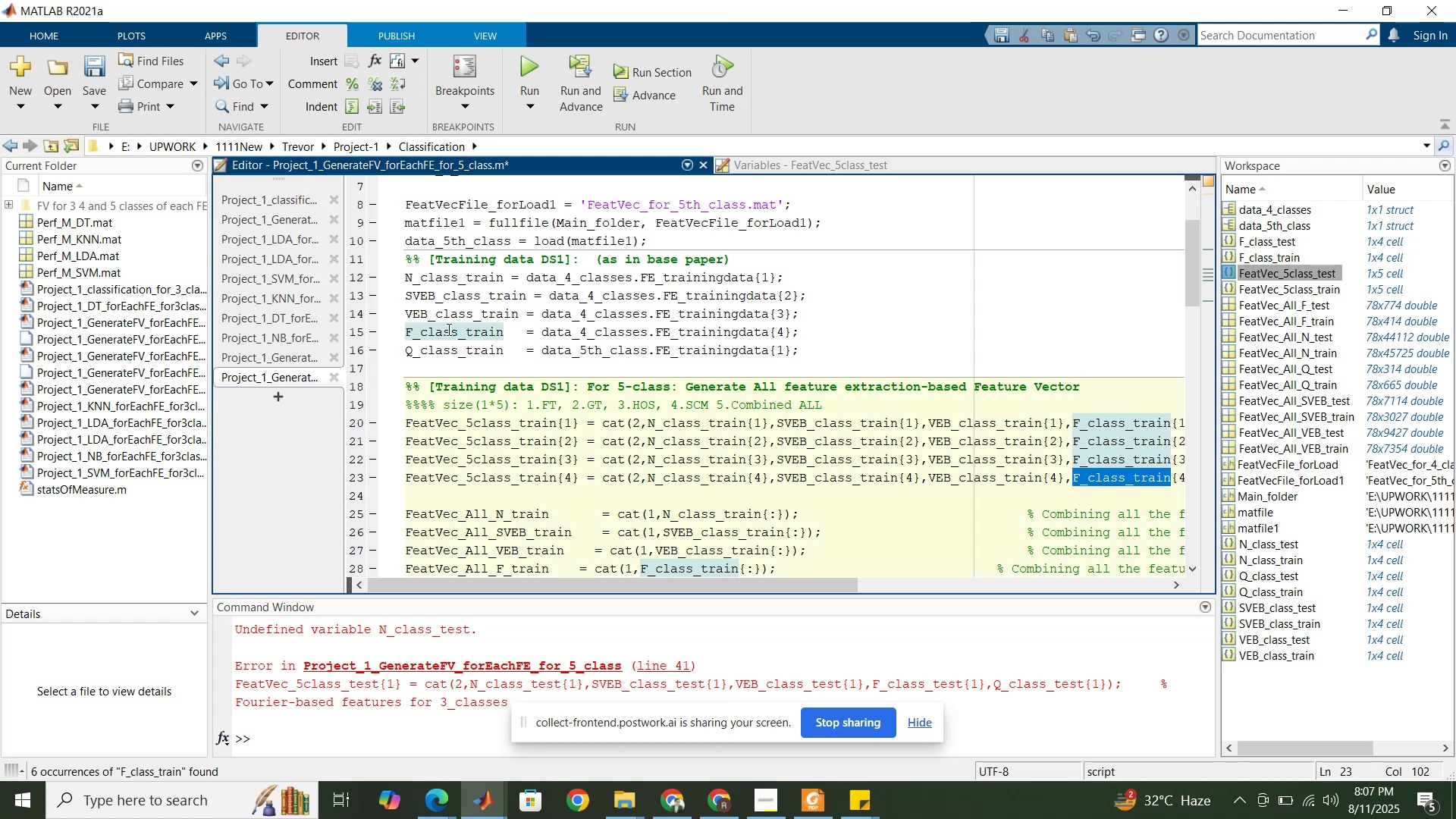 
double_click([449, 329])
 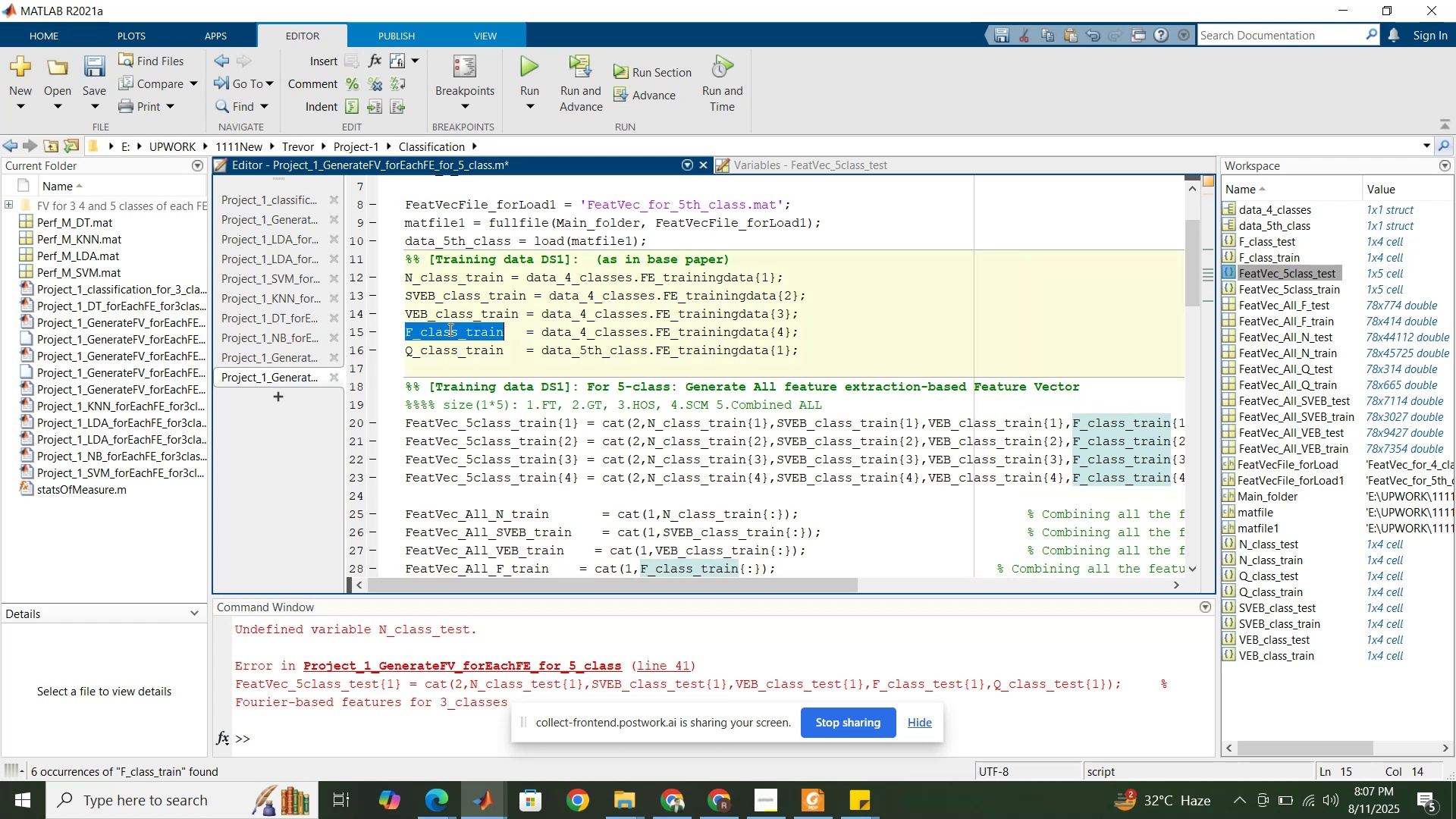 
key(Control+C)
 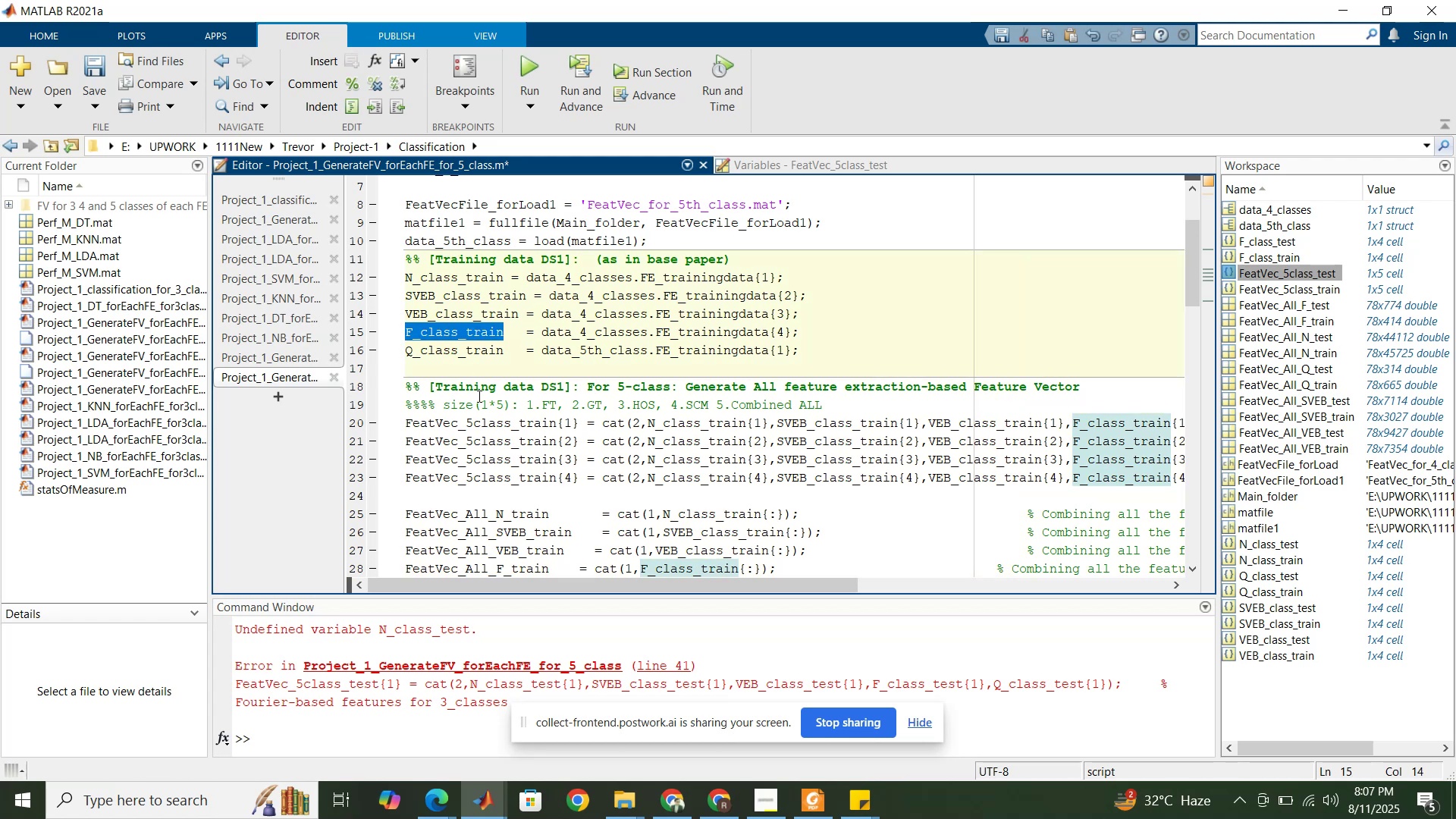 
scroll: coordinate [495, 409], scroll_direction: down, amount: 13.0
 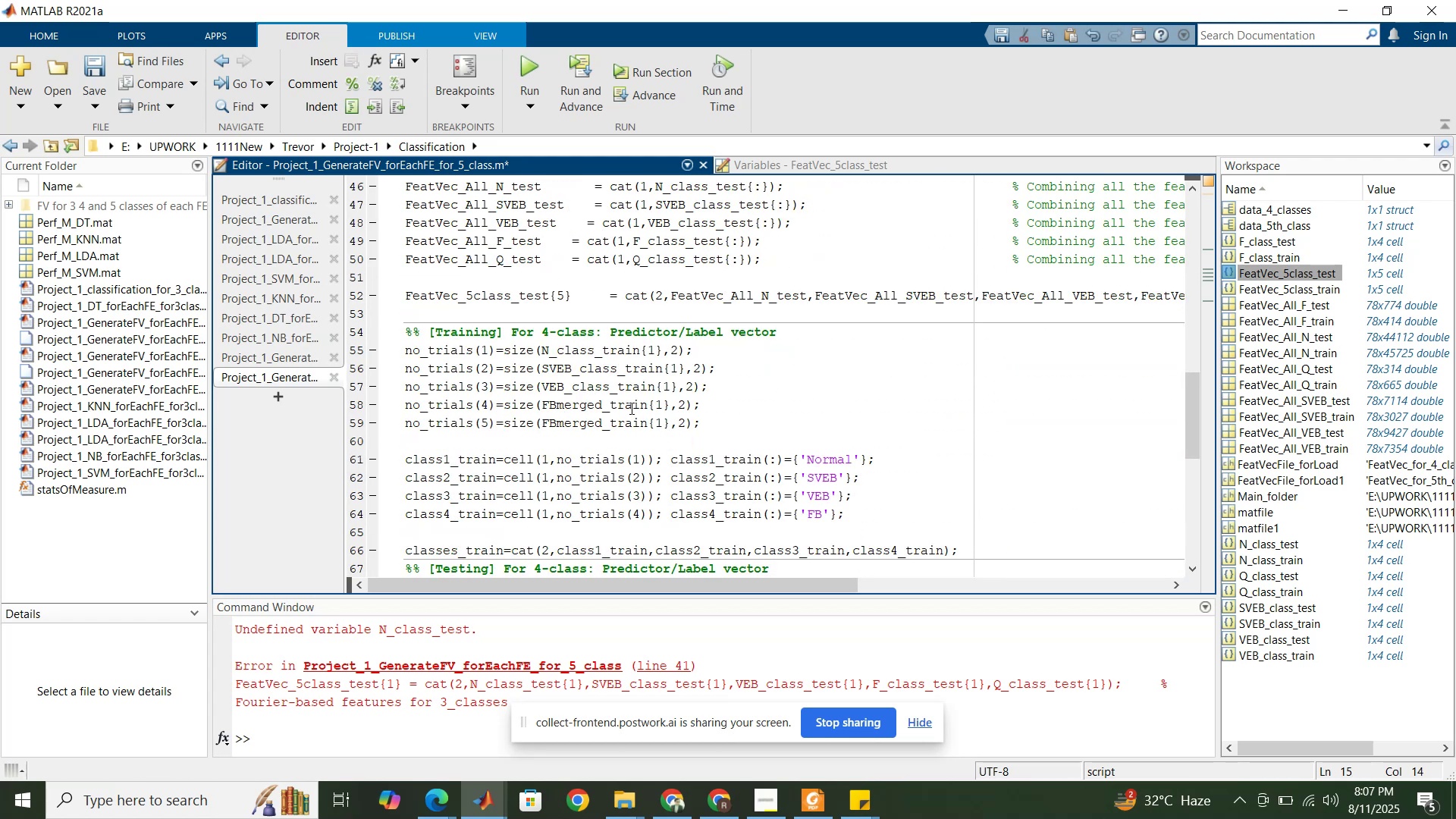 
left_click([620, 403])
 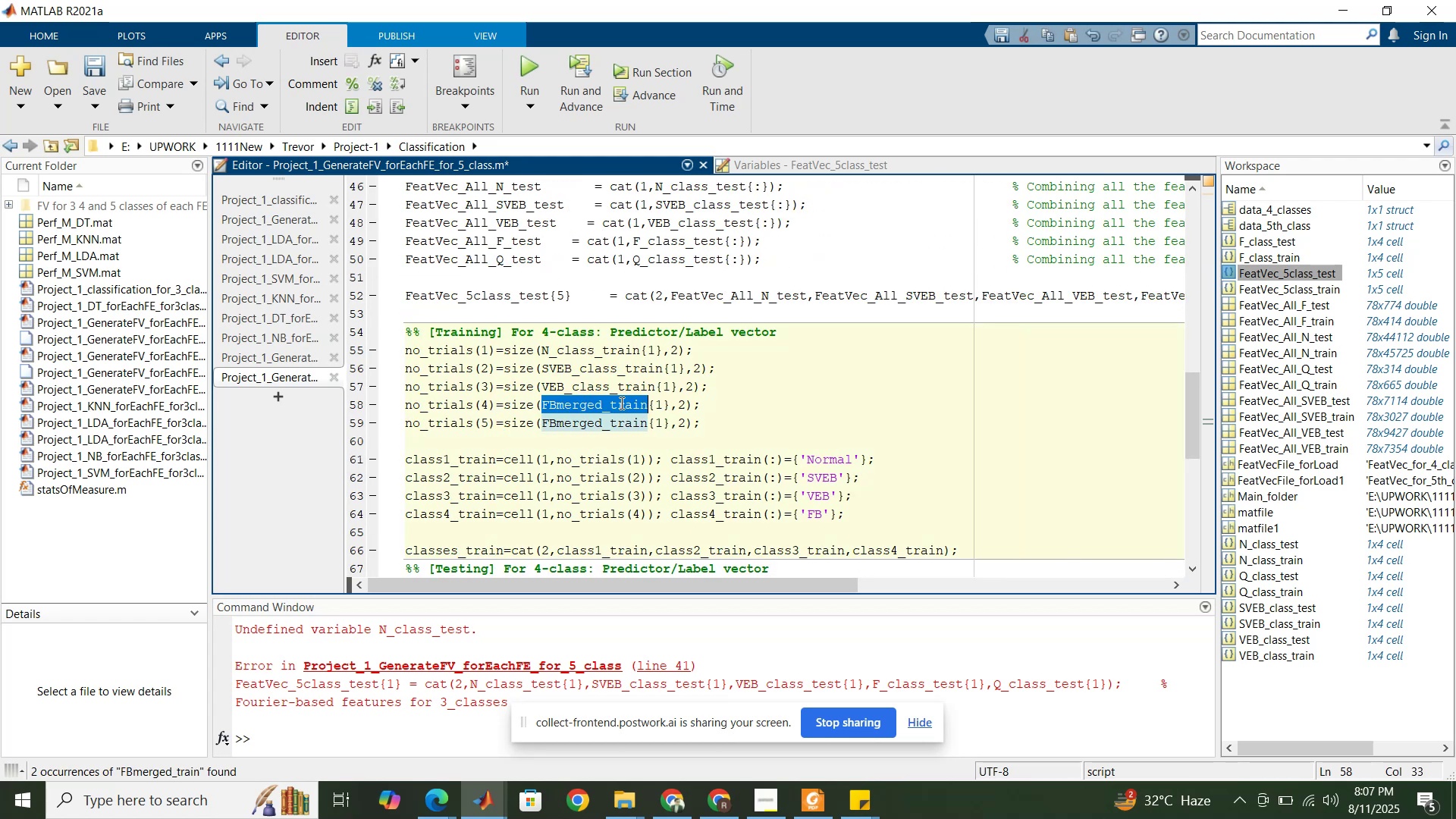 
key(Control+V)
 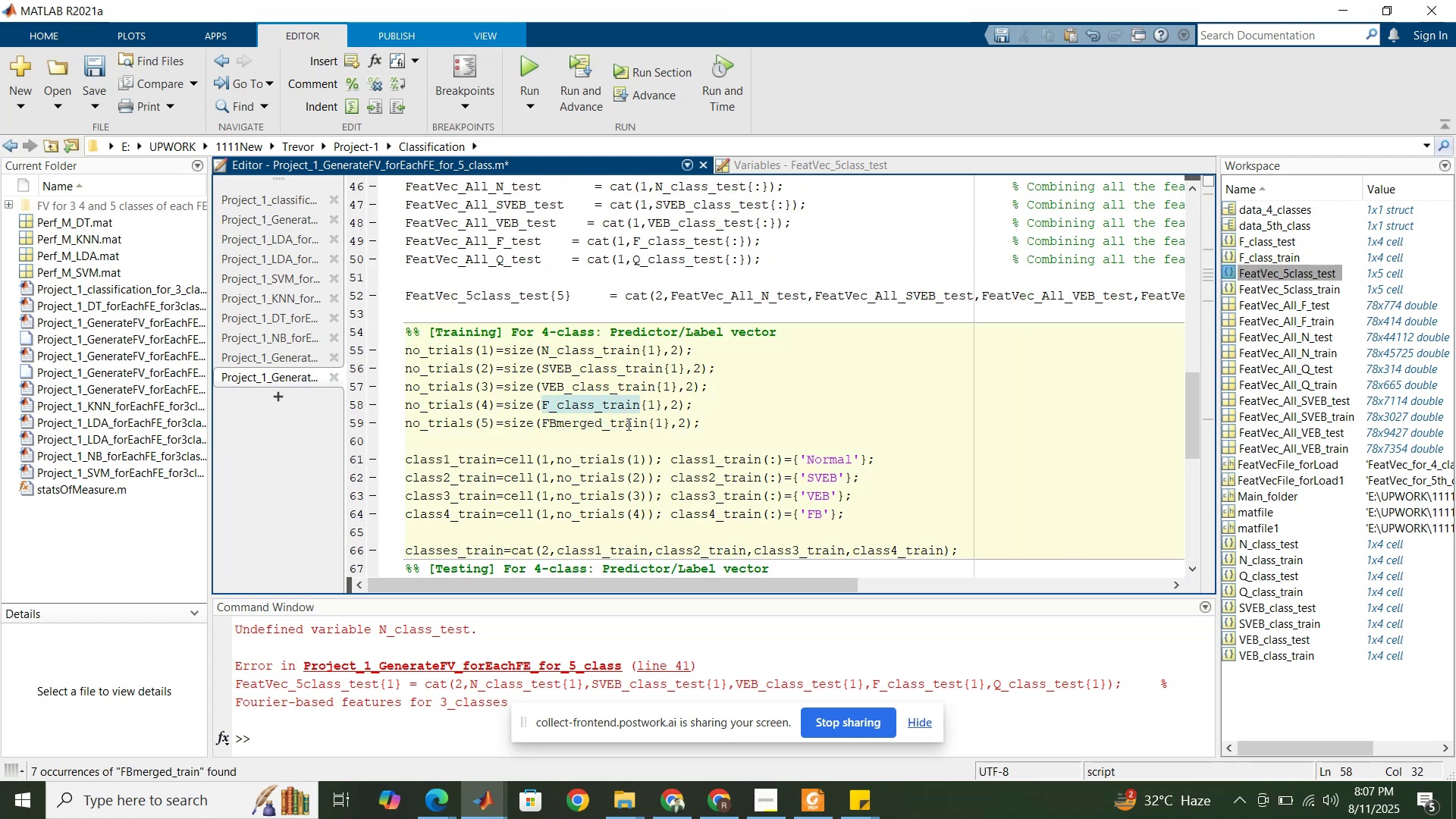 
double_click([627, 424])
 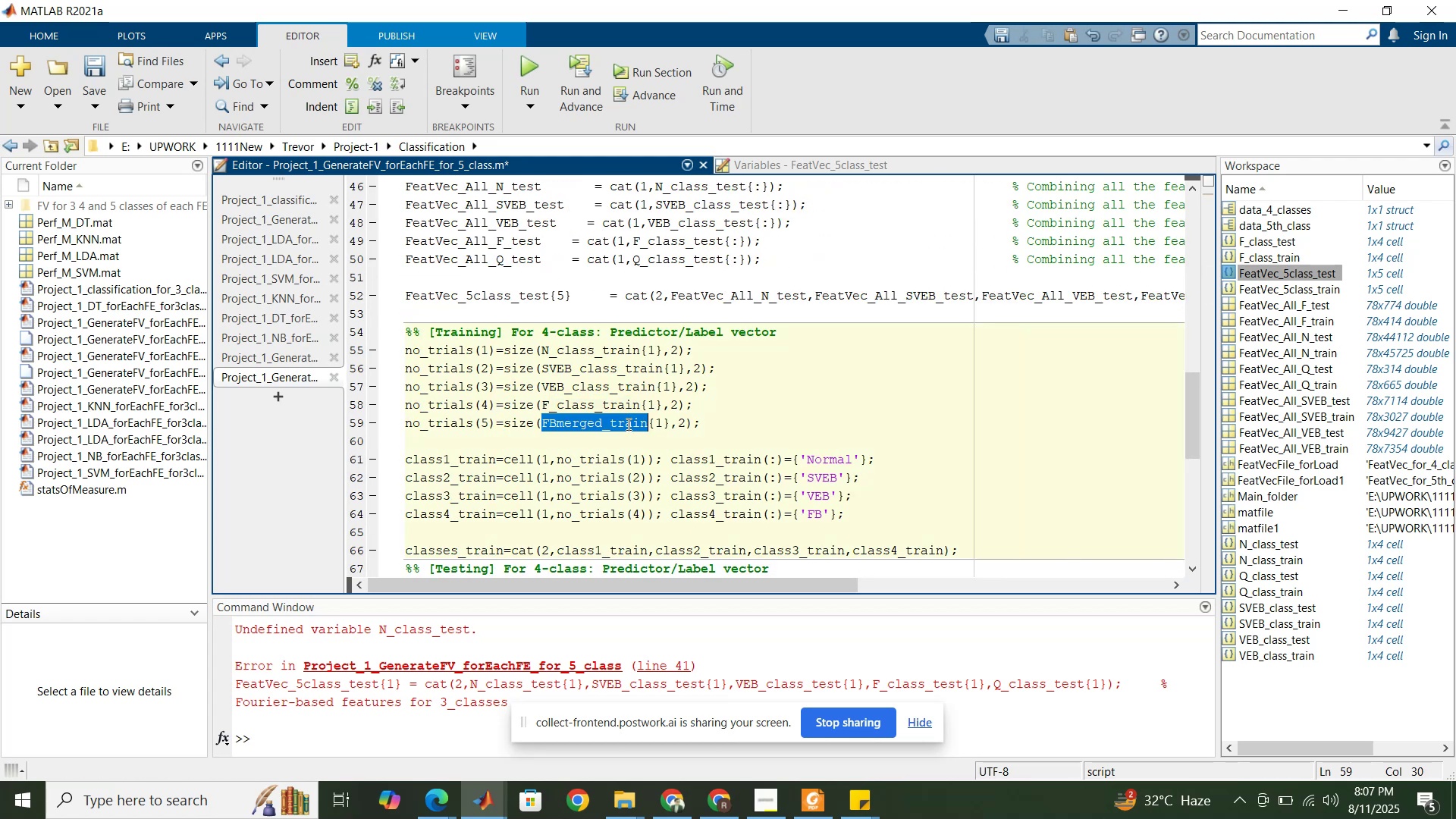 
key(Control+ControlLeft)
 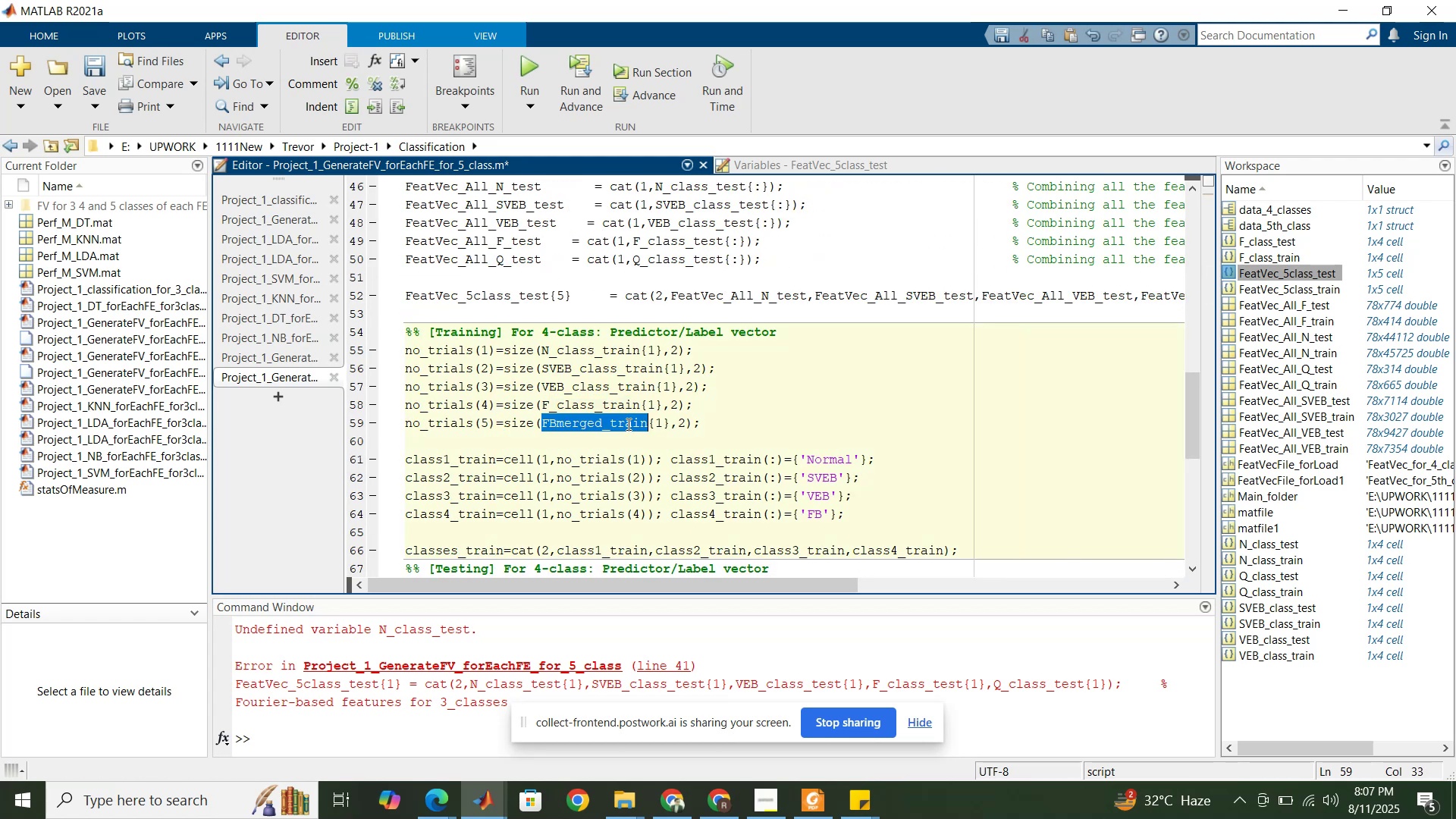 
key(Control+V)
 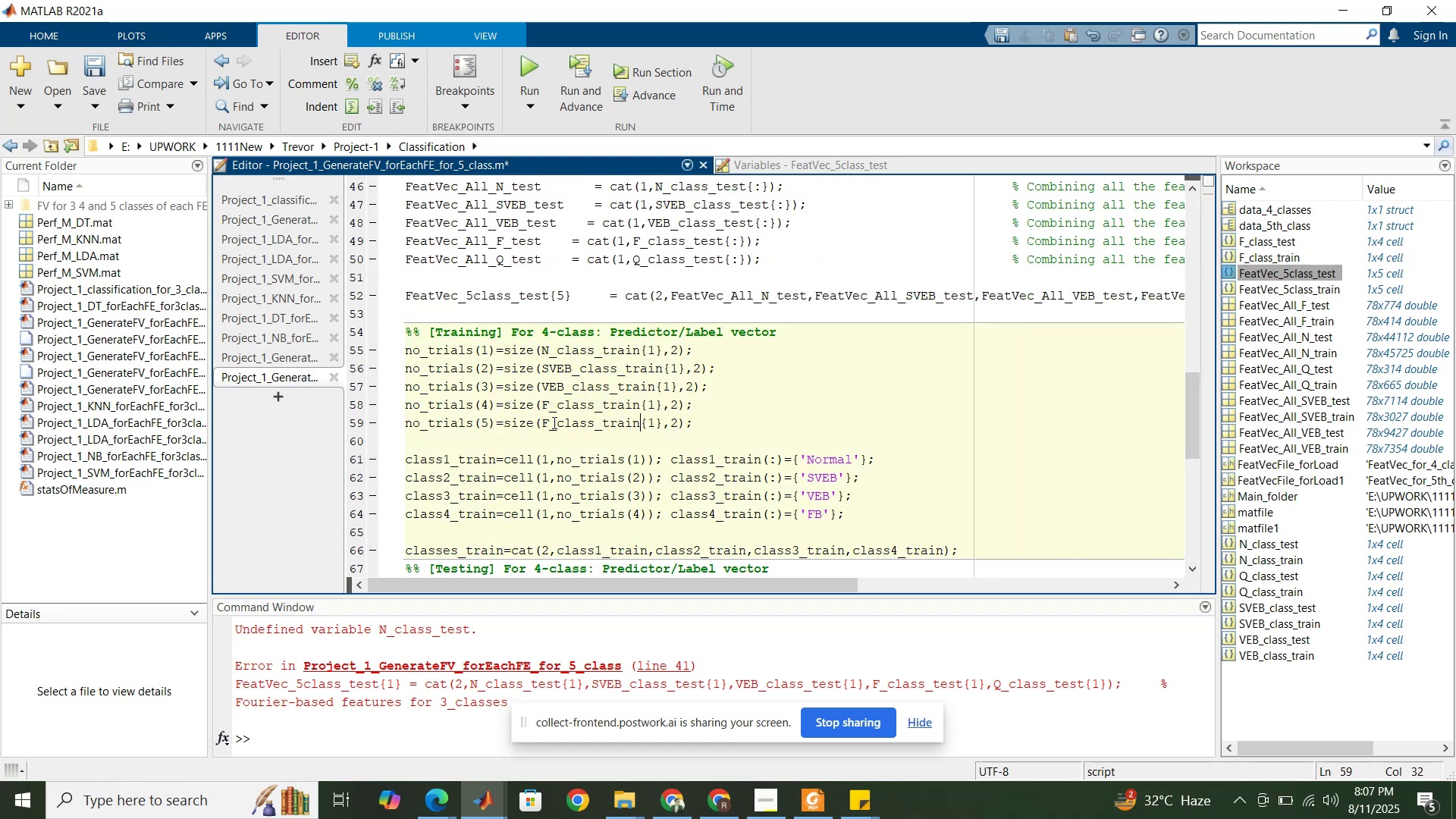 
left_click_drag(start_coordinate=[550, 419], to_coordinate=[545, 419])
 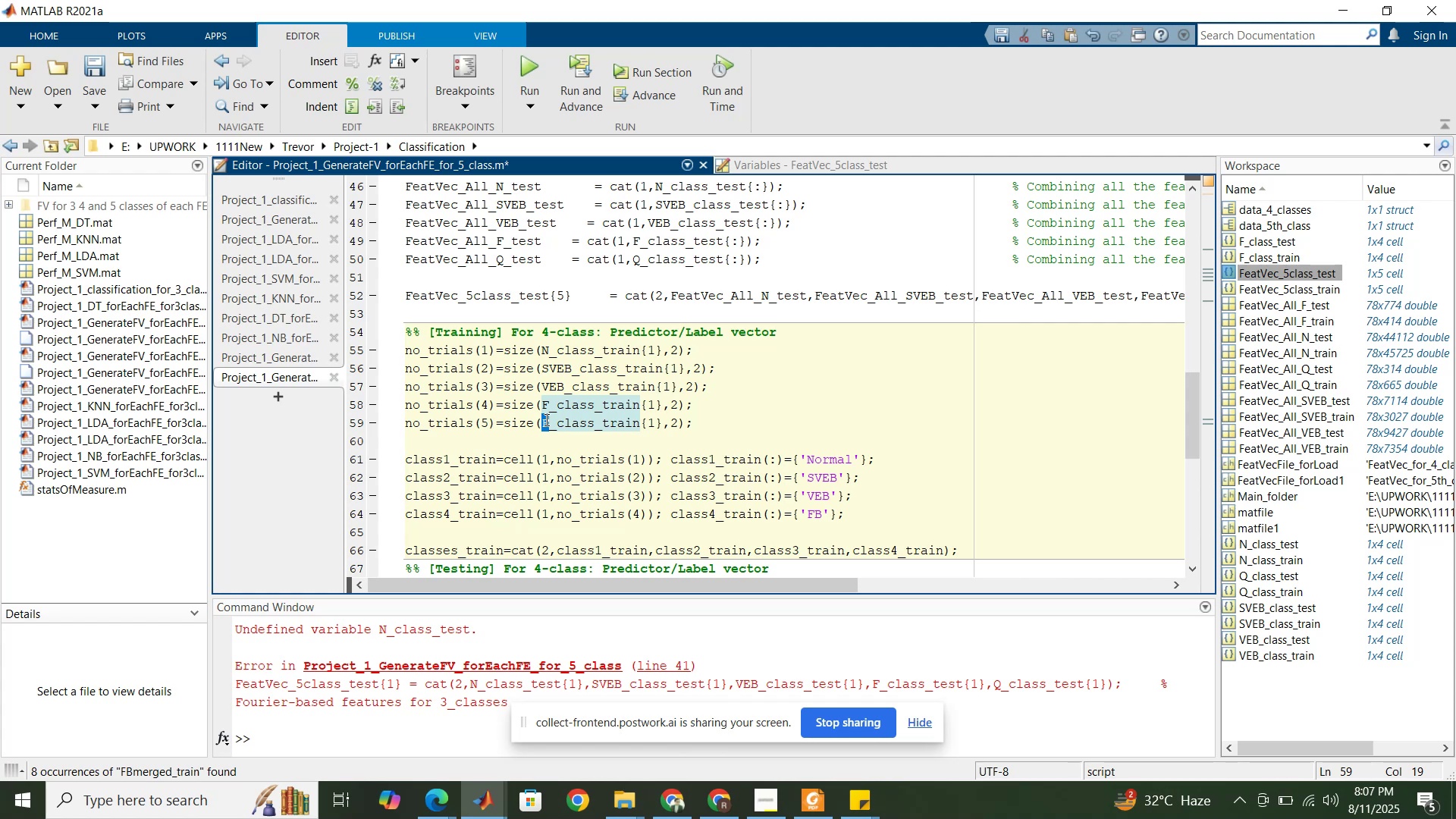 
key(Shift+Q)
 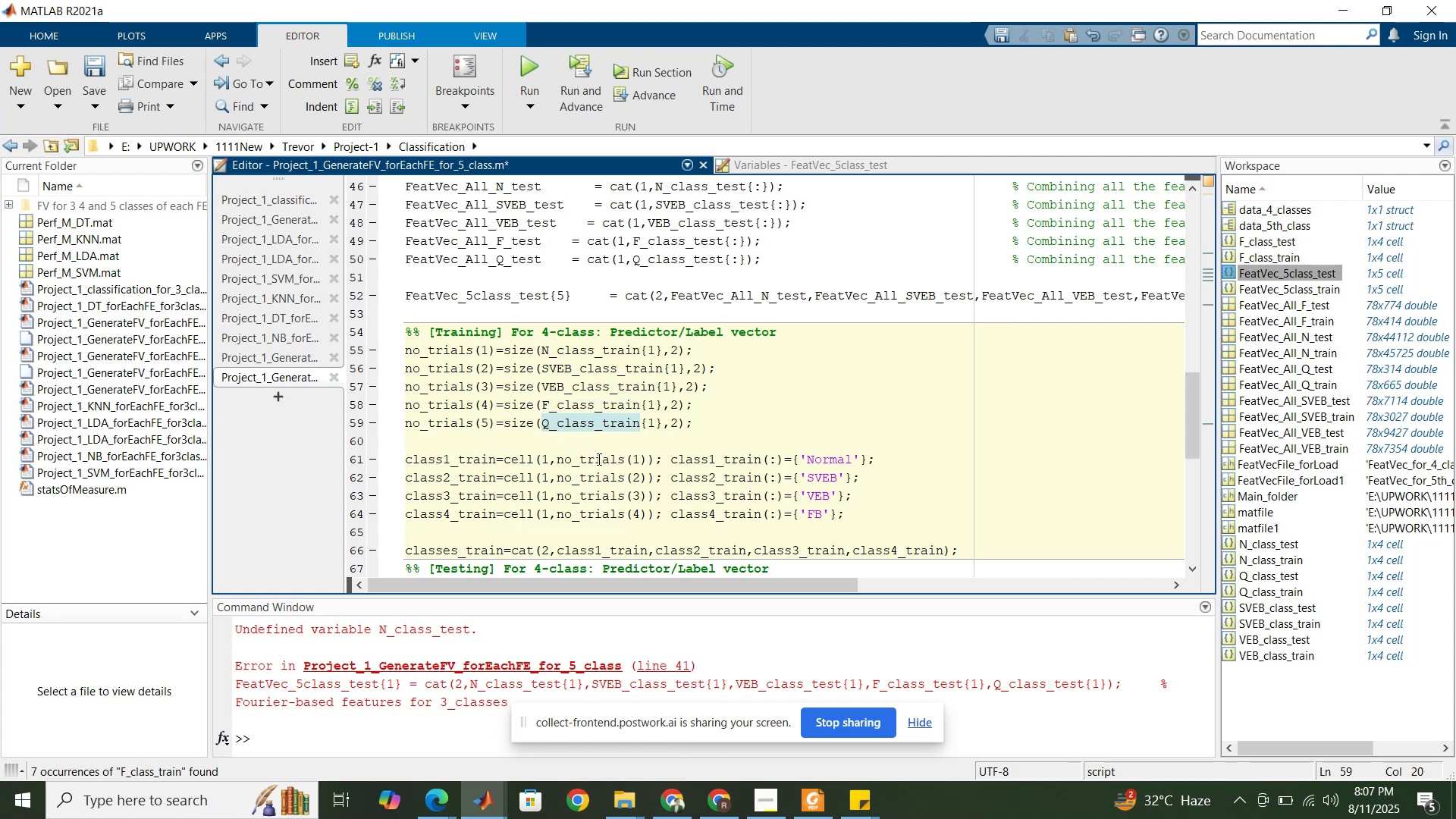 
left_click([823, 517])
 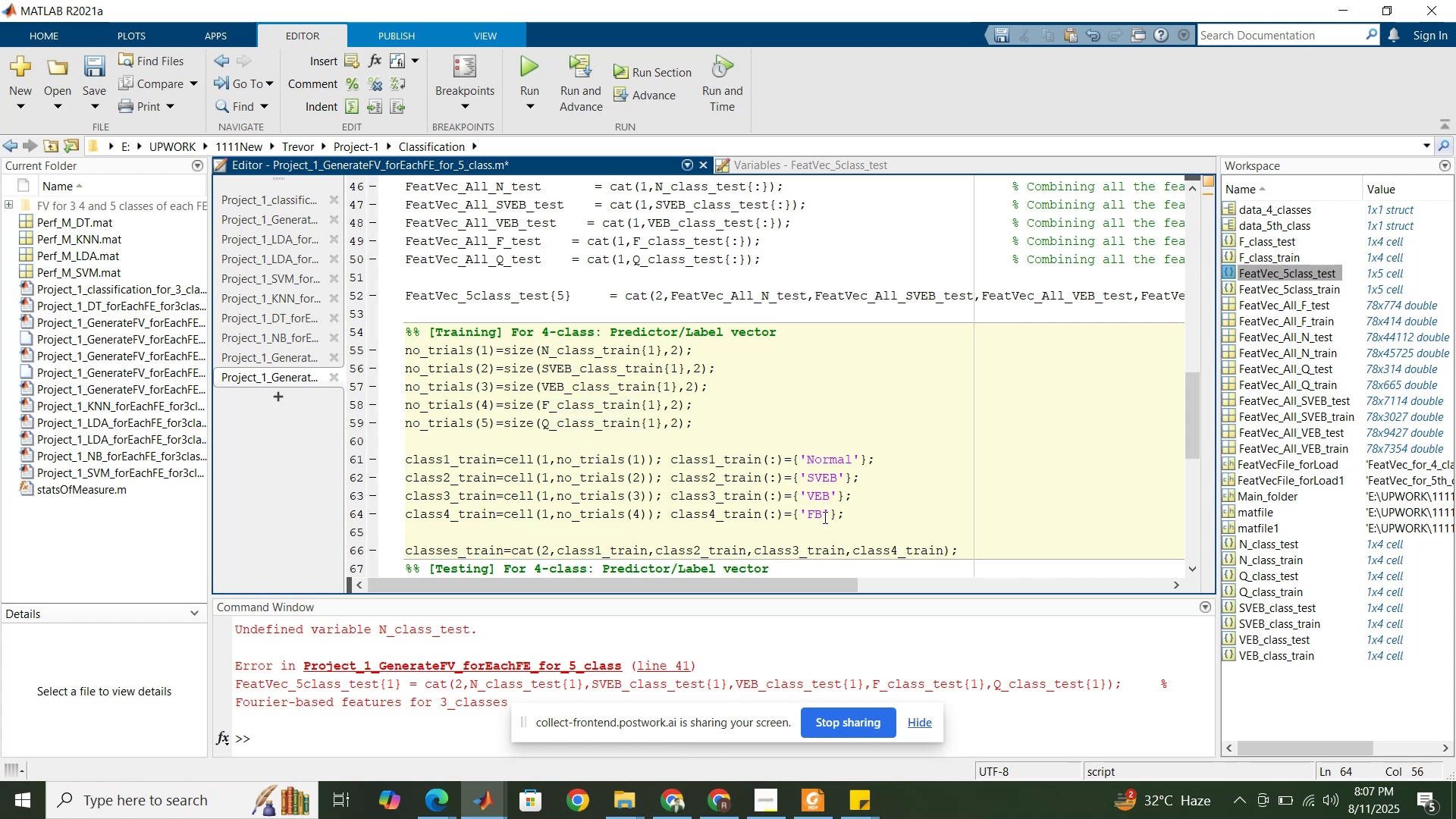 
key(Backspace)
 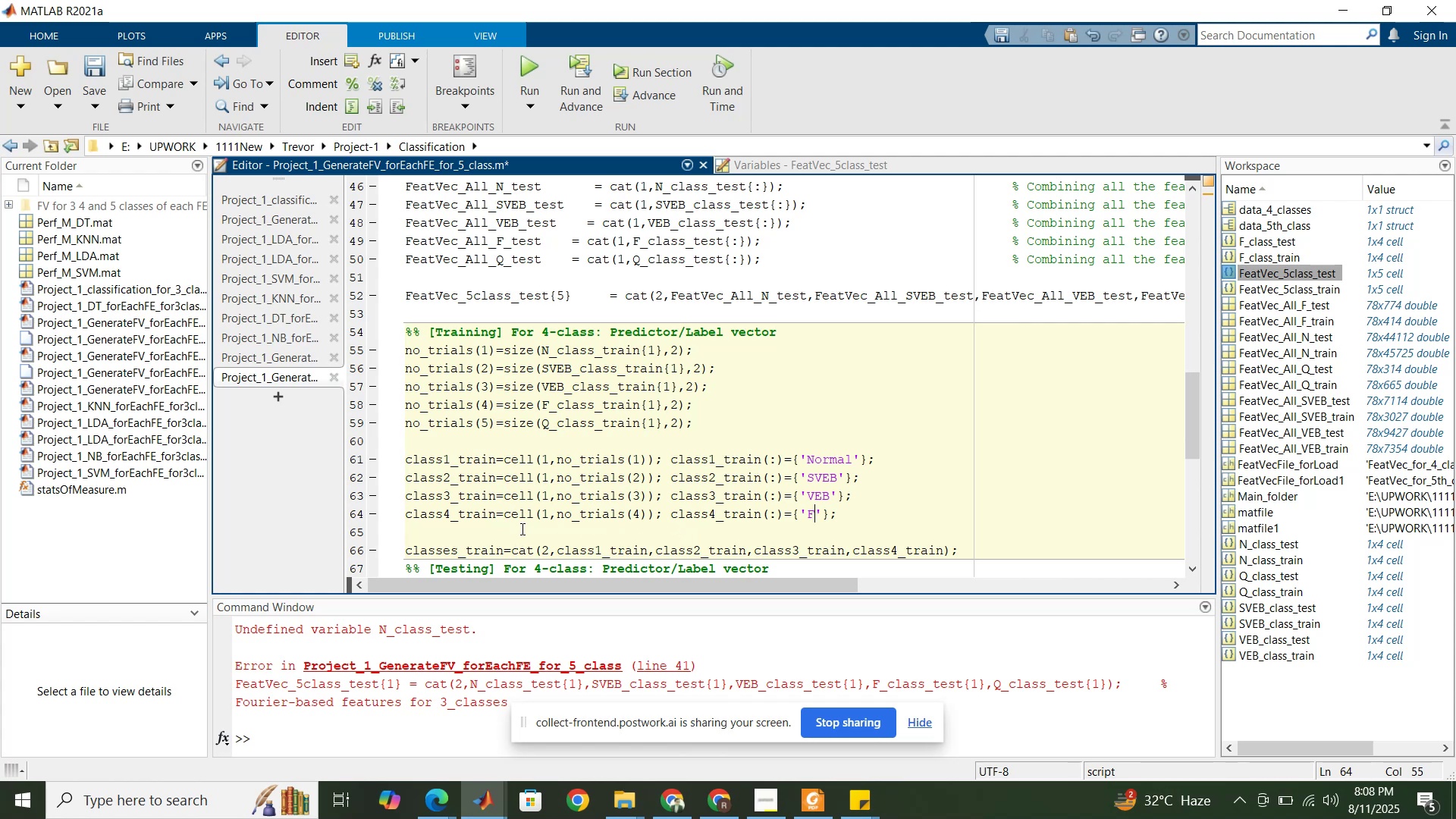 
wait(7.66)
 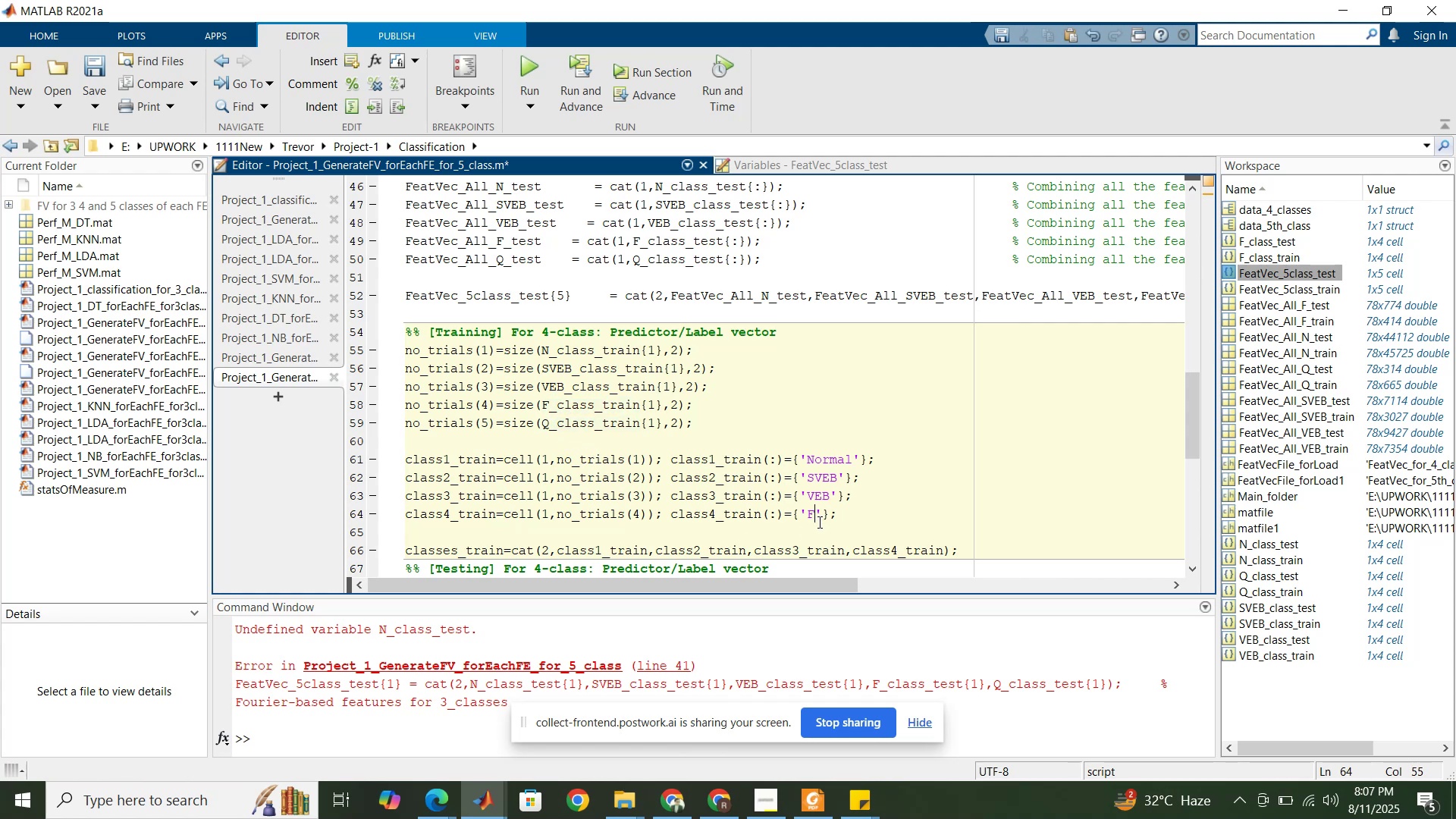 
left_click([848, 515])
 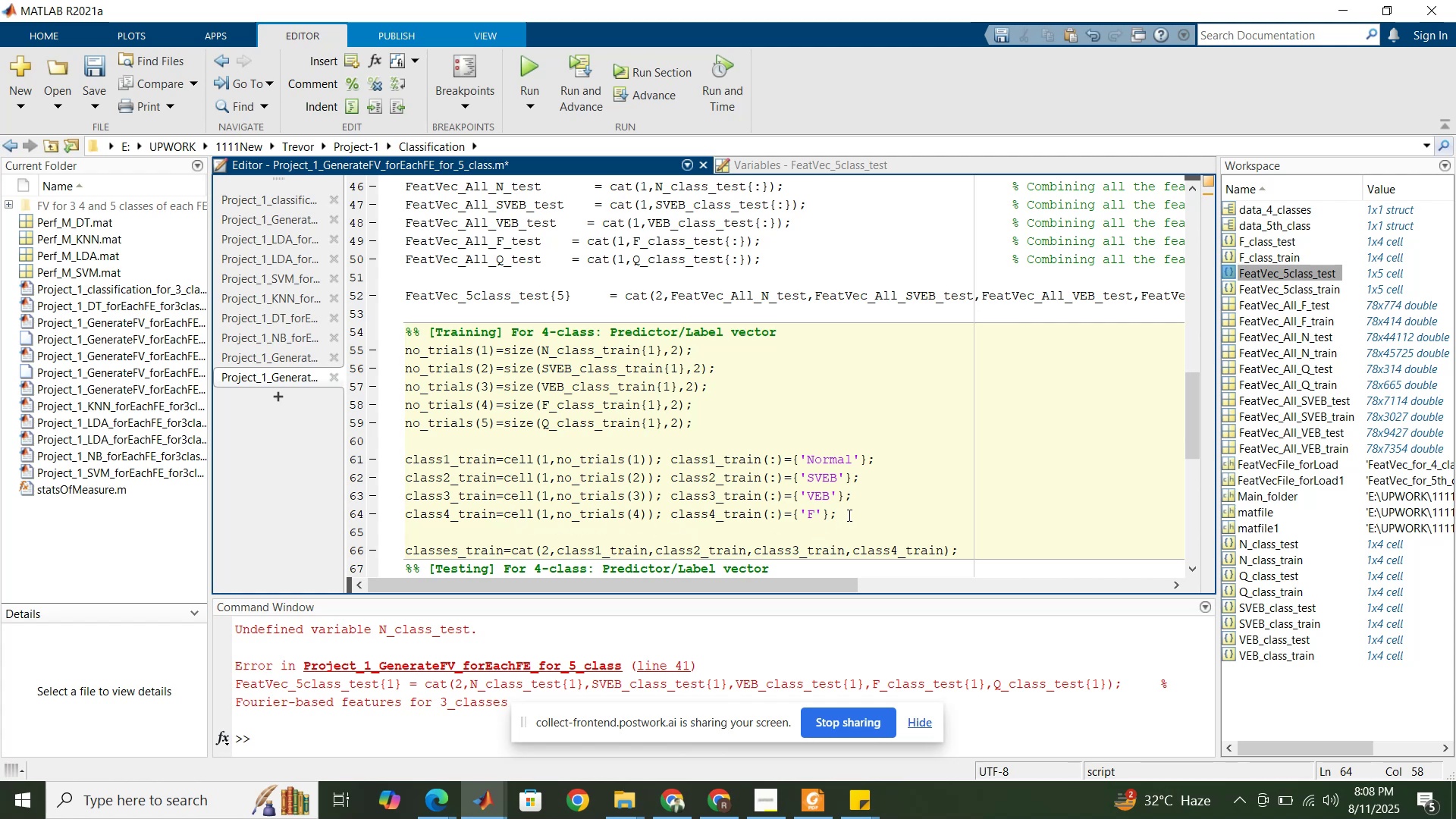 
key(Enter)
 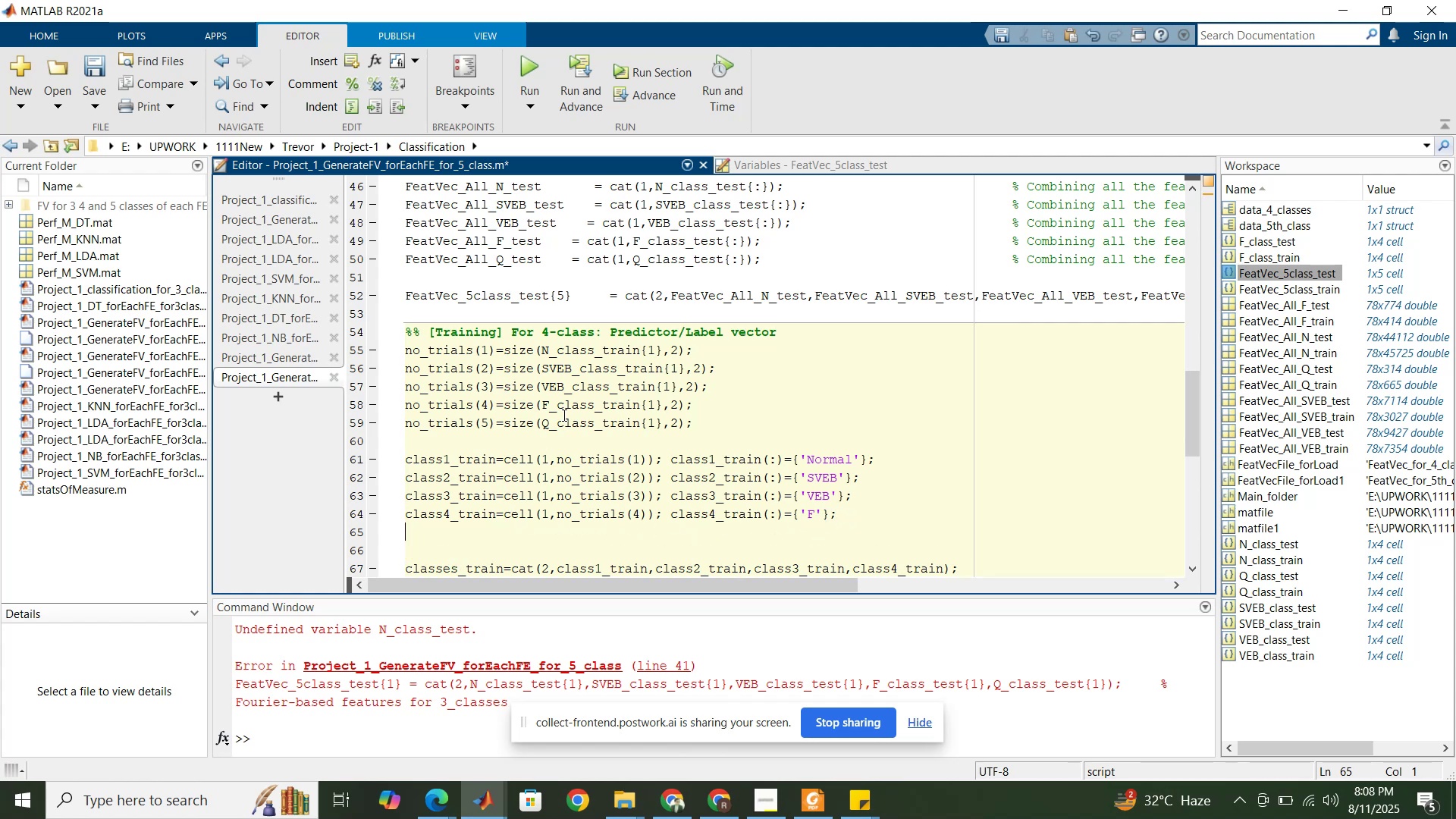 
double_click([528, 518])
 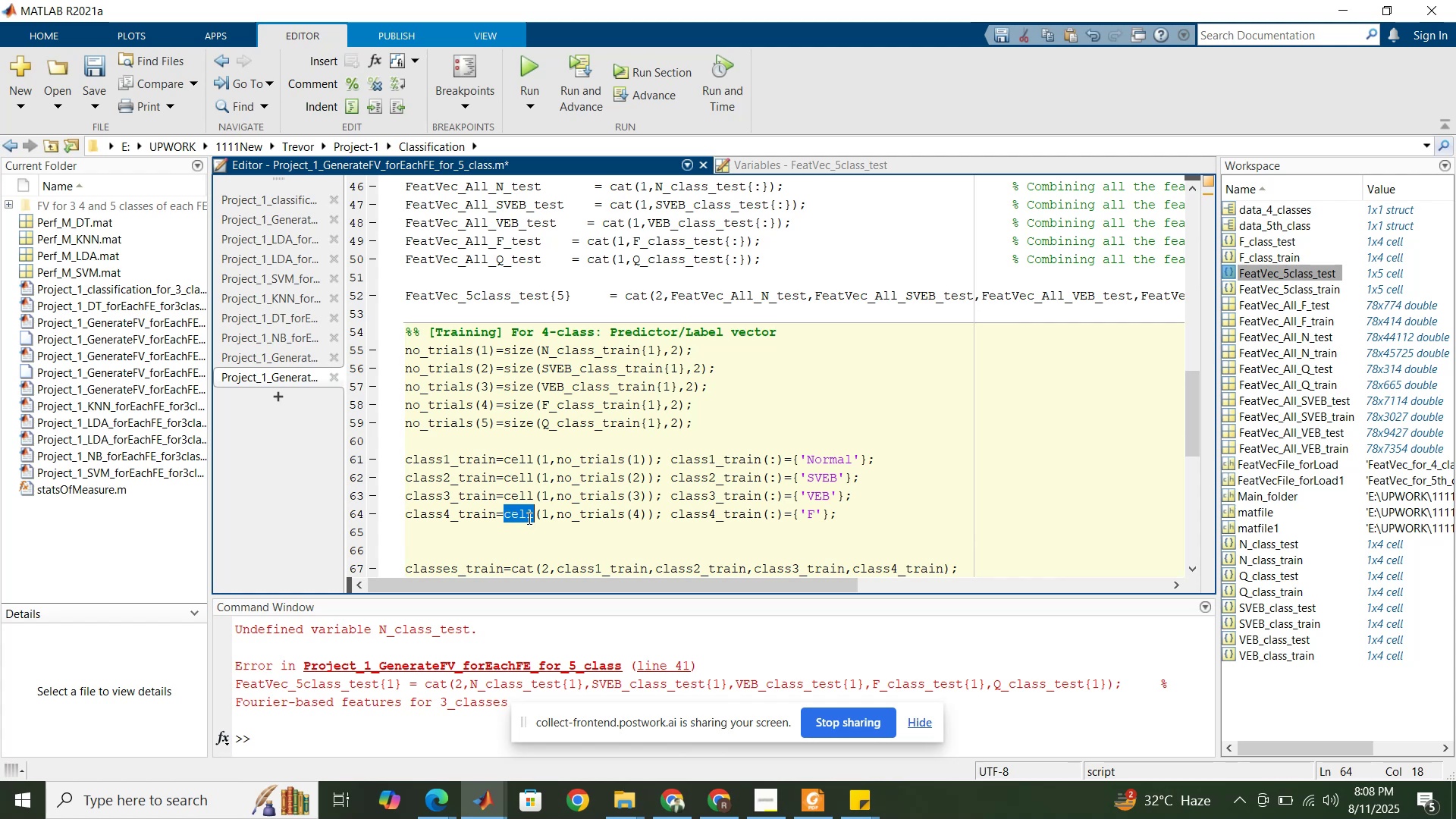 
triple_click([528, 518])
 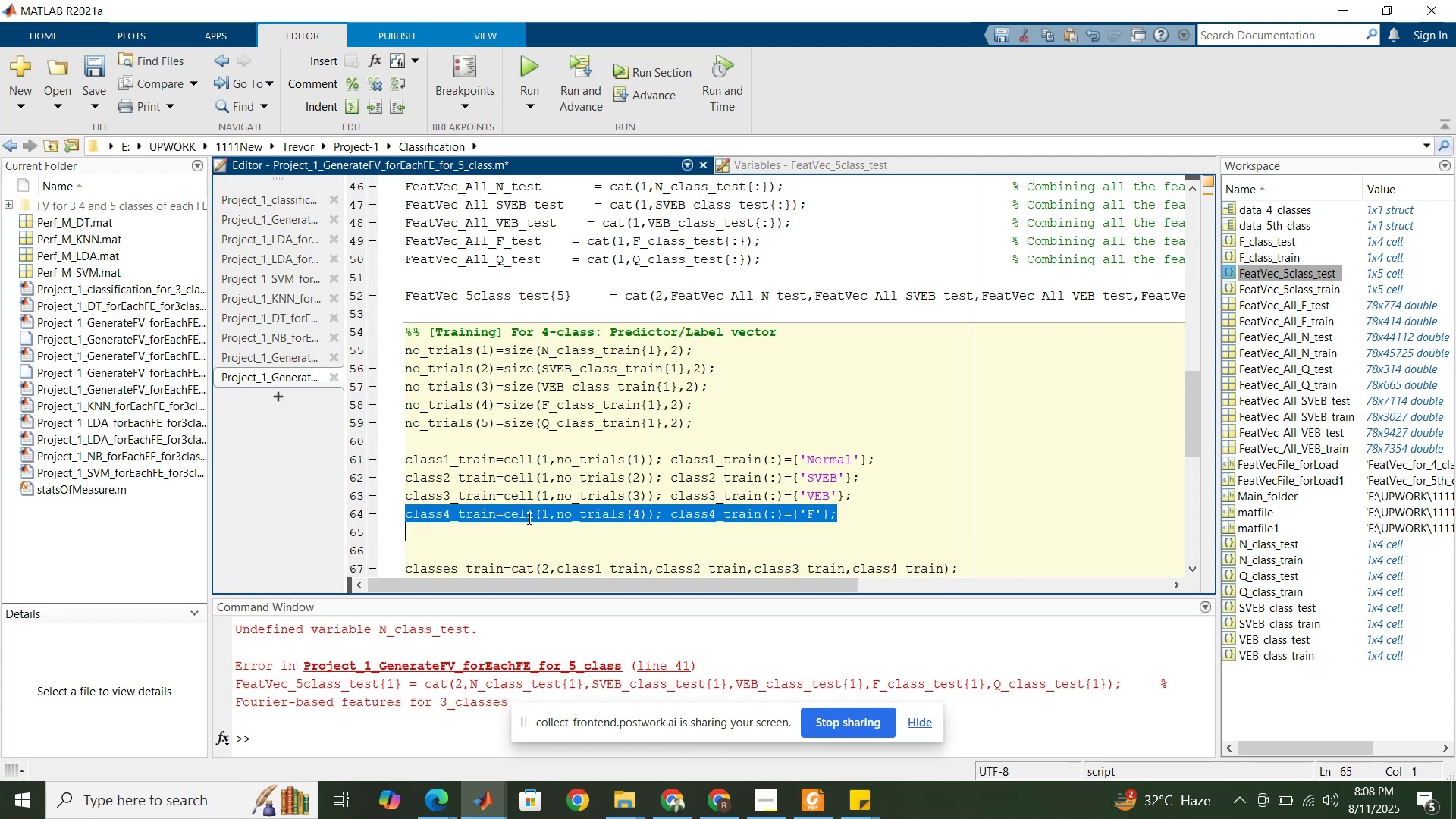 
key(Control+C)
 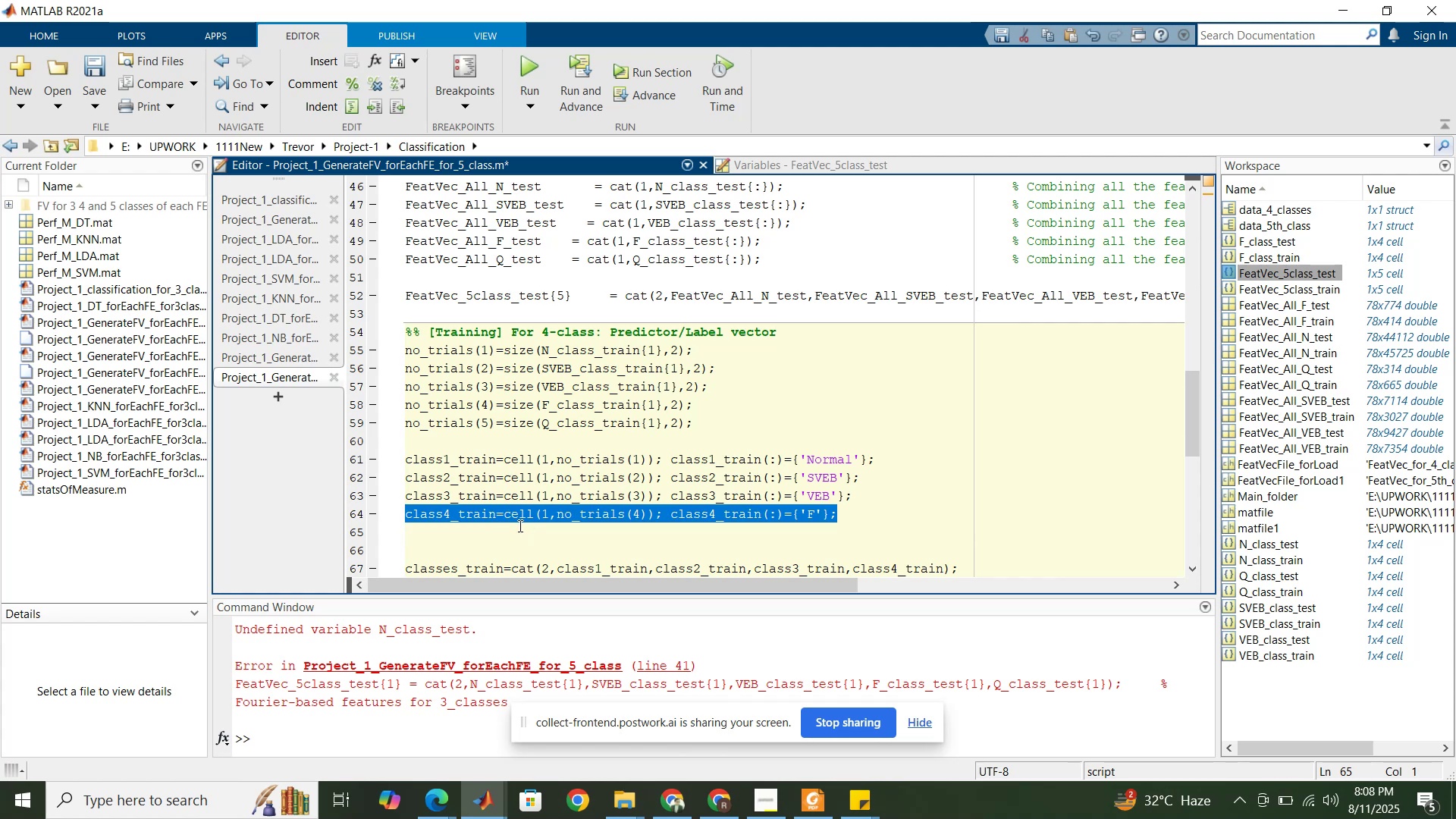 
left_click([519, 526])
 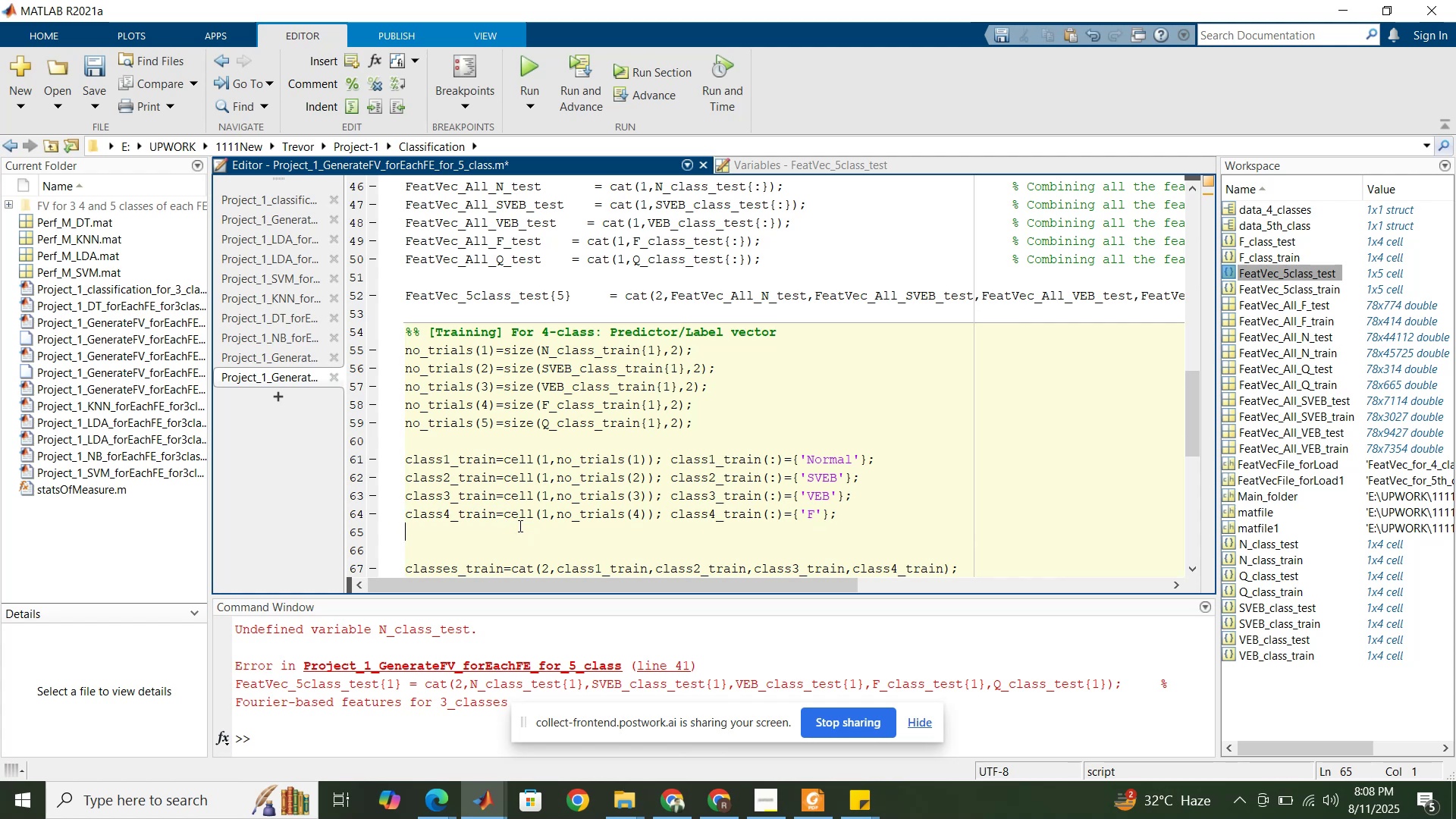 
key(Control+ControlLeft)
 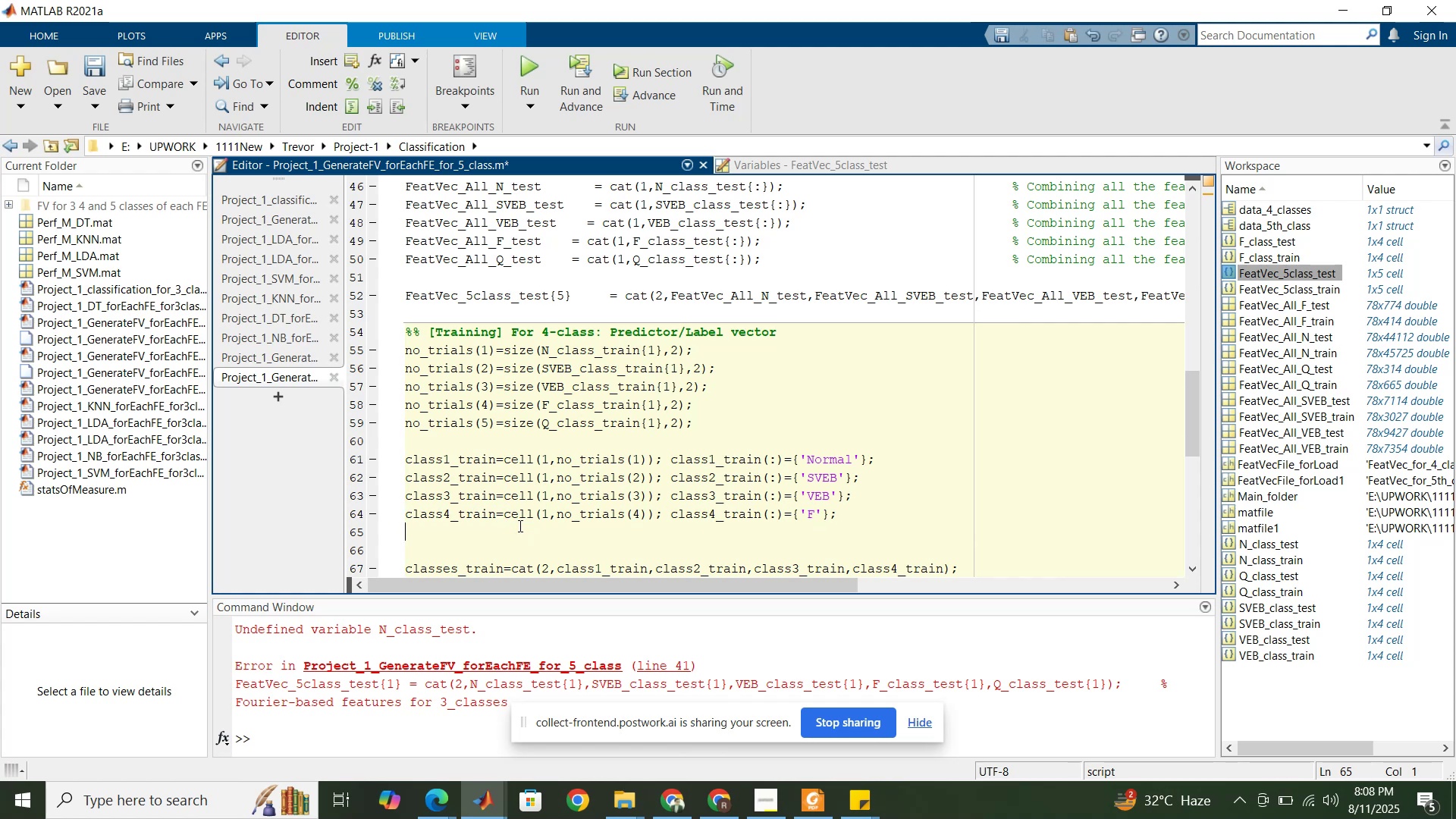 
key(Control+V)
 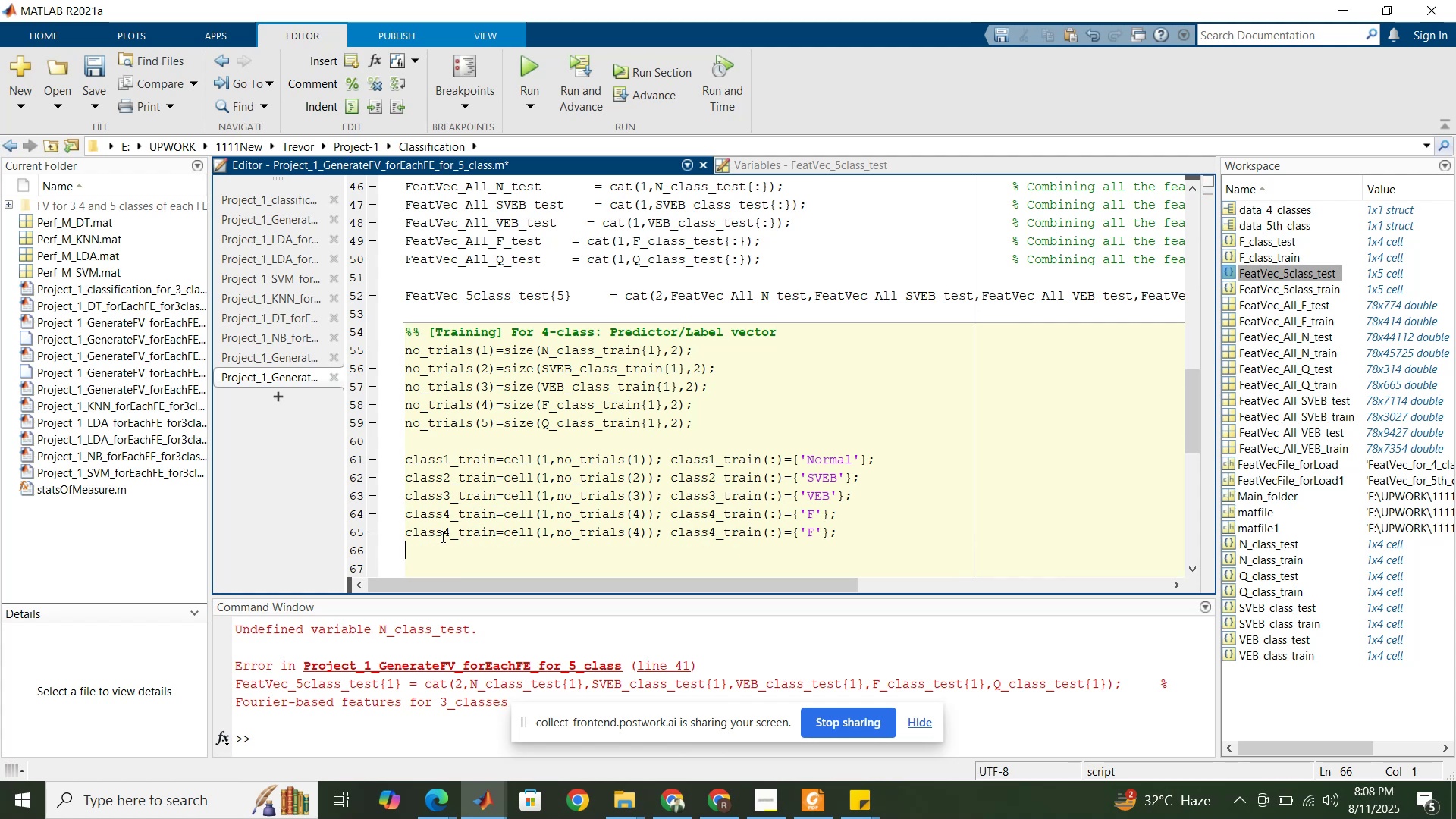 
left_click_drag(start_coordinate=[441, 536], to_coordinate=[449, 536])
 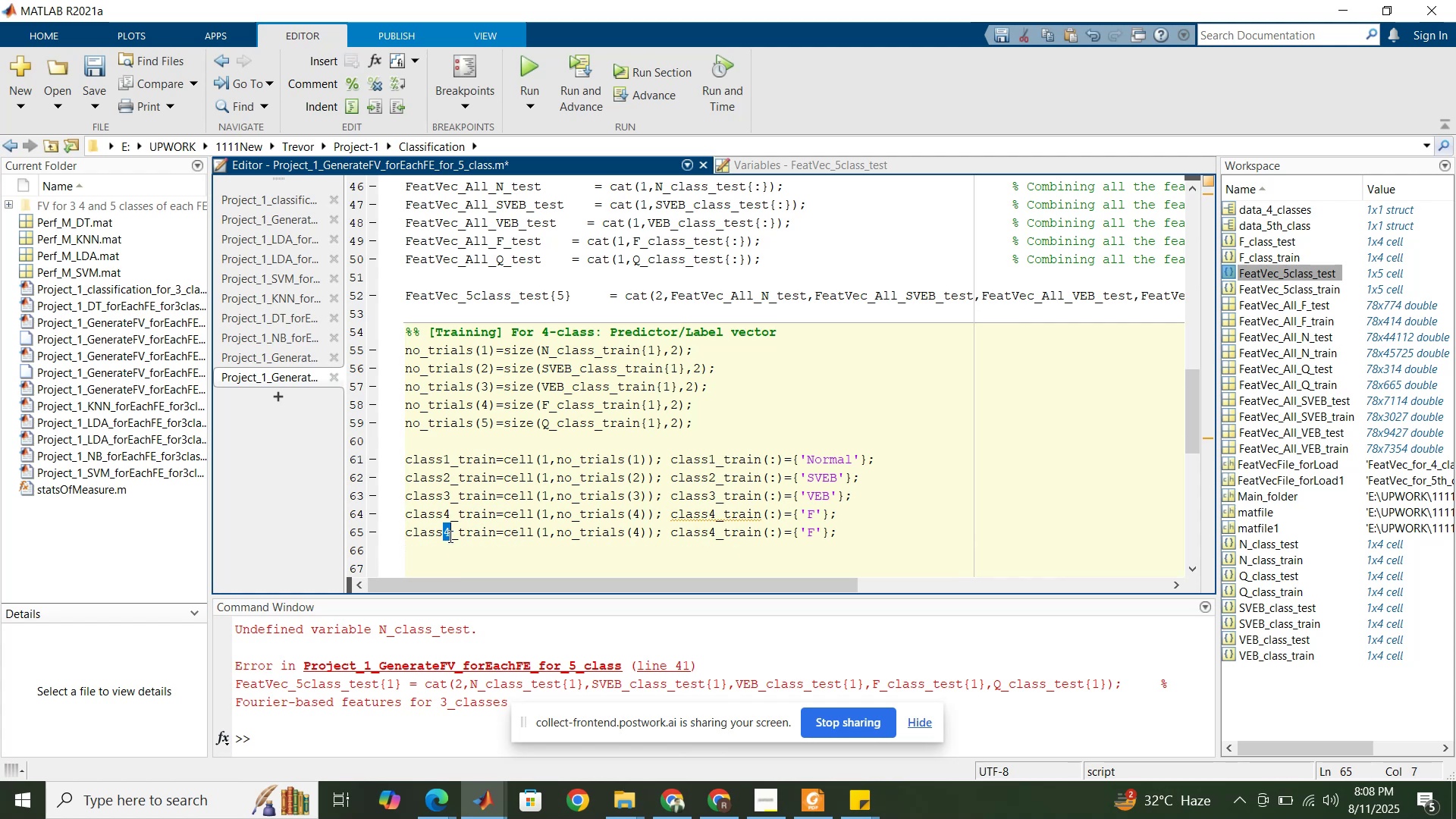 
type(555Q)
 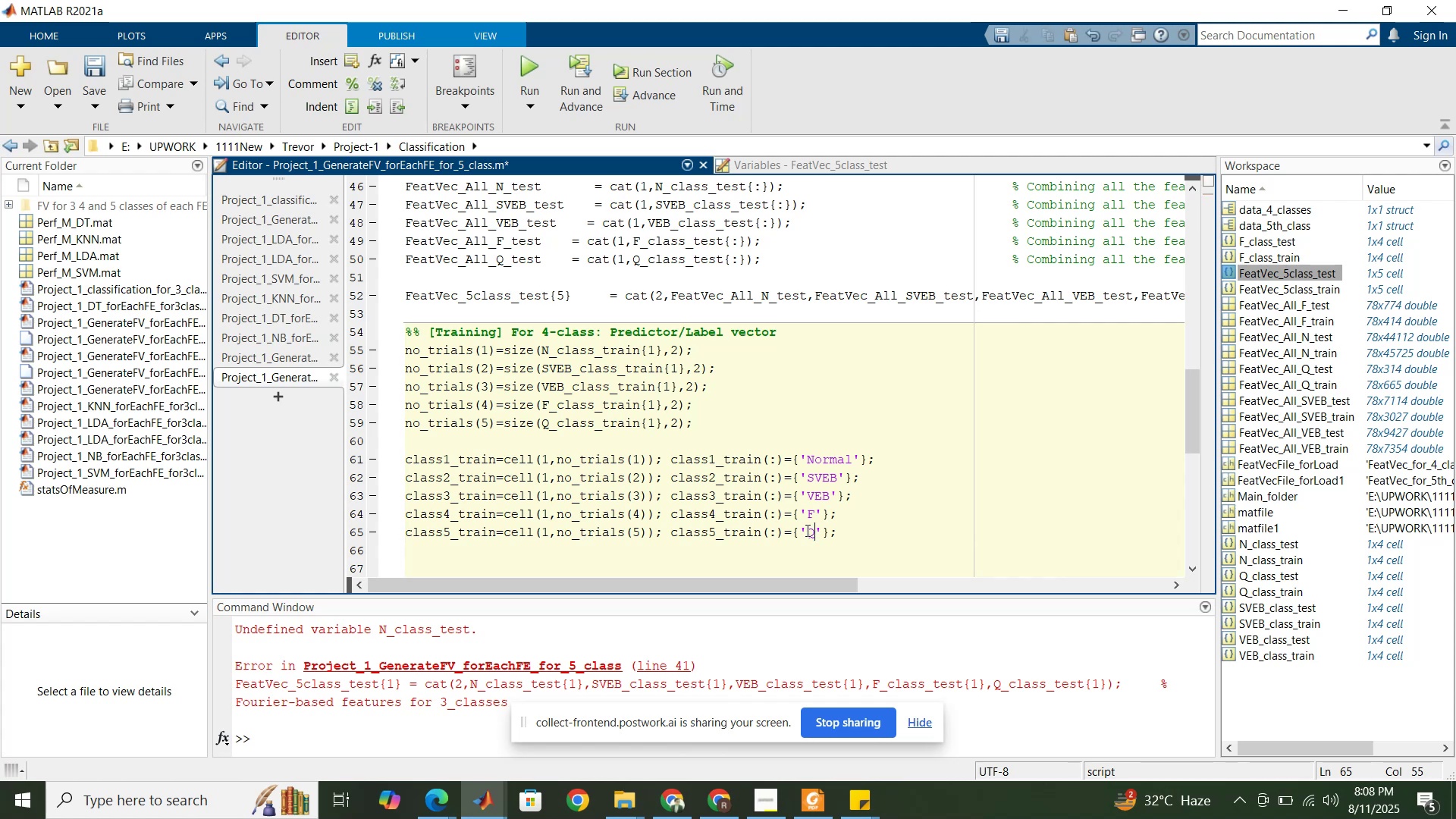 
left_click_drag(start_coordinate=[715, 533], to_coordinate=[710, 530])
 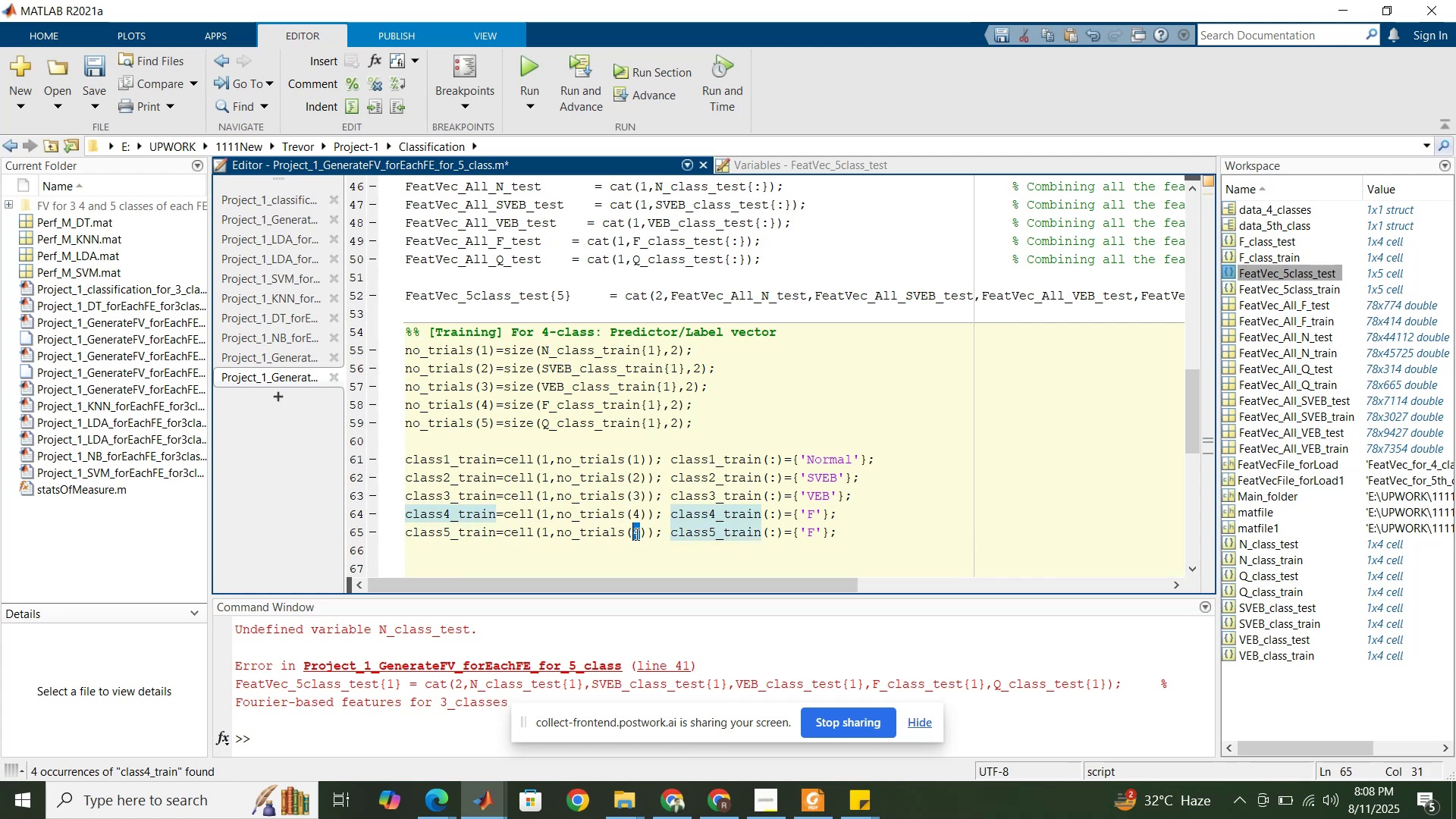 
left_click_drag(start_coordinate=[814, 529], to_coordinate=[807, 530])
 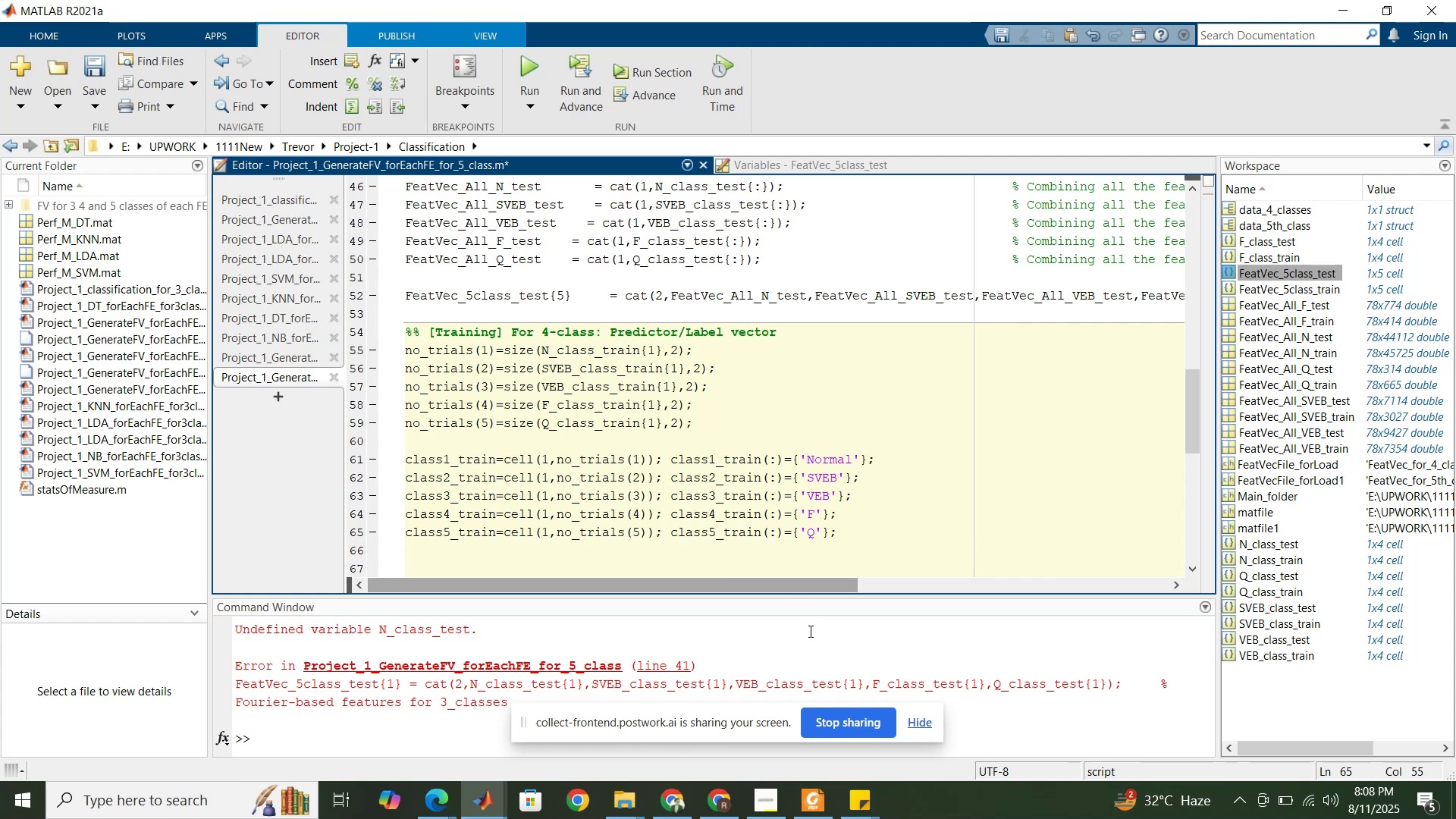 
left_click([824, 806])
 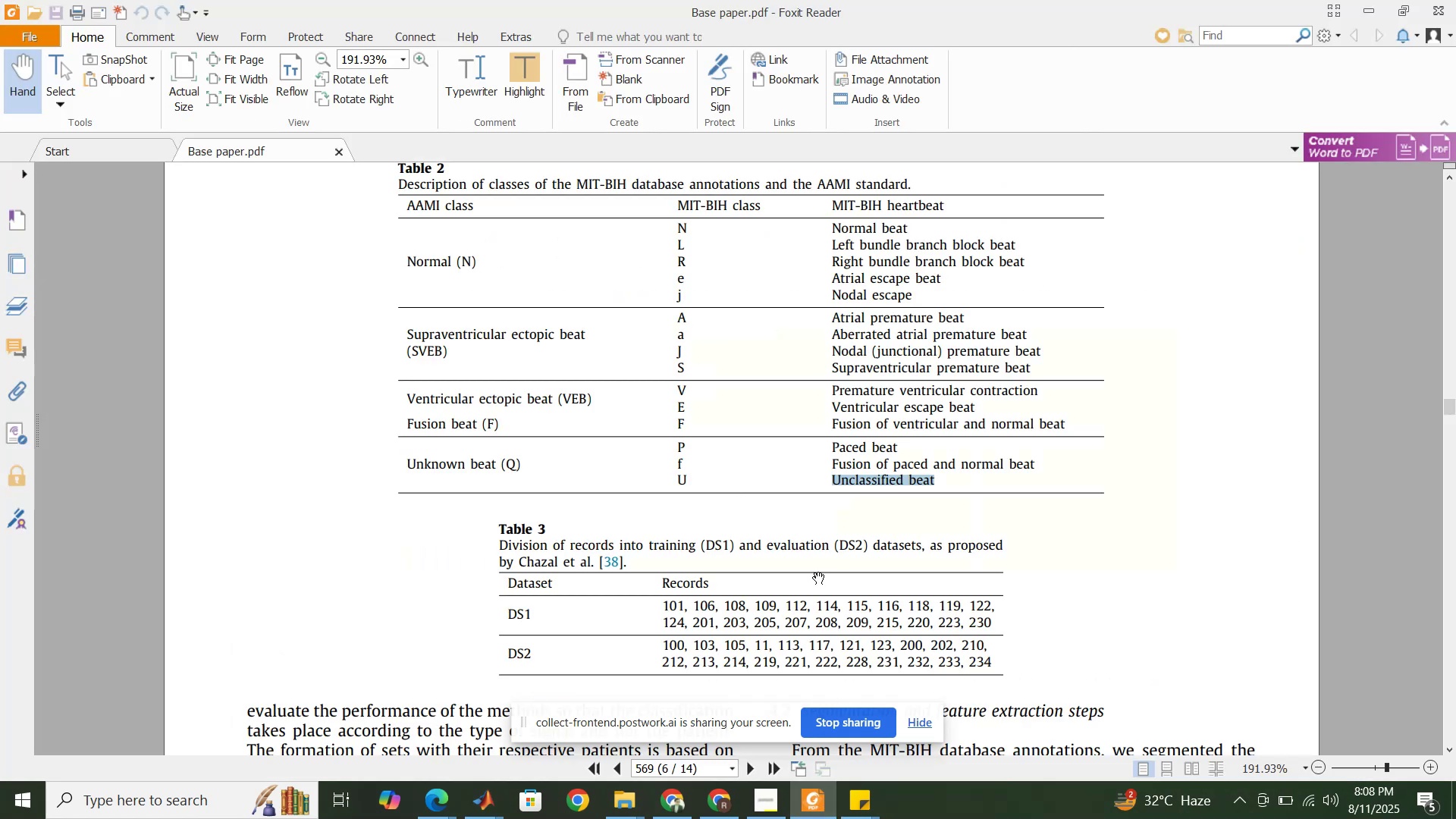 
scroll: coordinate [815, 581], scroll_direction: down, amount: 12.0
 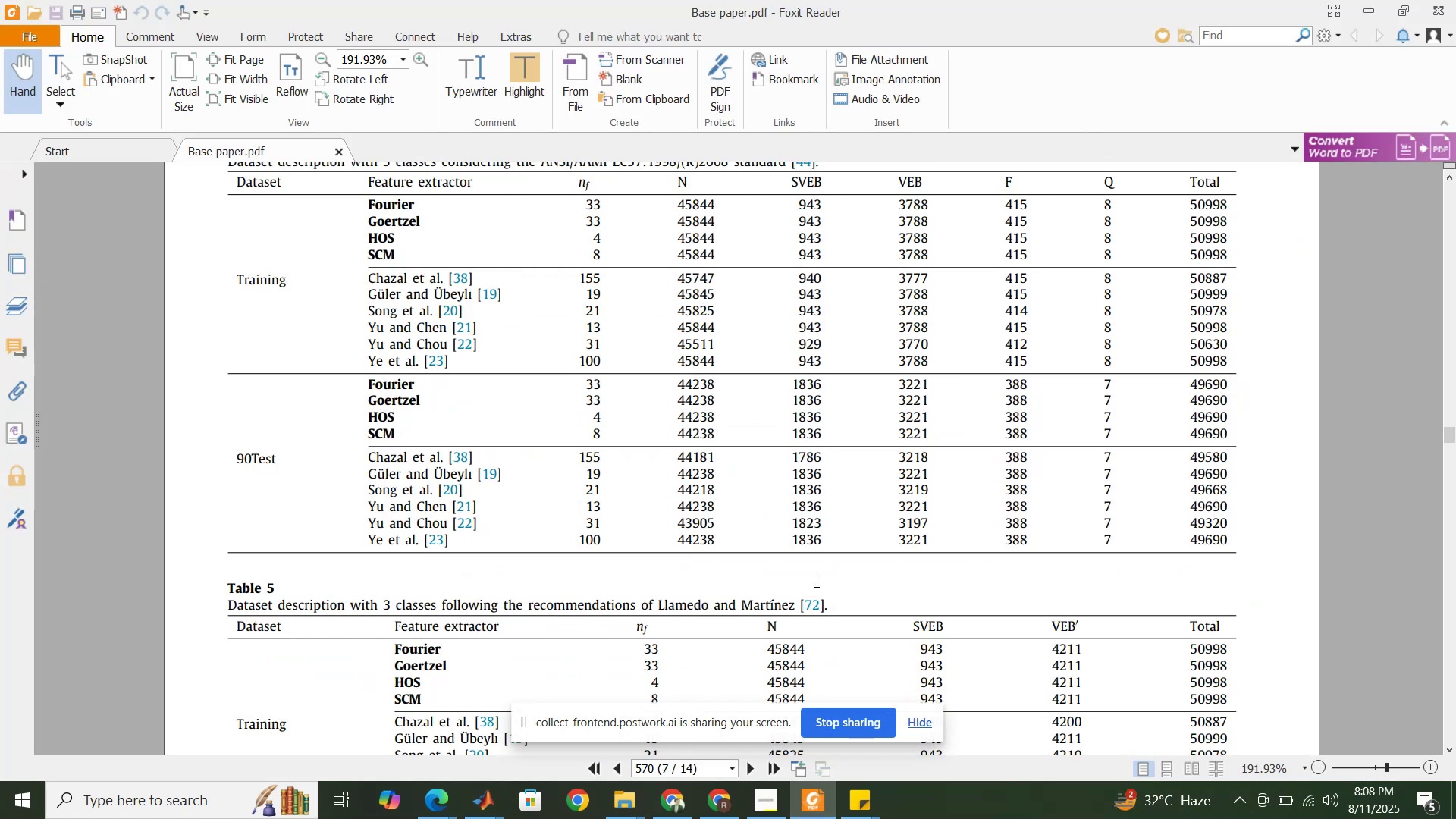 
scroll: coordinate [815, 581], scroll_direction: up, amount: 14.0
 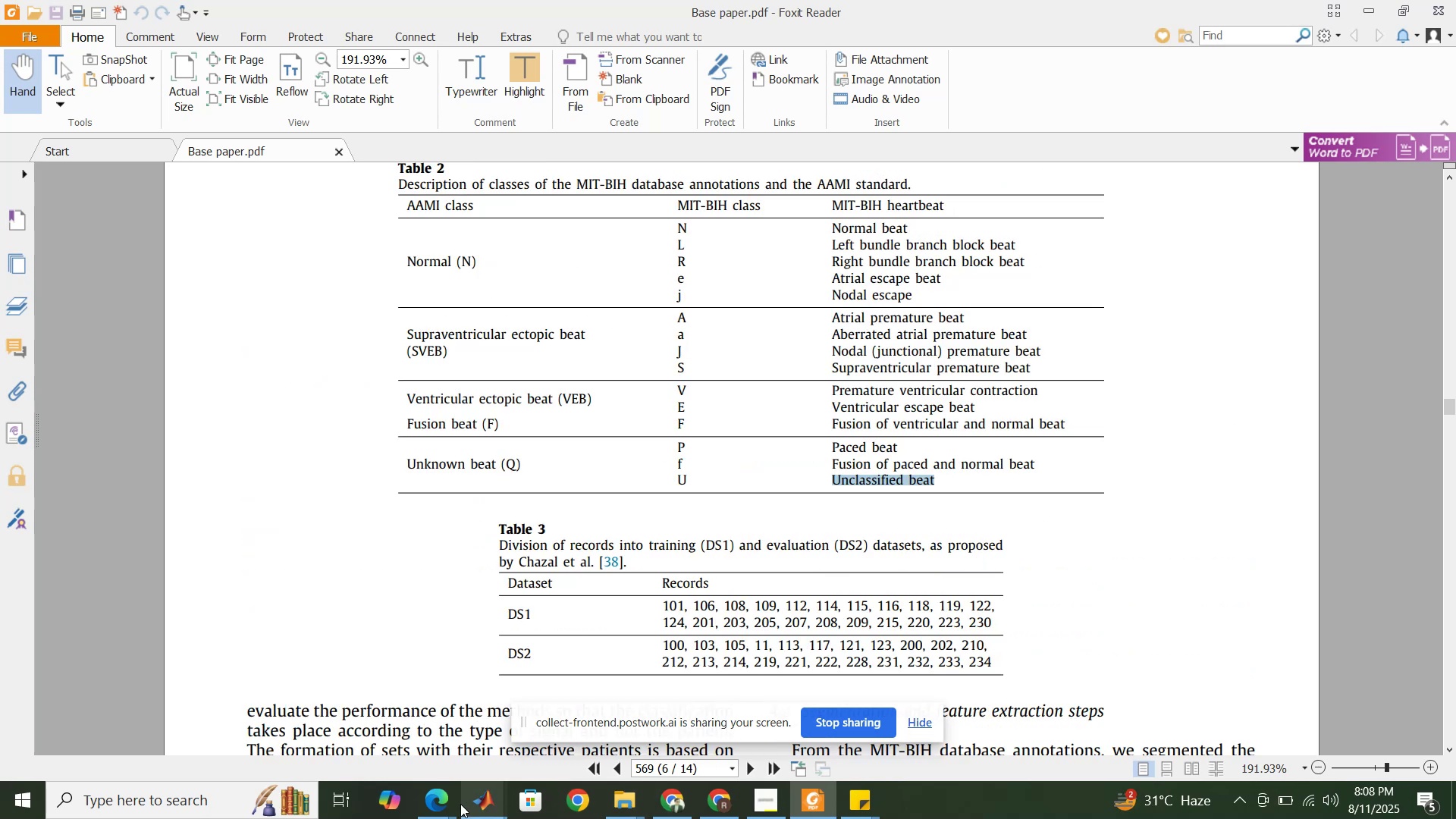 
left_click([498, 801])
 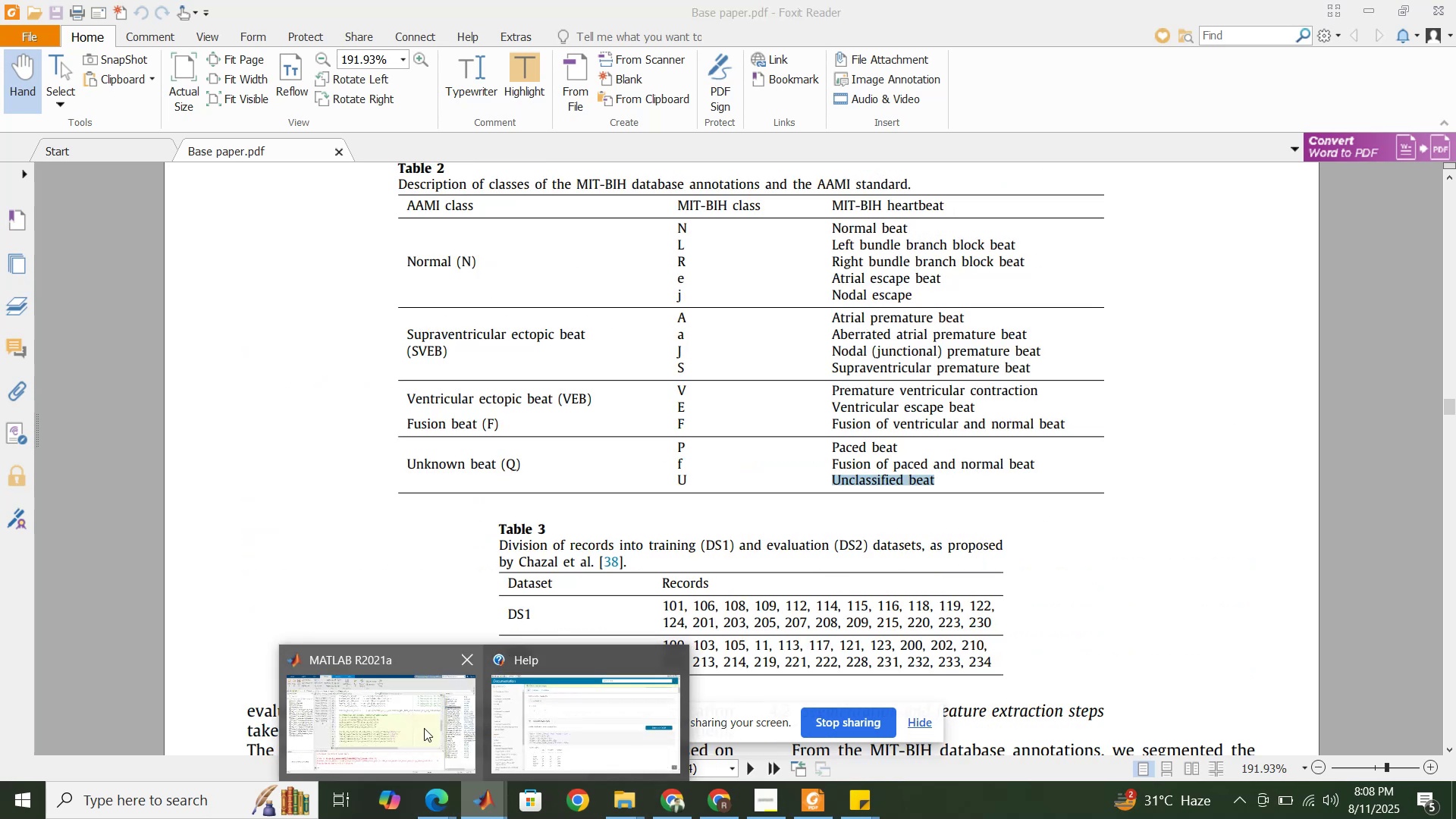 
left_click([422, 726])
 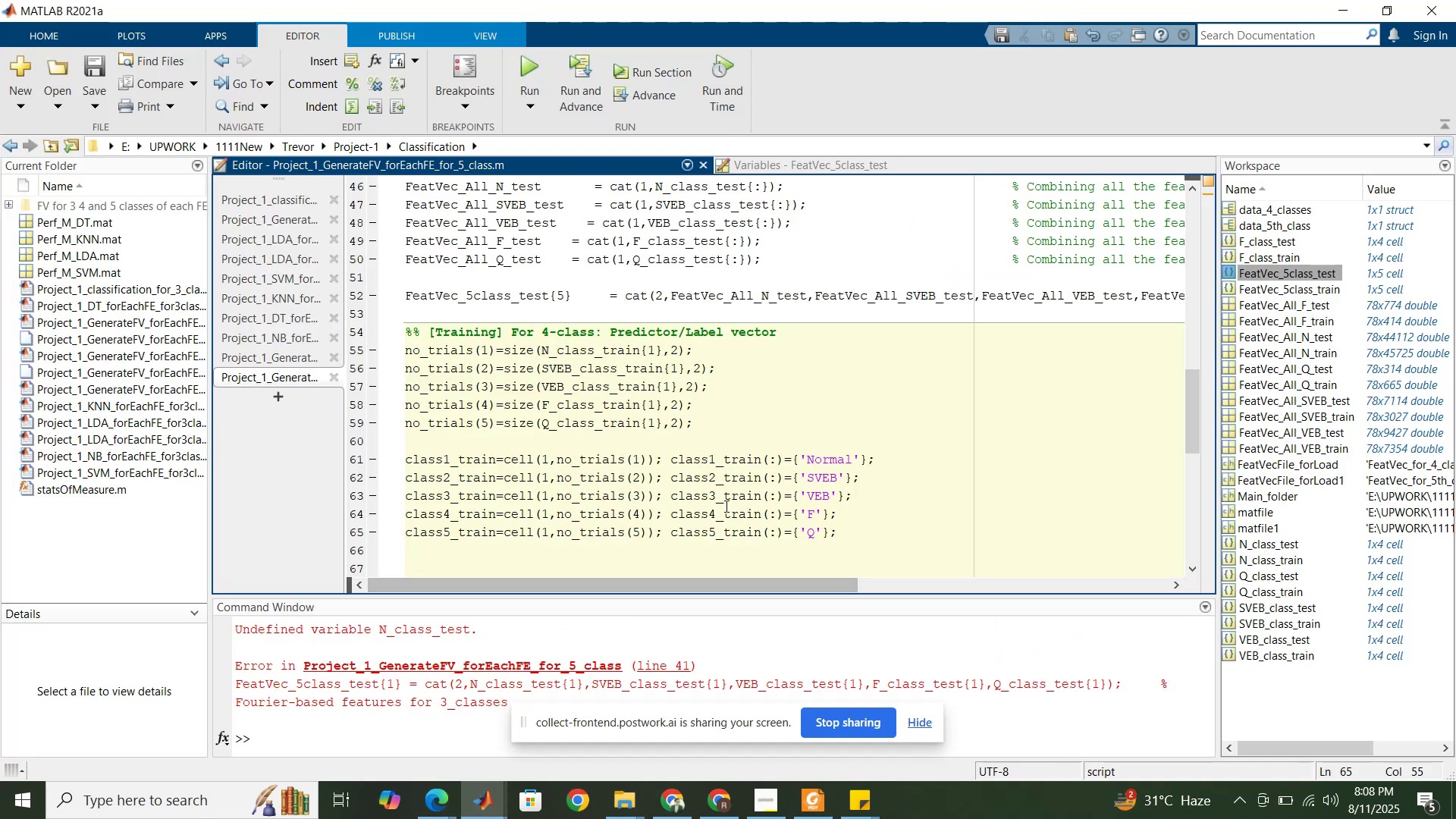 
left_click([723, 522])
 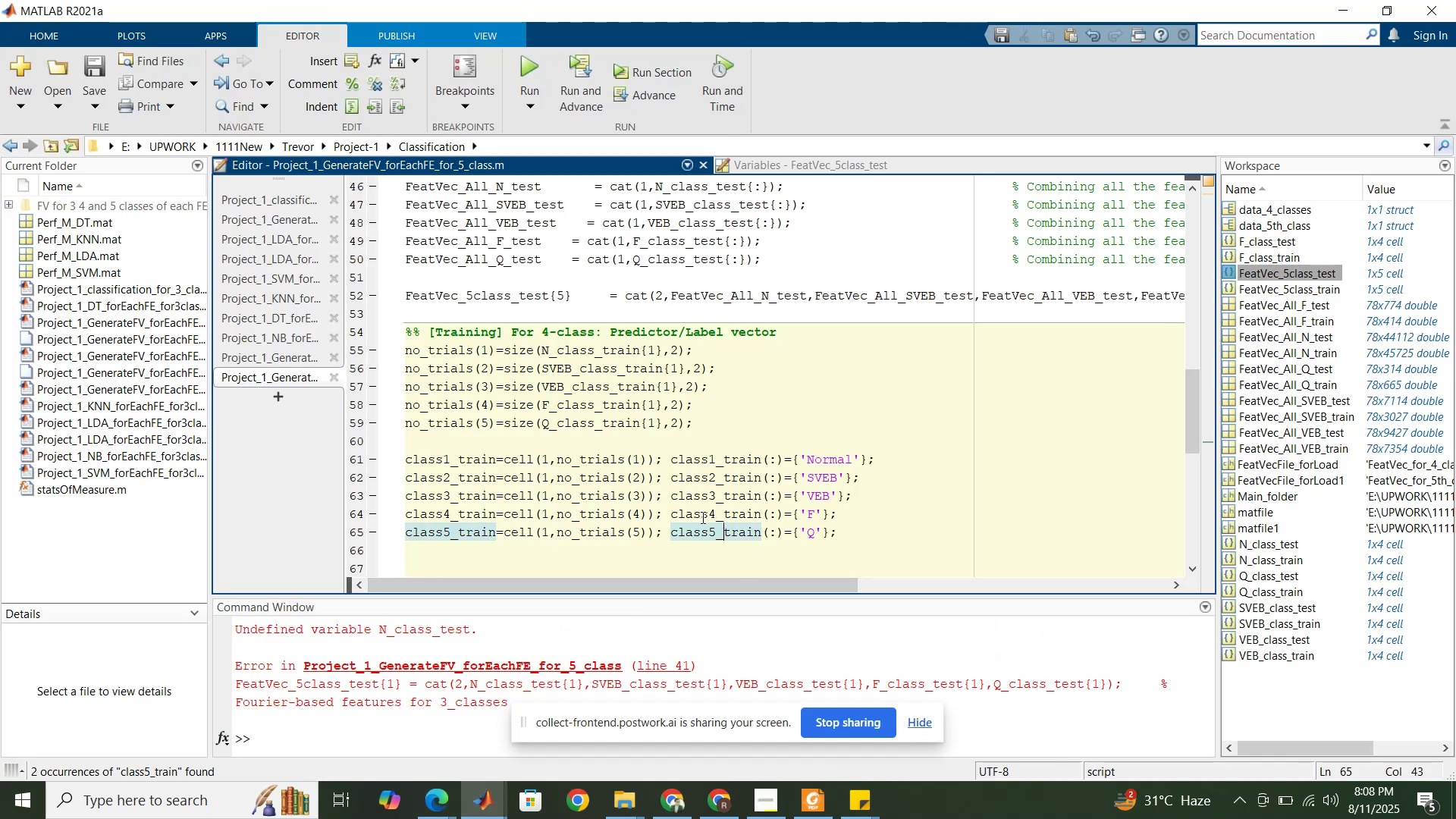 
scroll: coordinate [661, 510], scroll_direction: down, amount: 2.0
 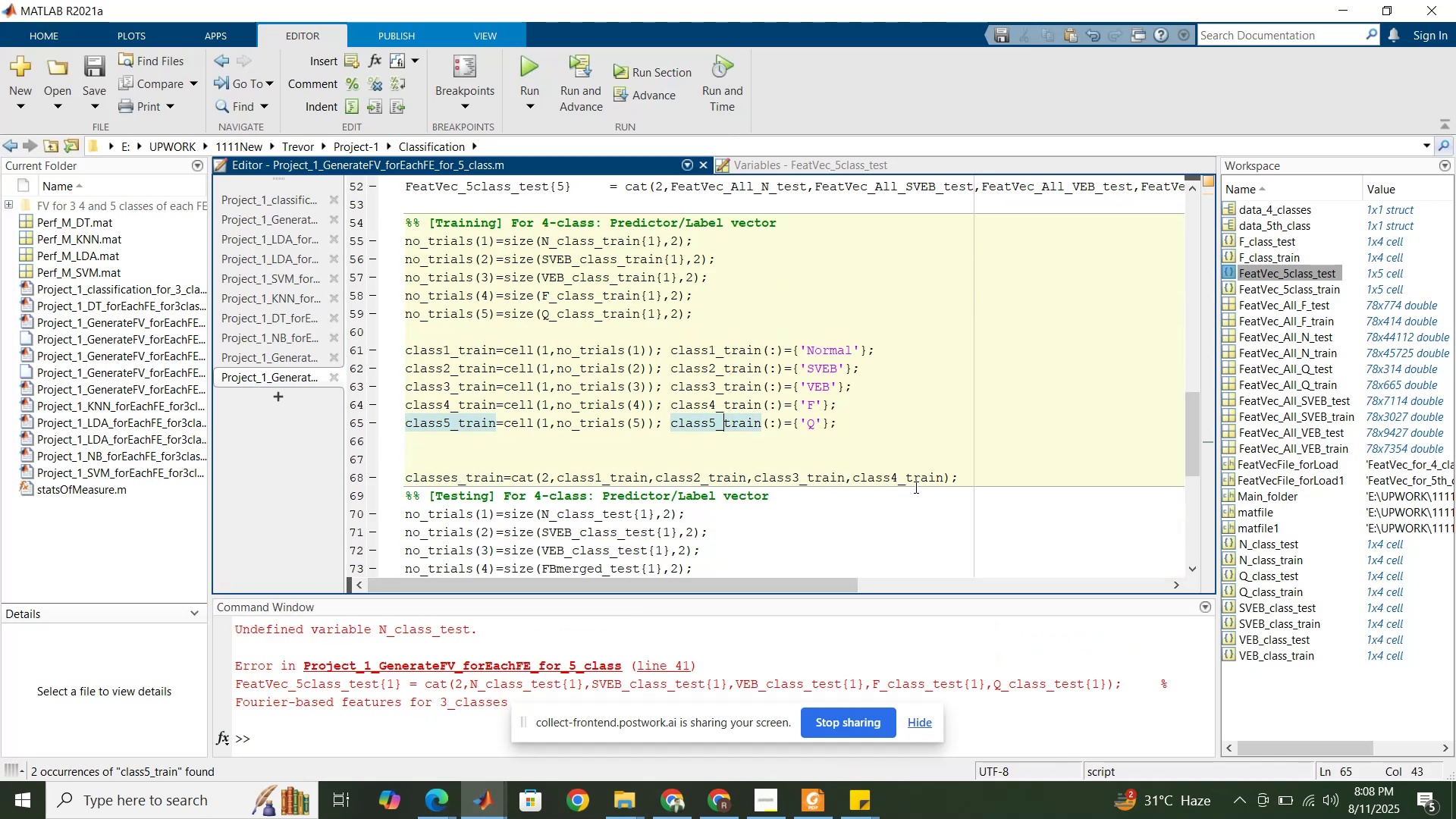 
double_click([905, 479])
 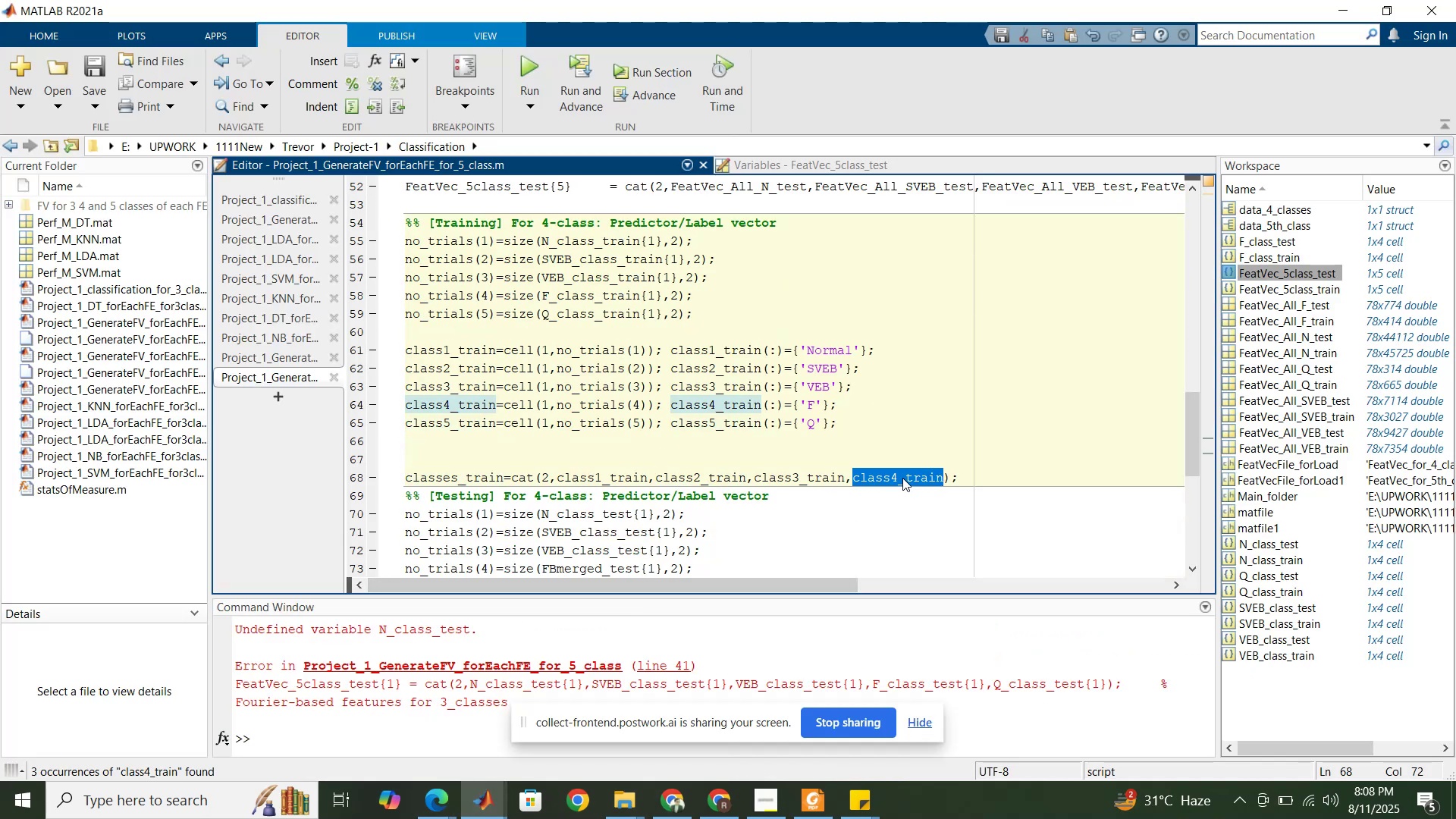 
key(Control+C)
 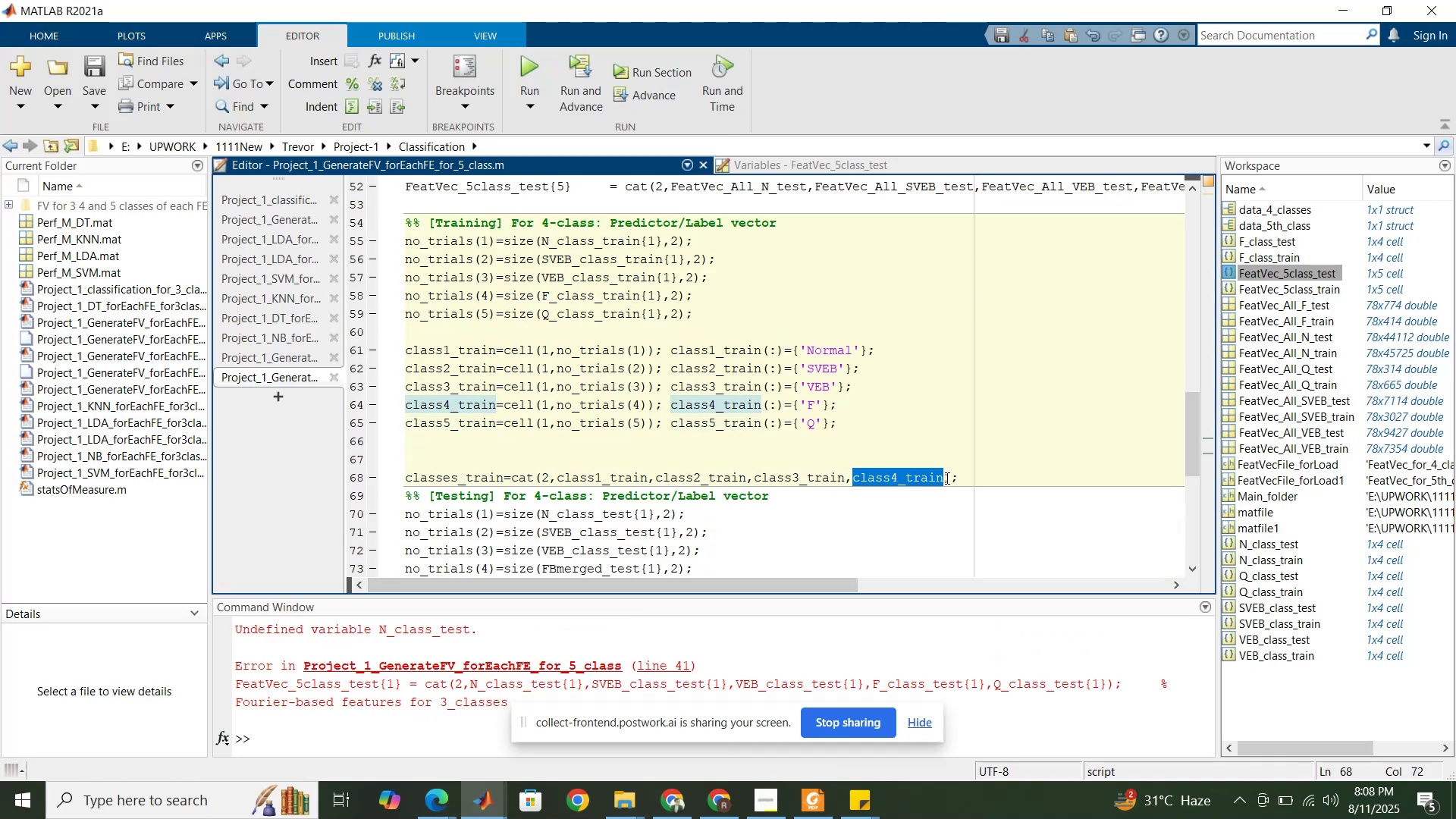 
left_click([948, 478])
 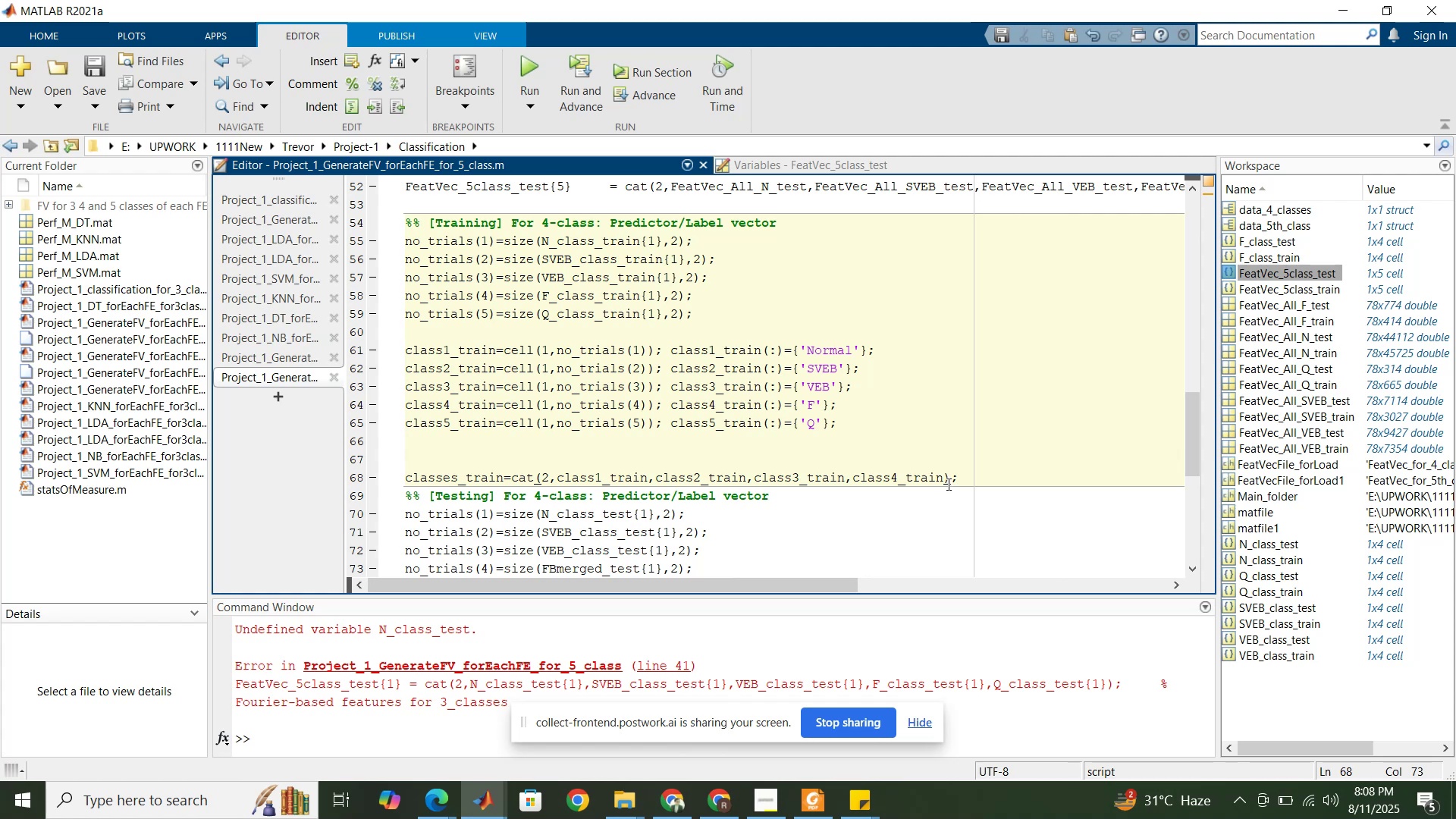 
left_click([941, 477])
 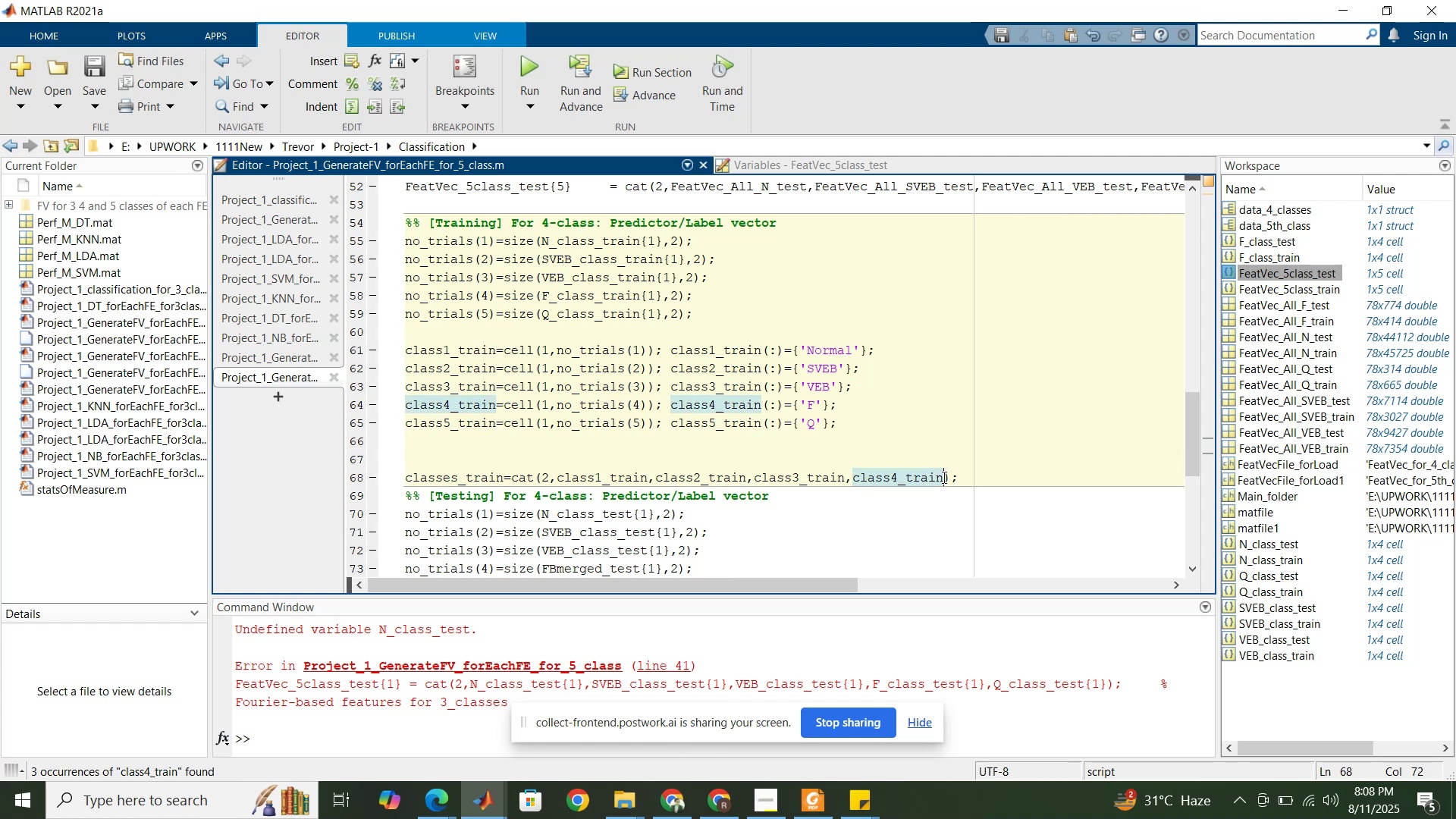 
left_click([943, 477])
 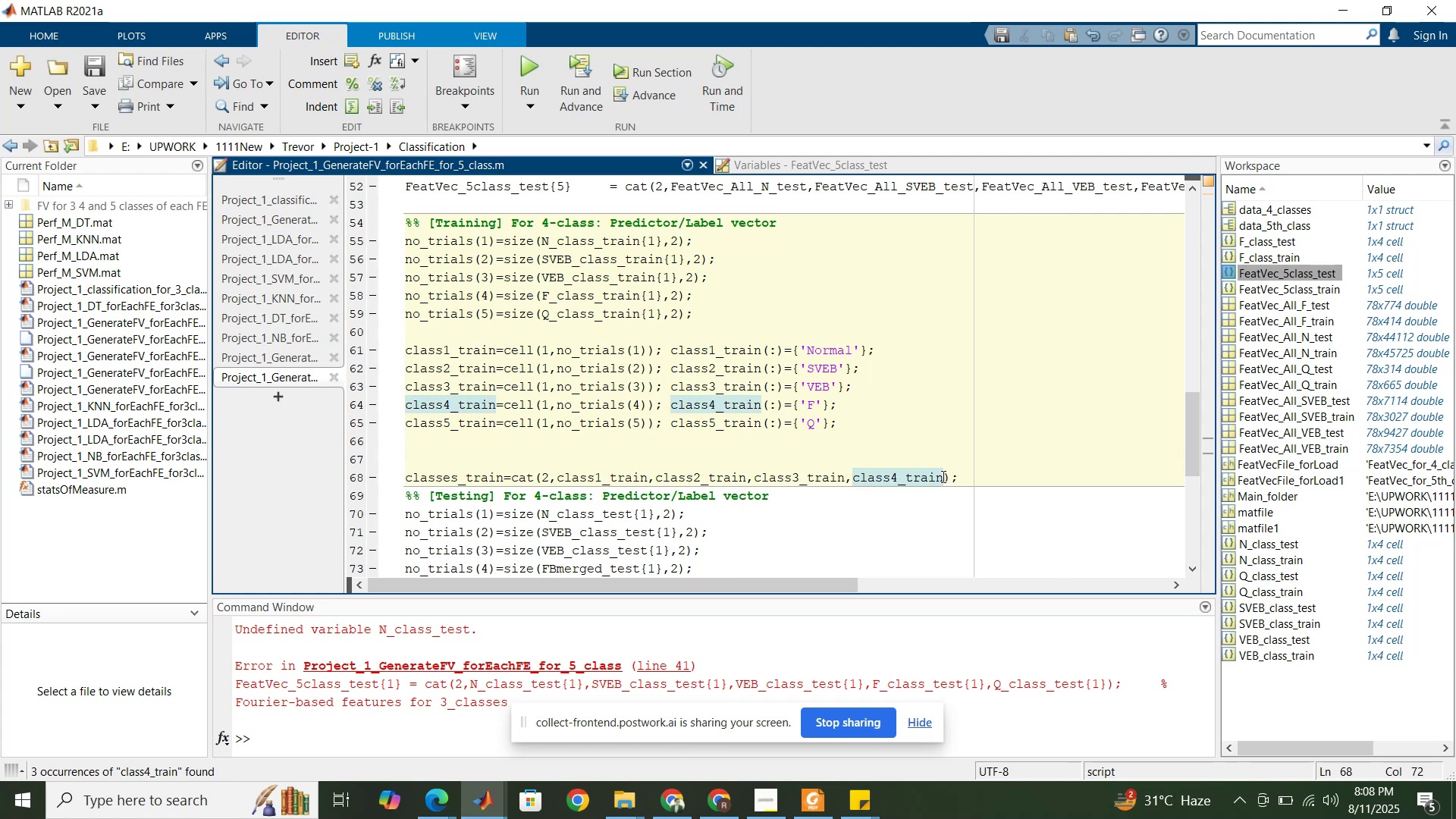 
left_click([942, 476])
 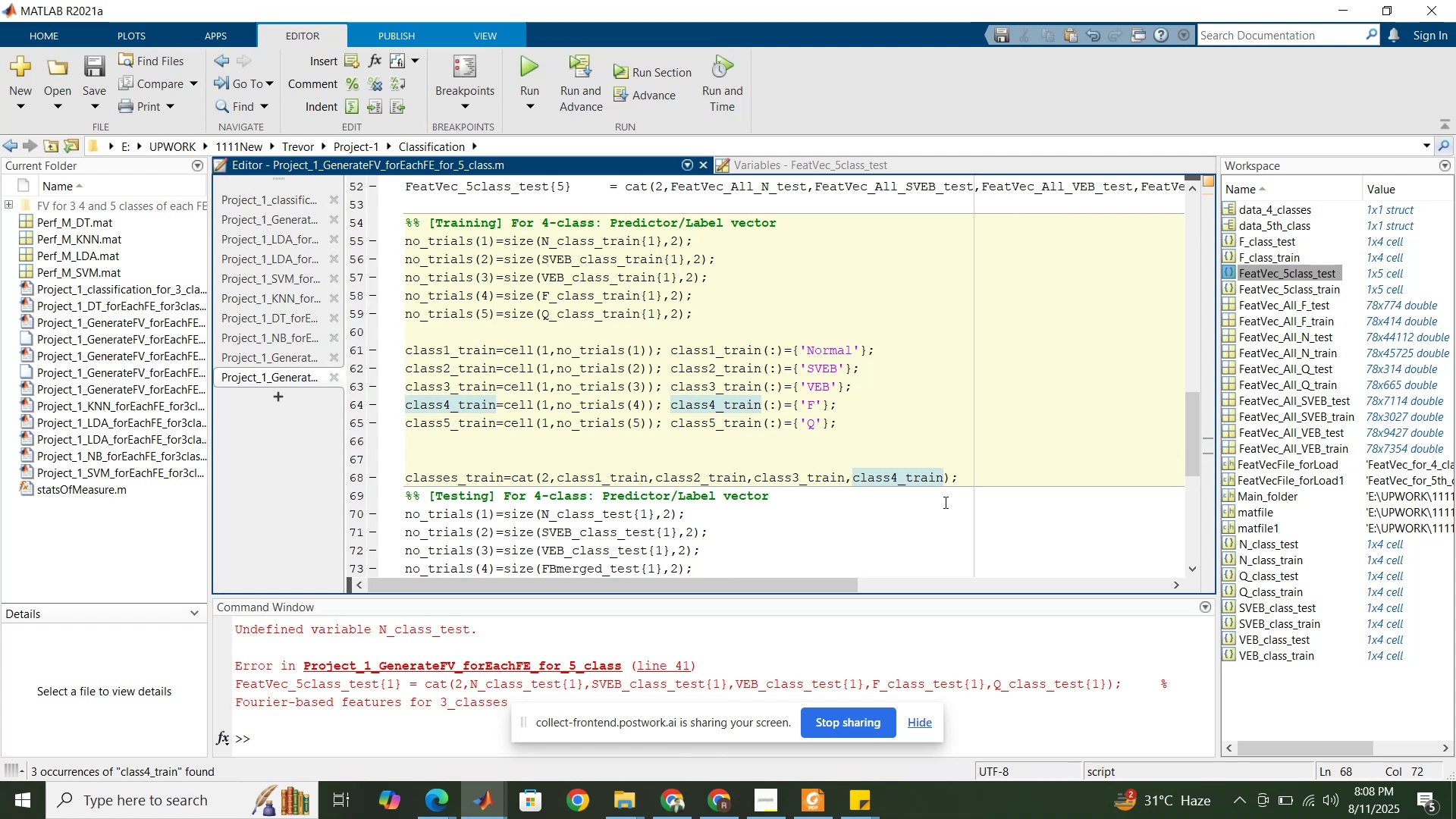 
key(Comma)
 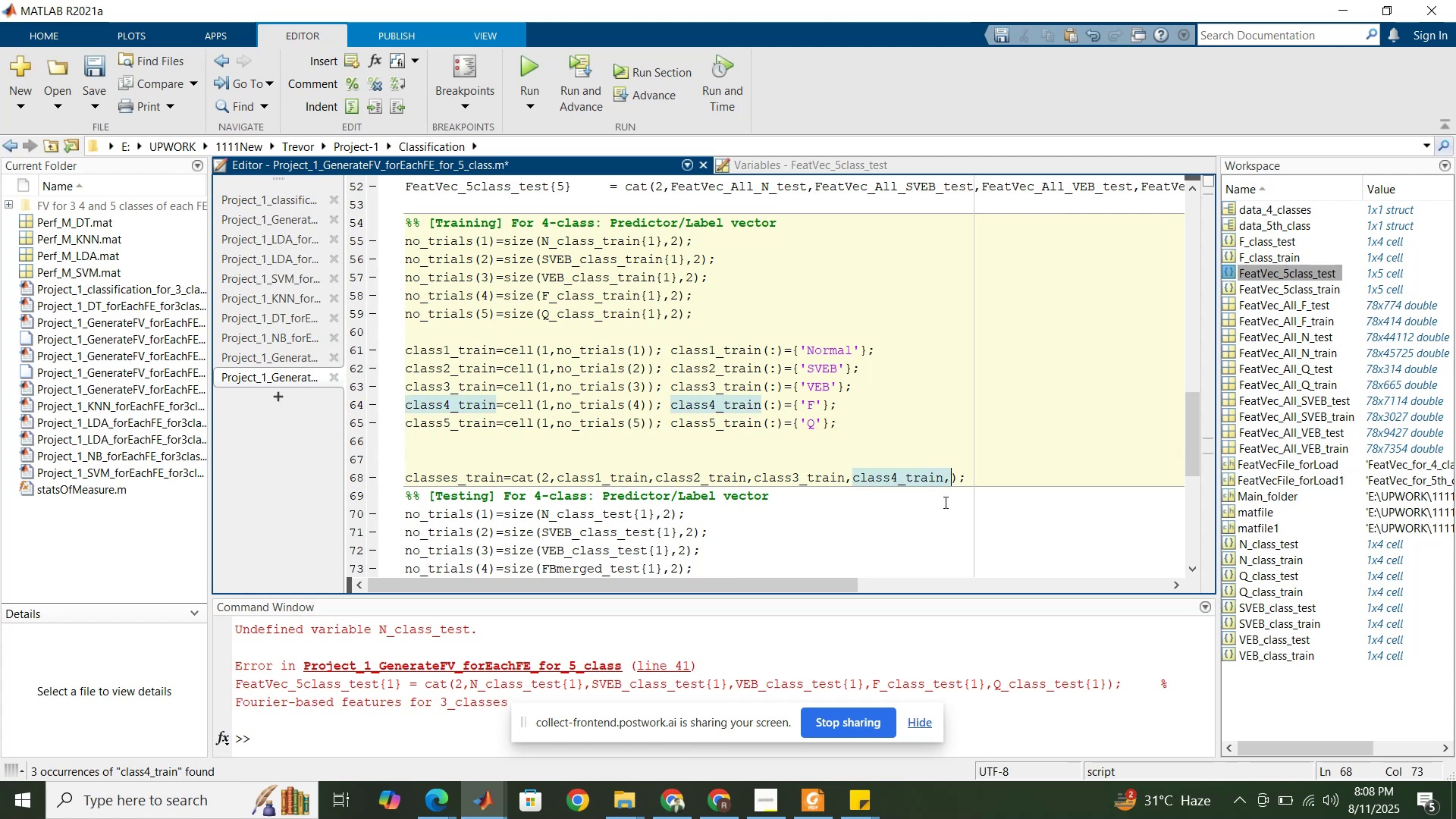 
key(Control+ControlLeft)
 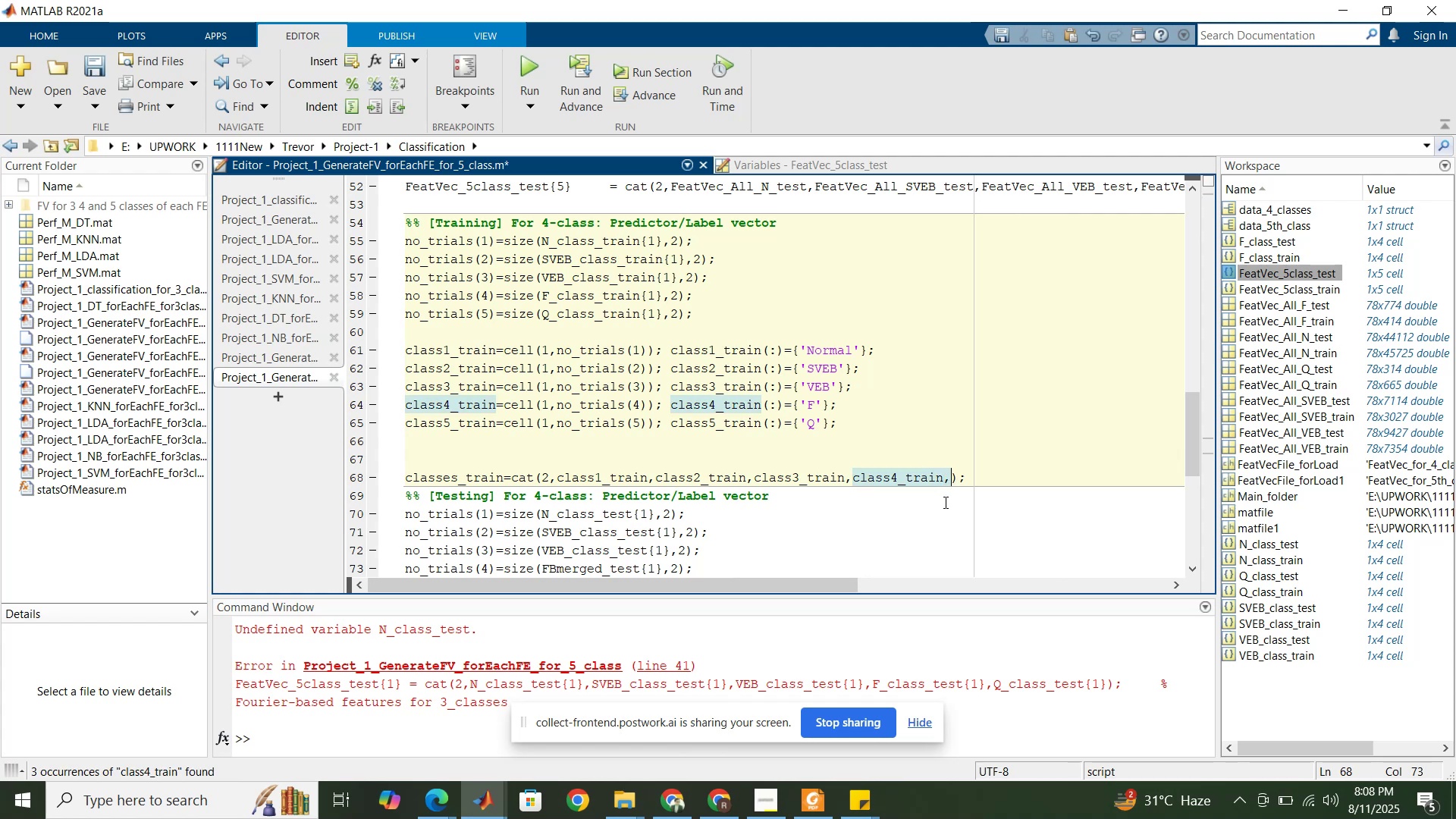 
key(Control+V)
 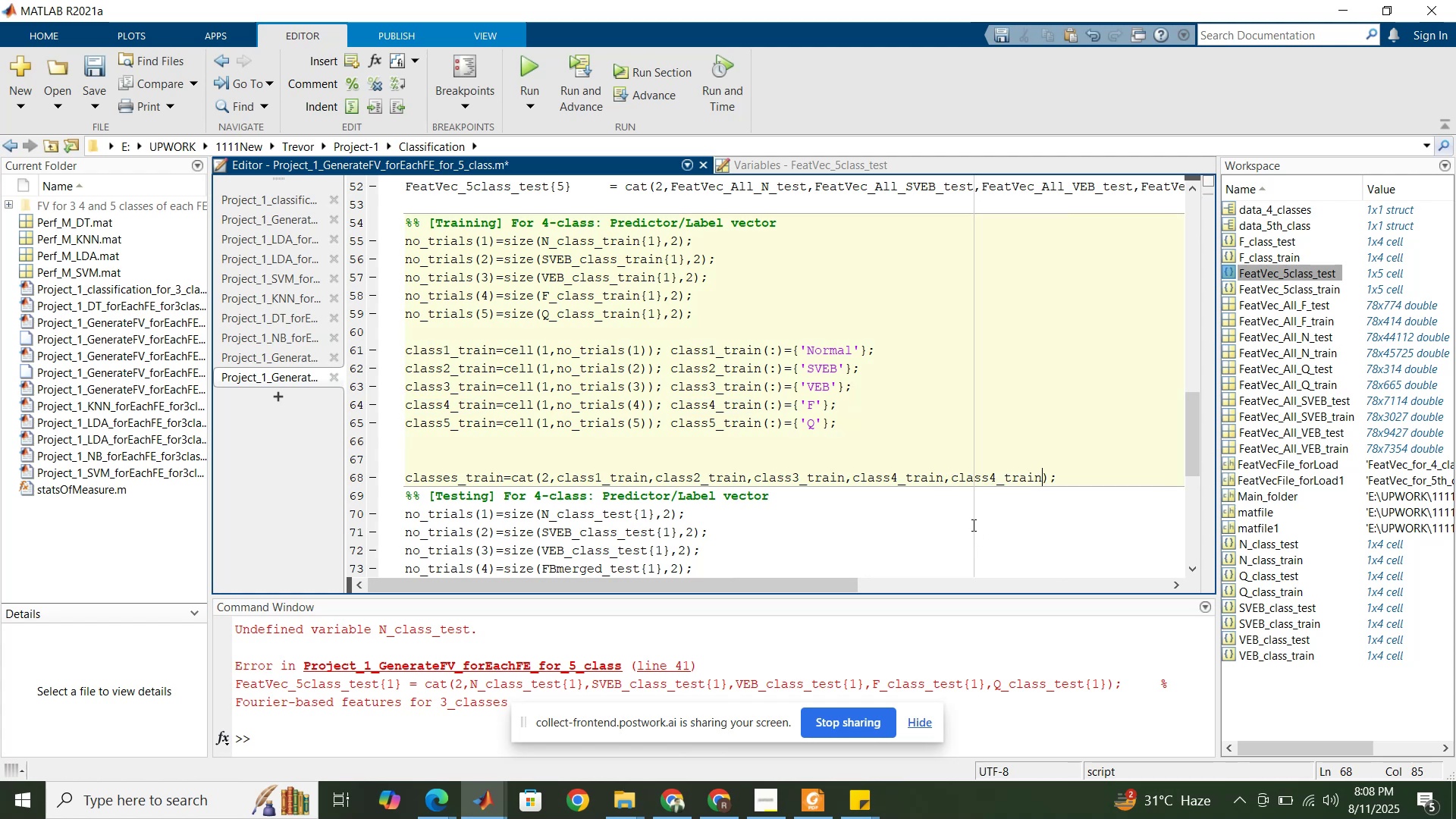 
left_click_drag(start_coordinate=[996, 482], to_coordinate=[992, 479])
 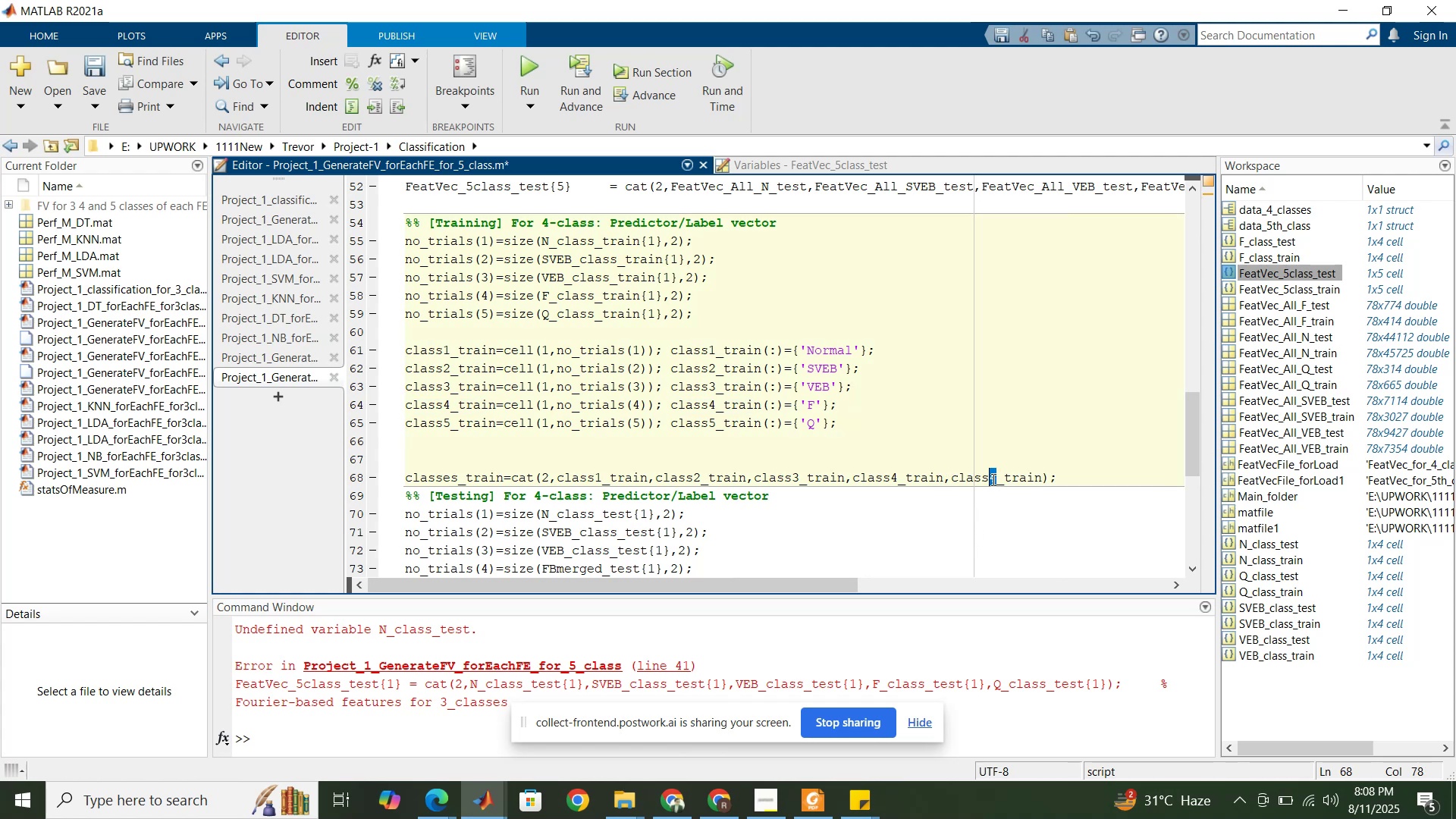 
key(5)
 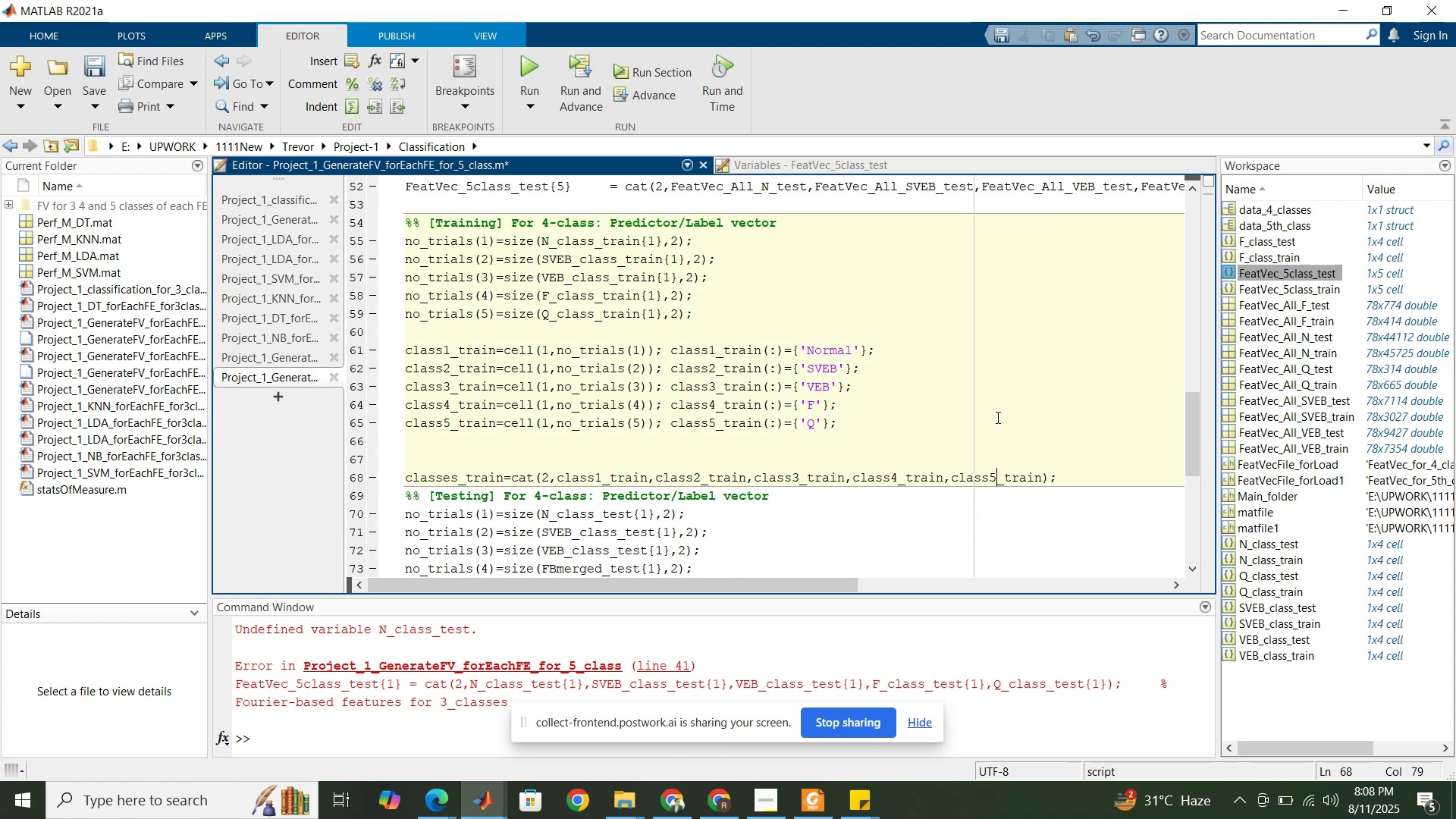 
left_click([993, 407])
 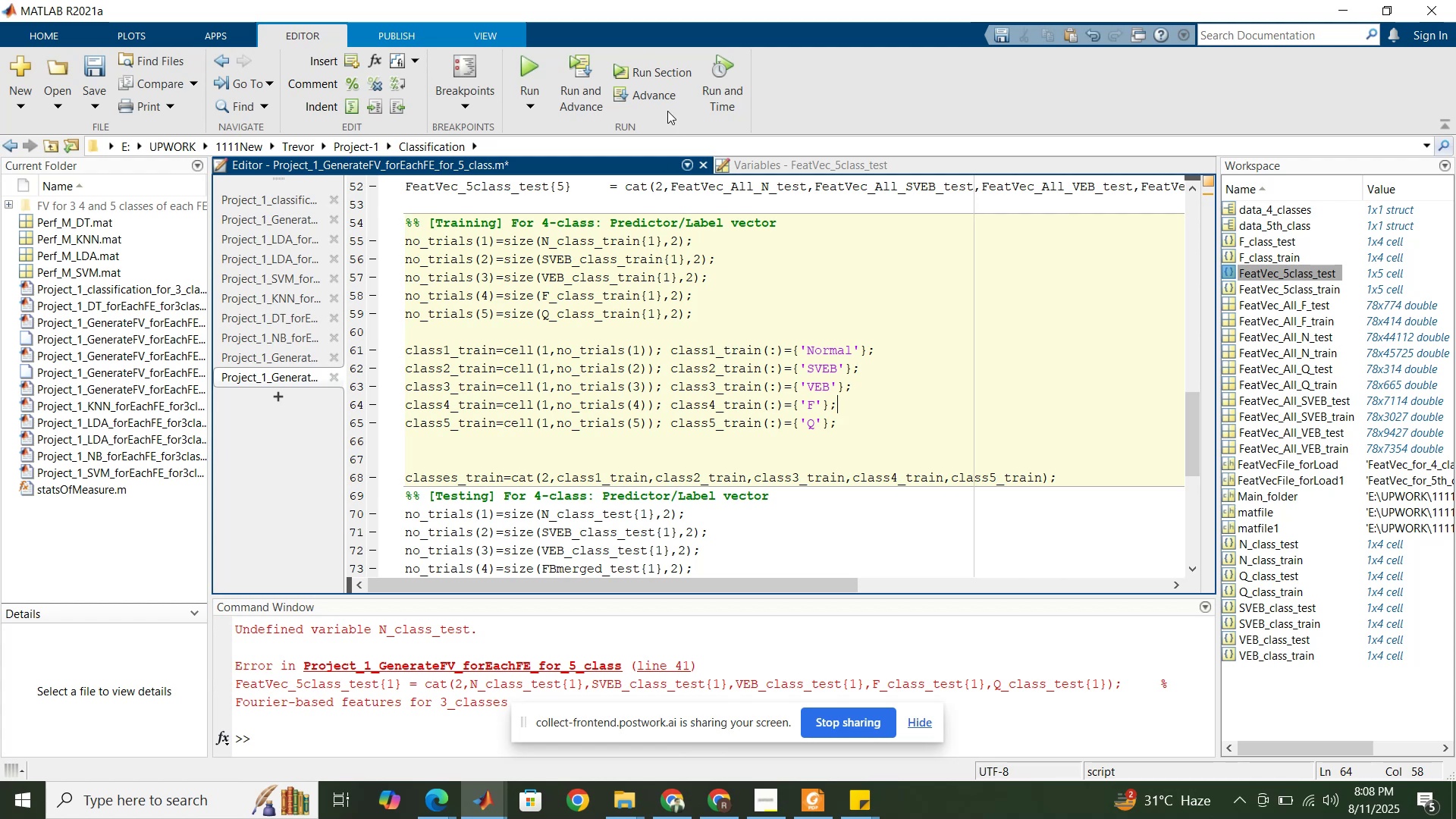 
left_click([664, 76])
 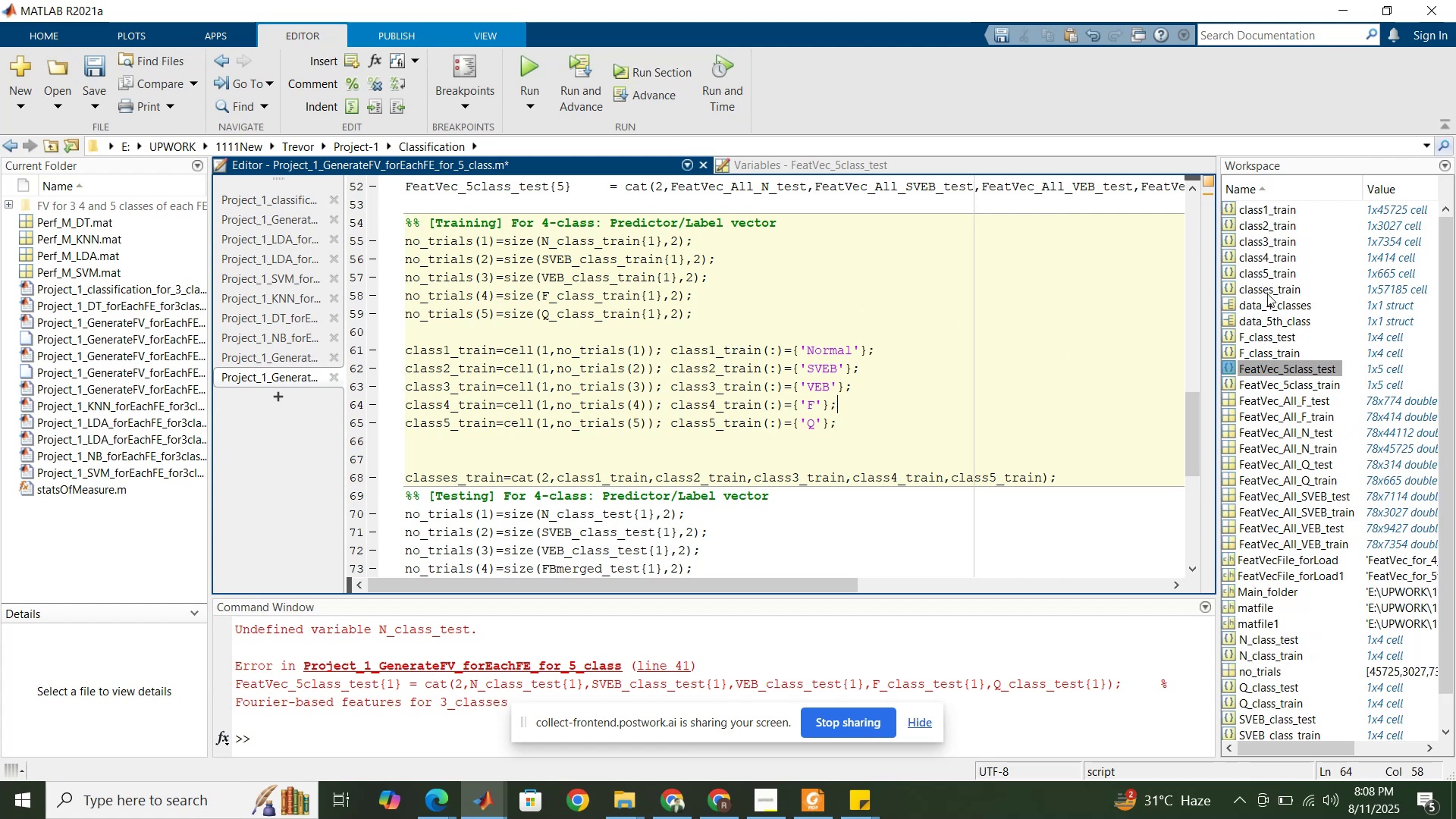 
wait(8.46)
 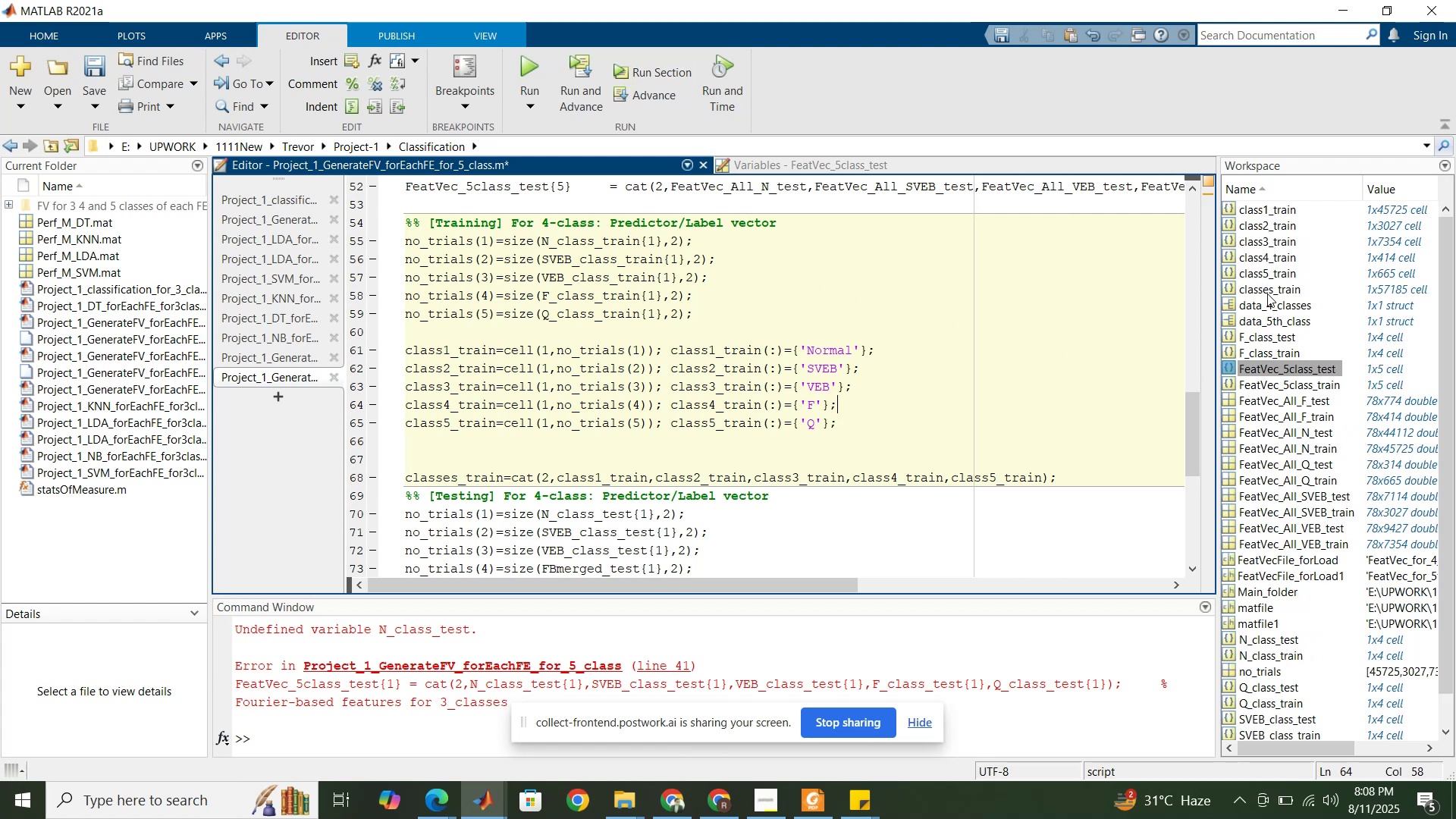 
left_click([1267, 293])
 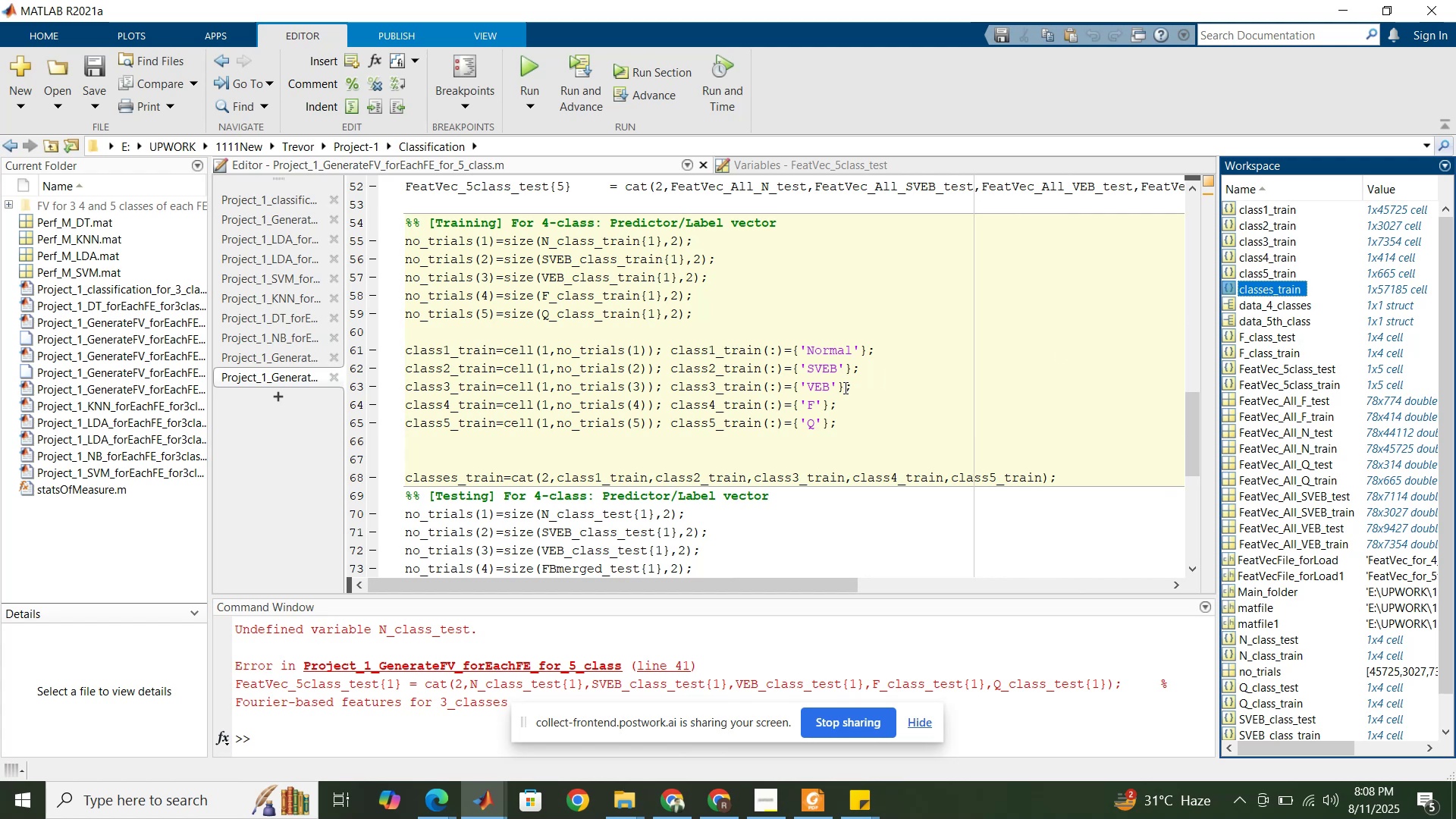 
scroll: coordinate [714, 469], scroll_direction: down, amount: 4.0
 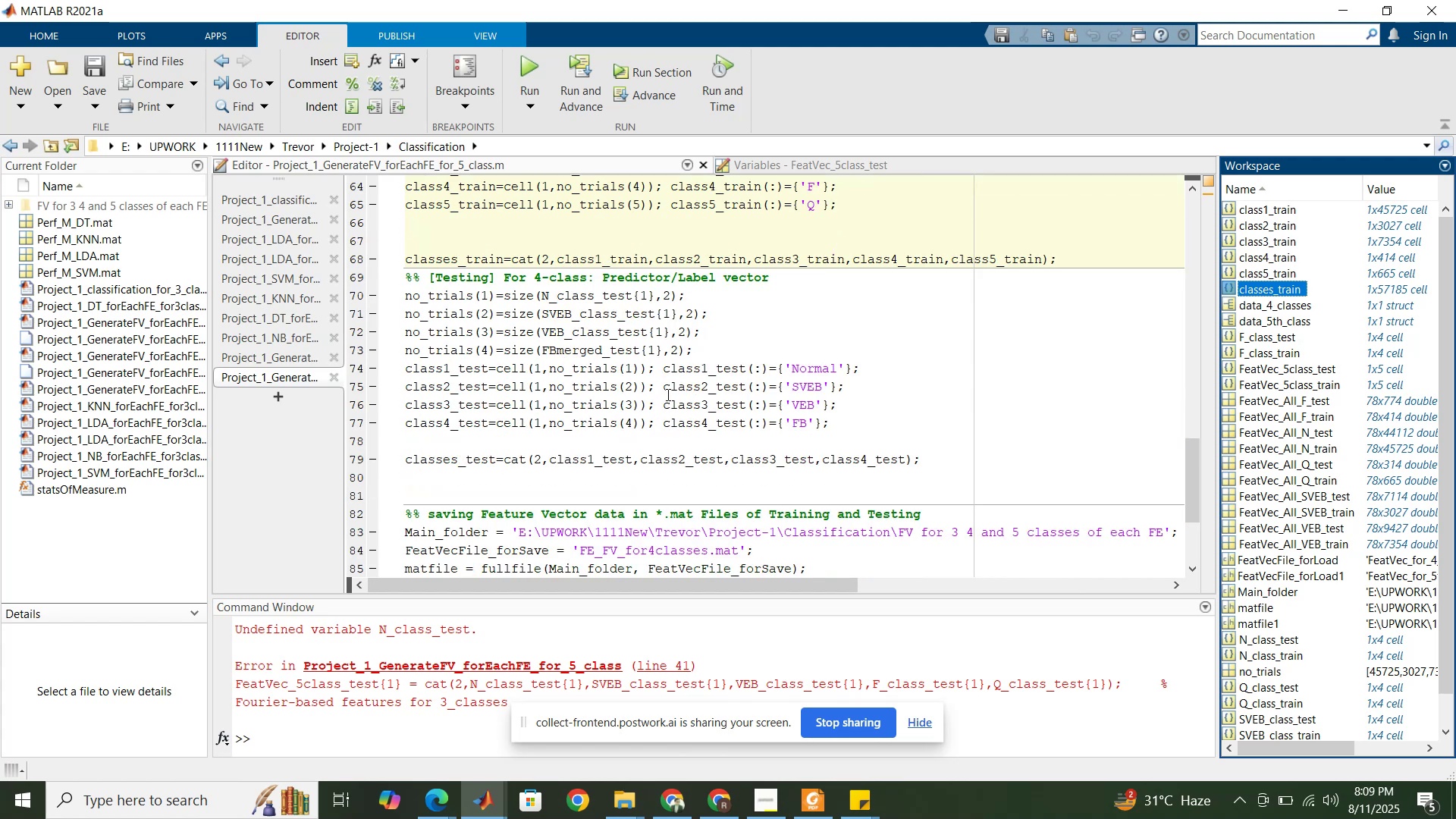 
left_click([702, 351])
 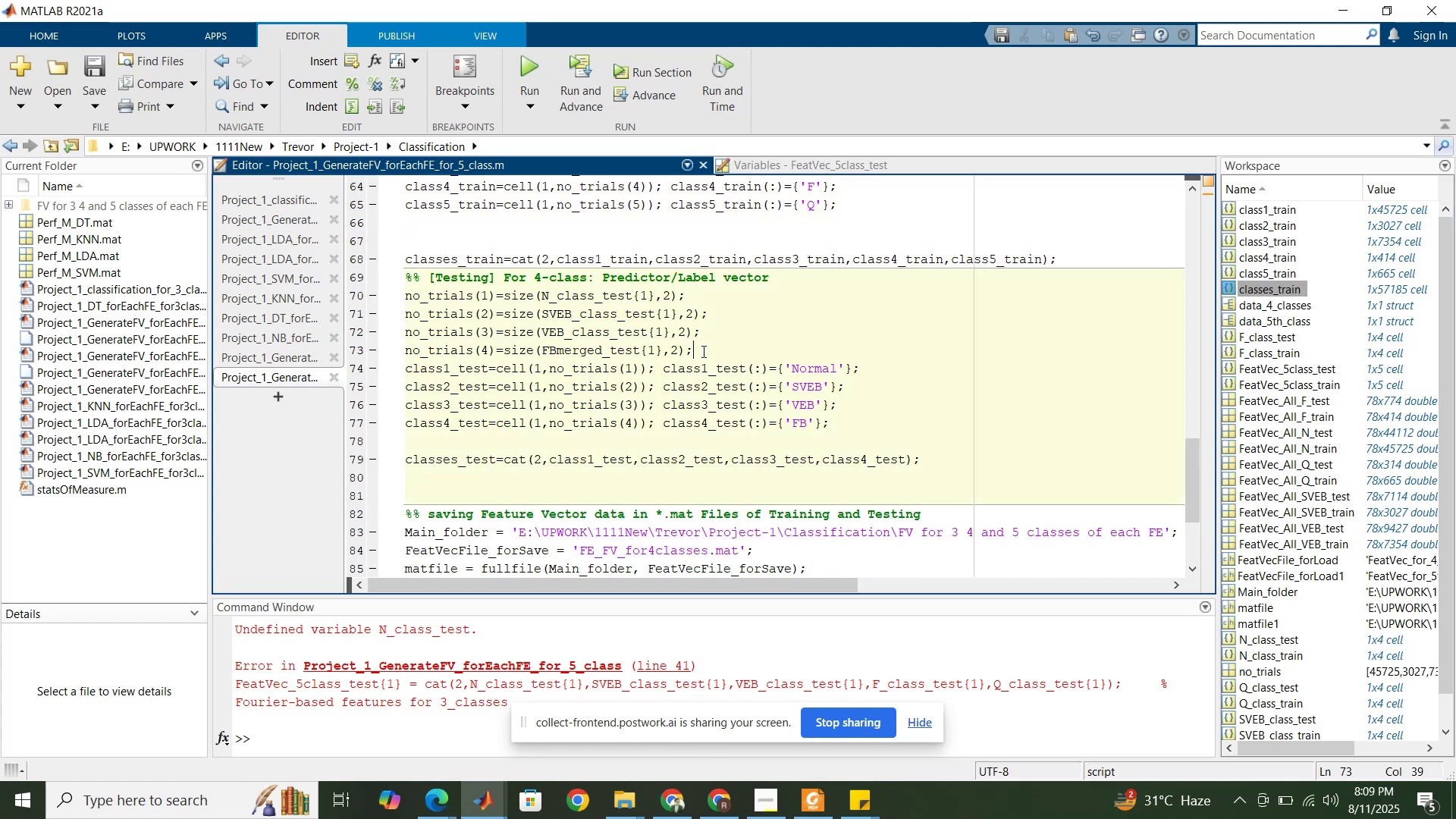 
key(Enter)
 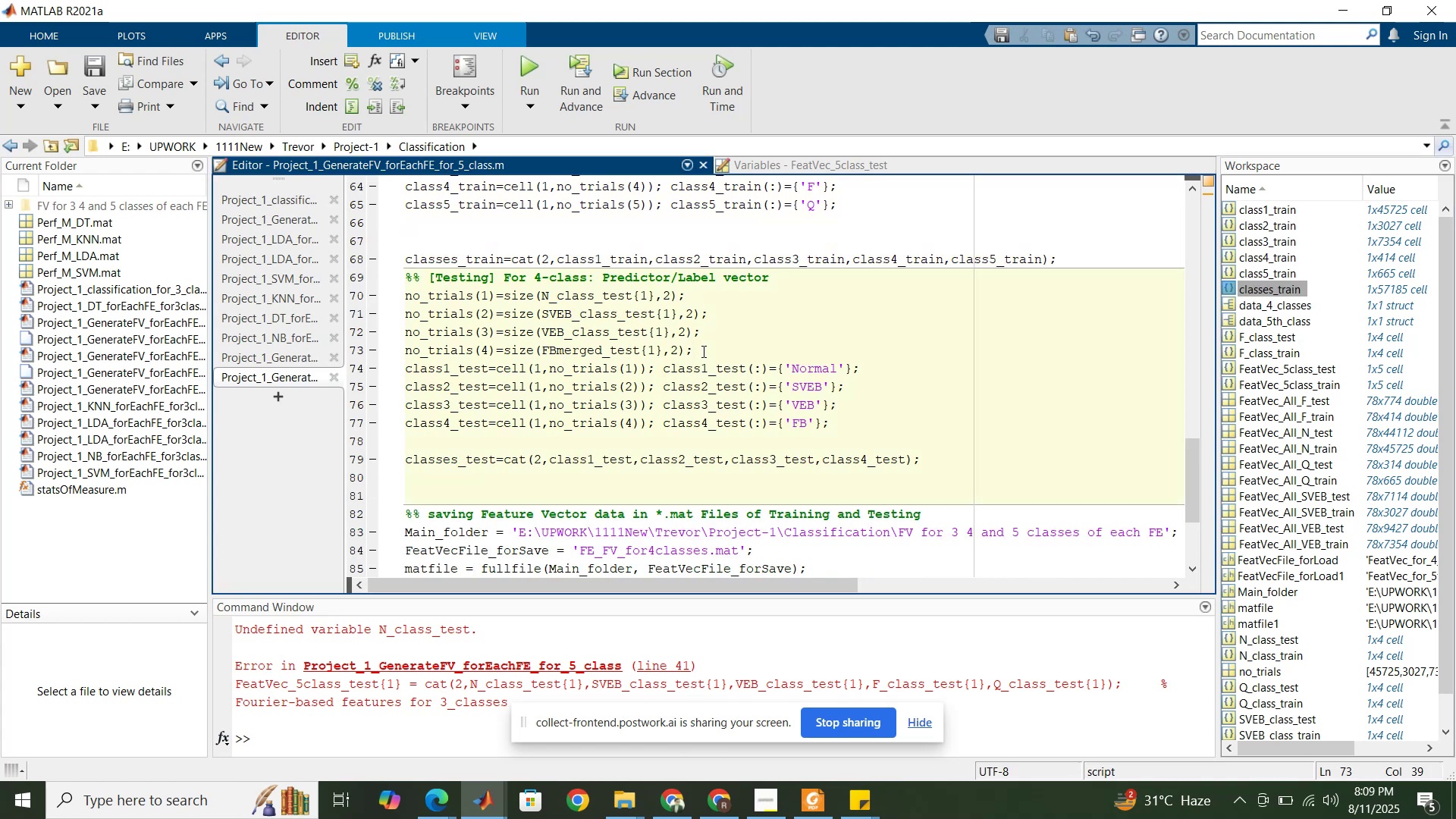 
key(Enter)
 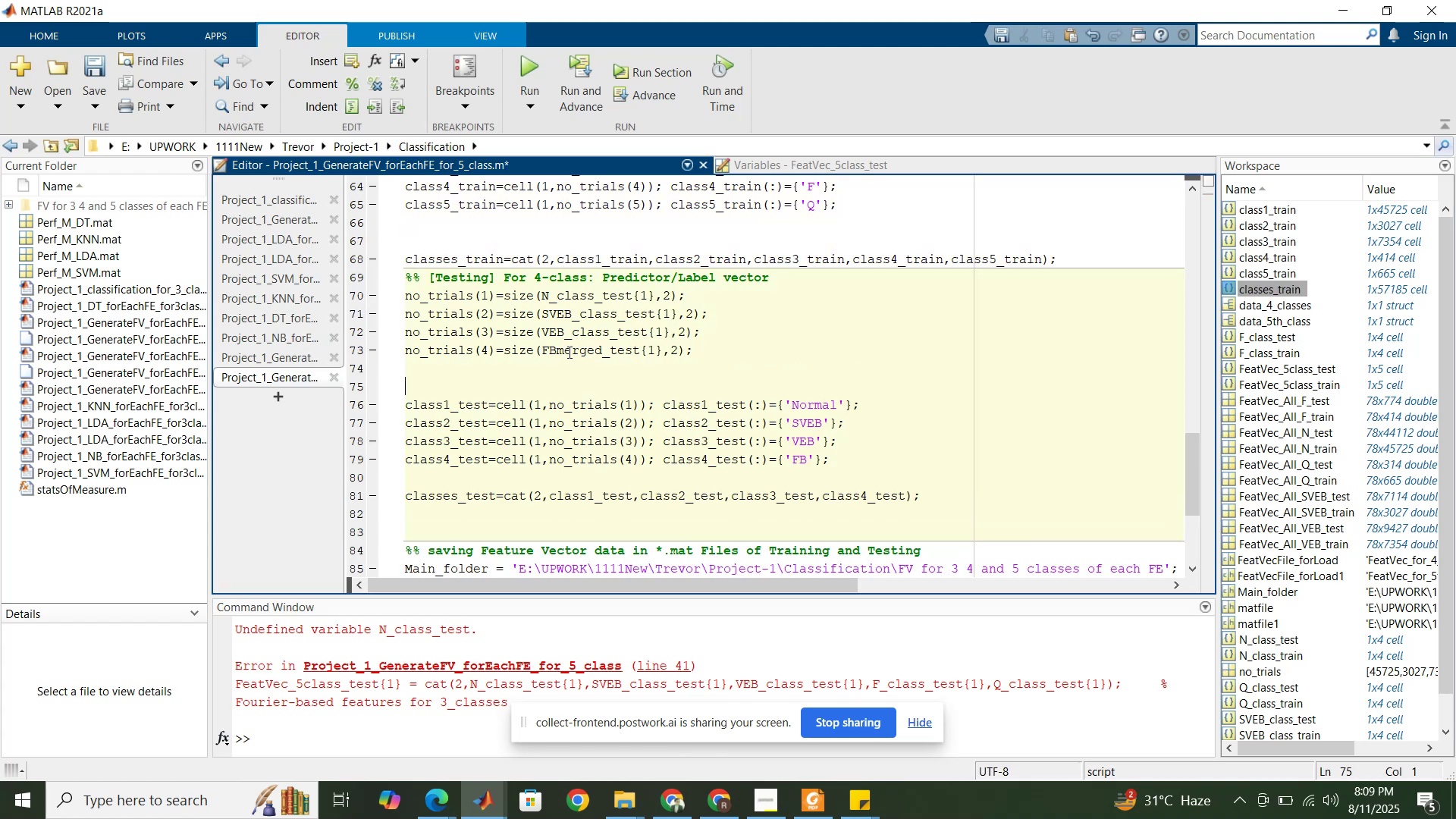 
double_click([568, 352])
 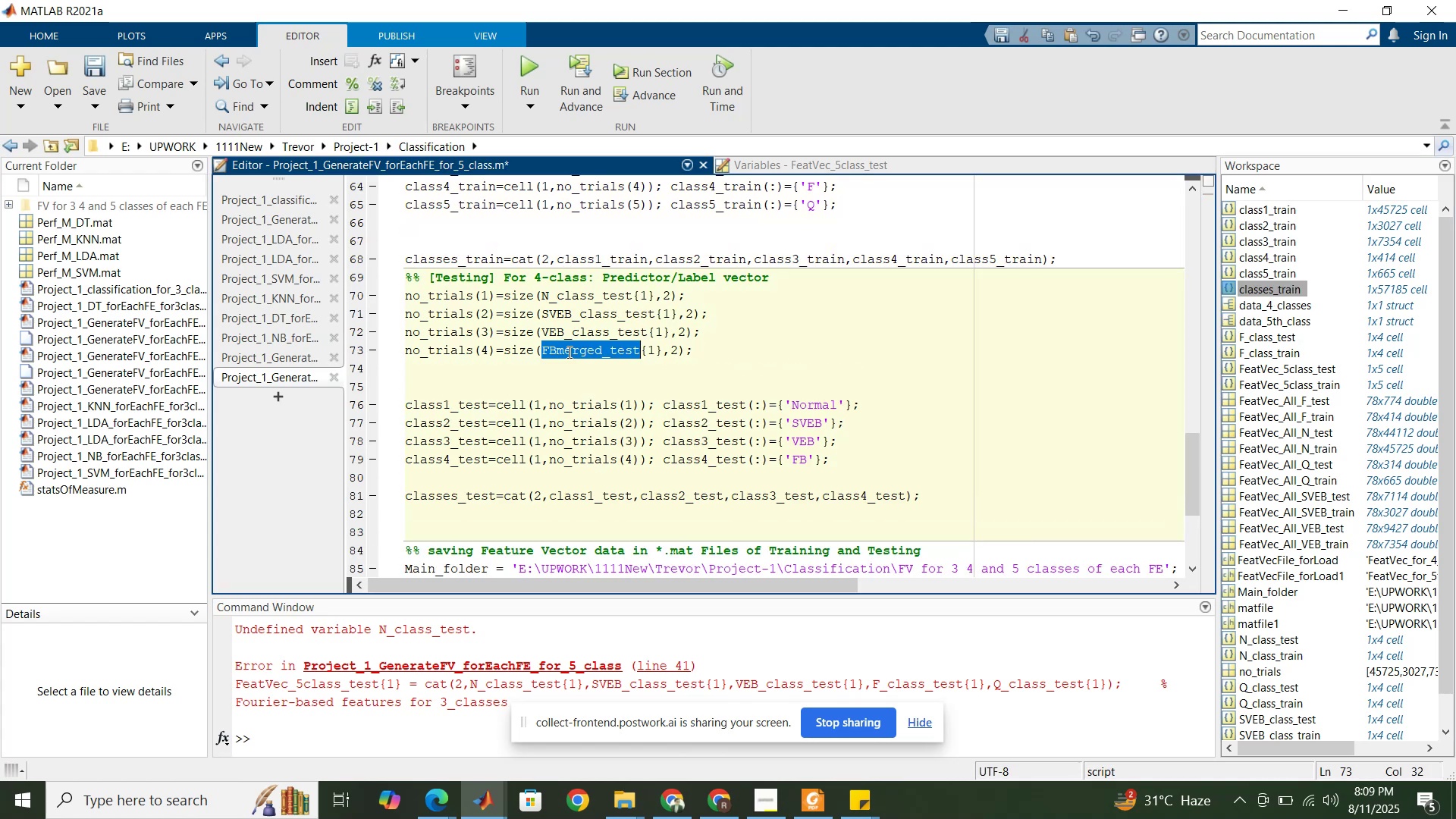 
triple_click([568, 352])
 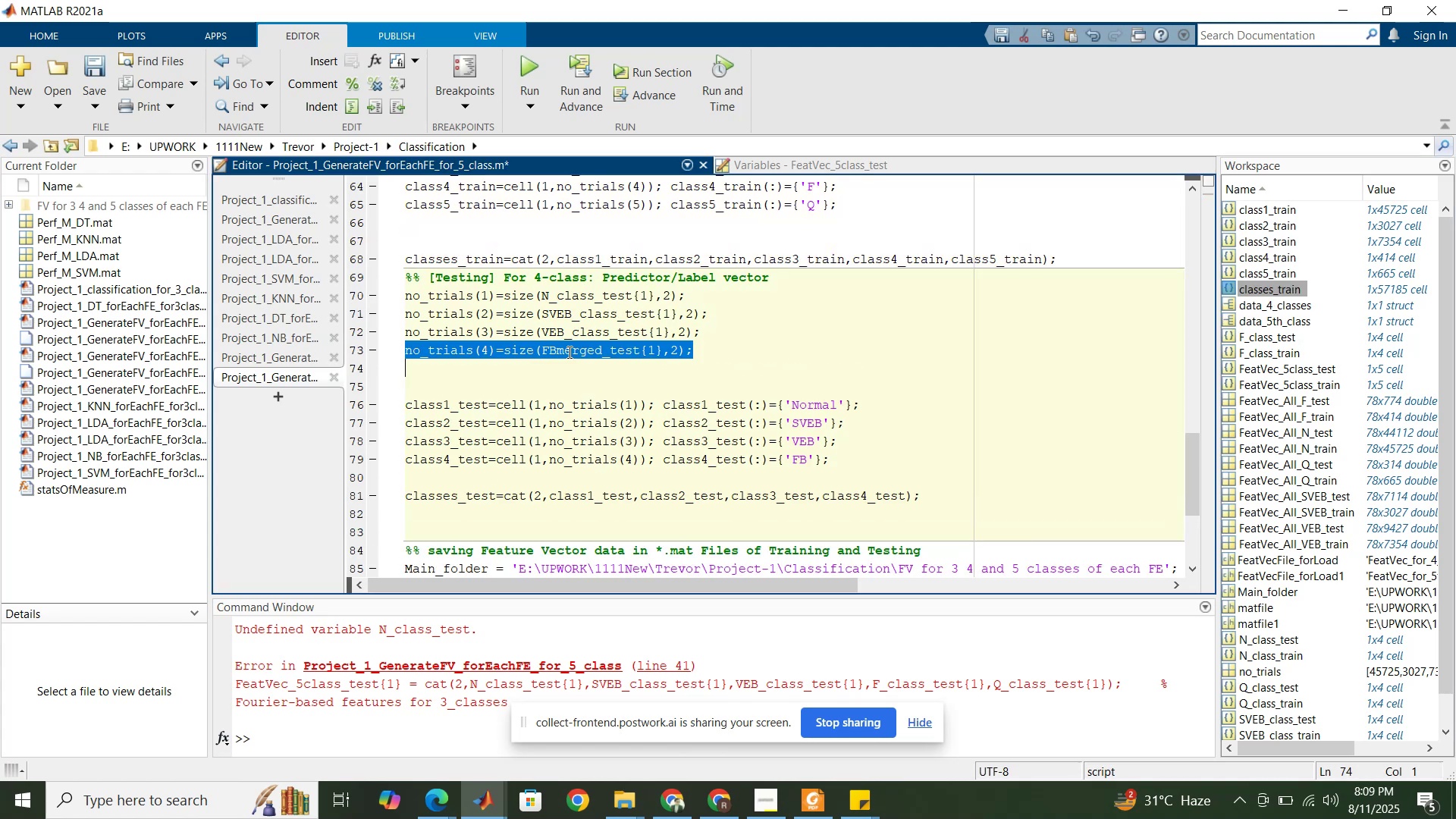 
key(Control+C)
 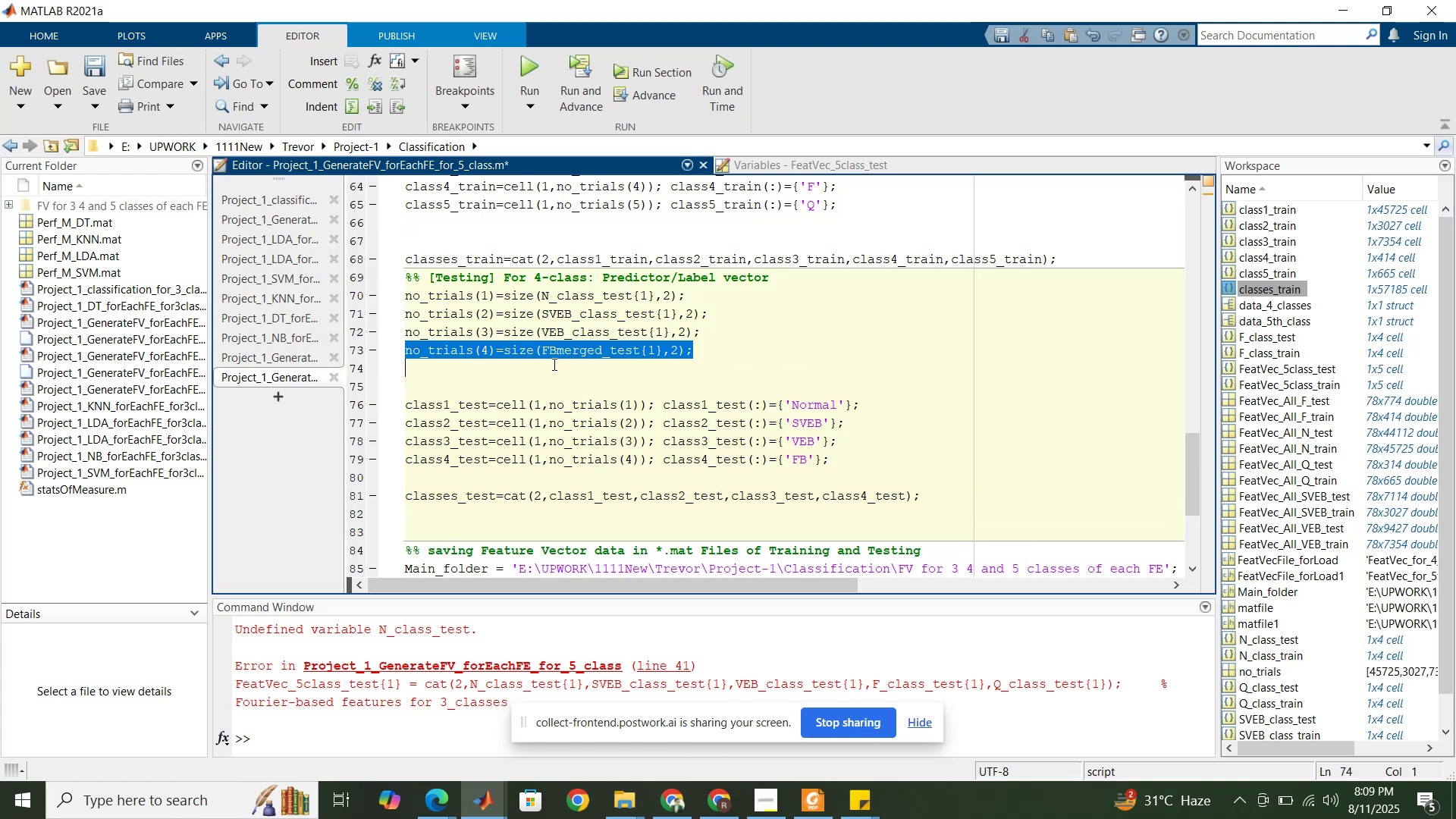 
left_click([553, 364])
 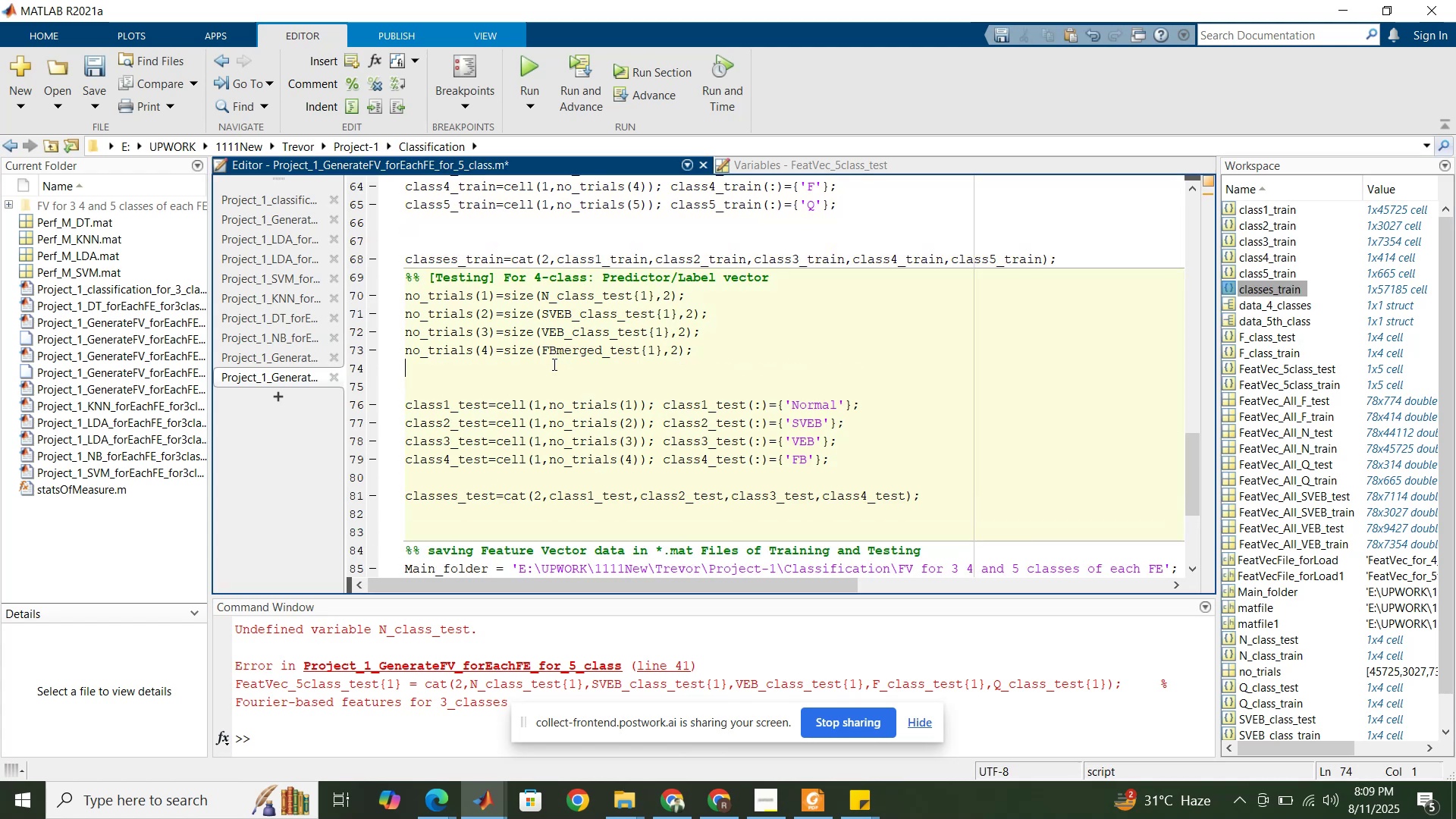 
key(Control+ControlLeft)
 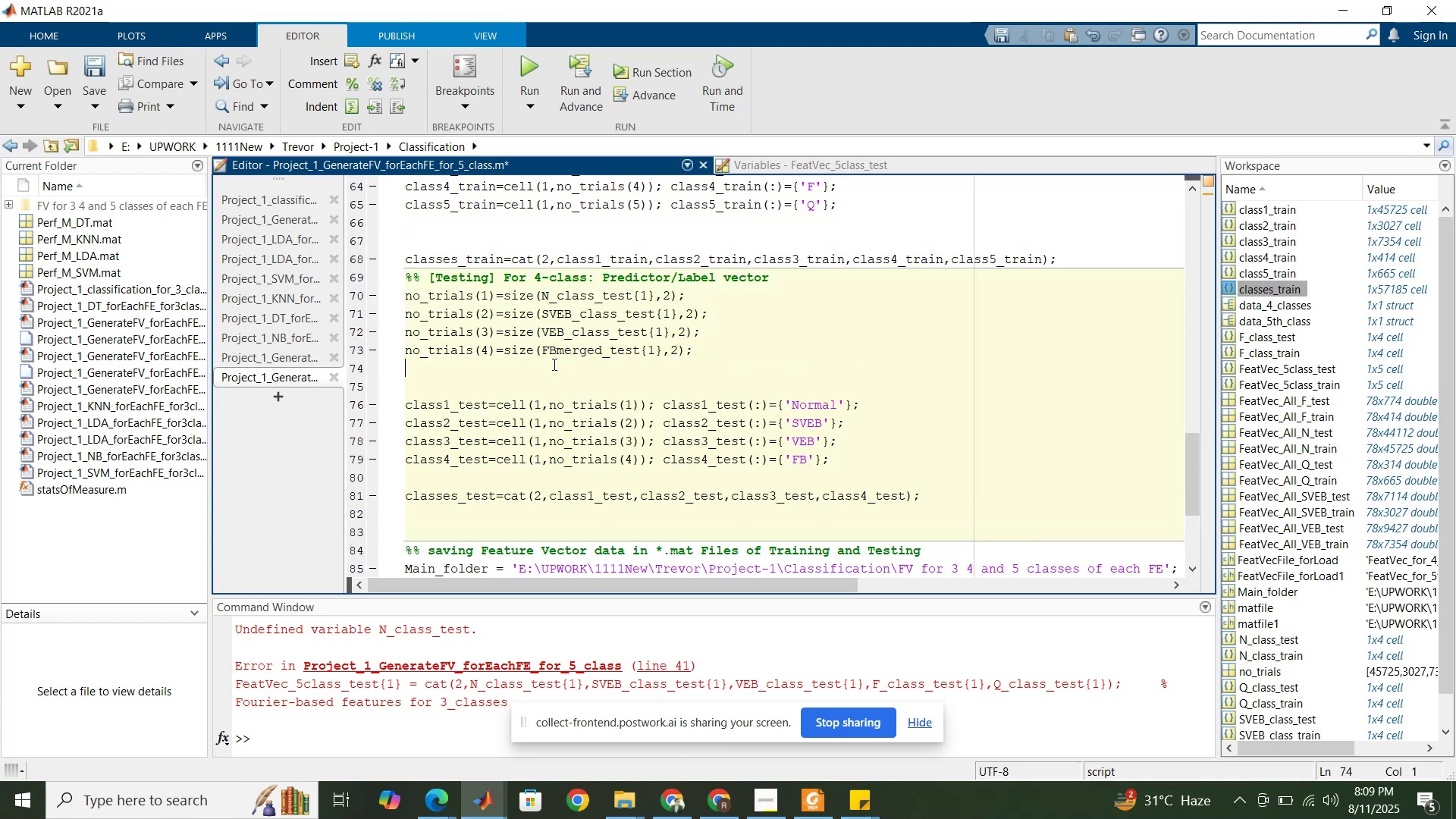 
key(Control+V)
 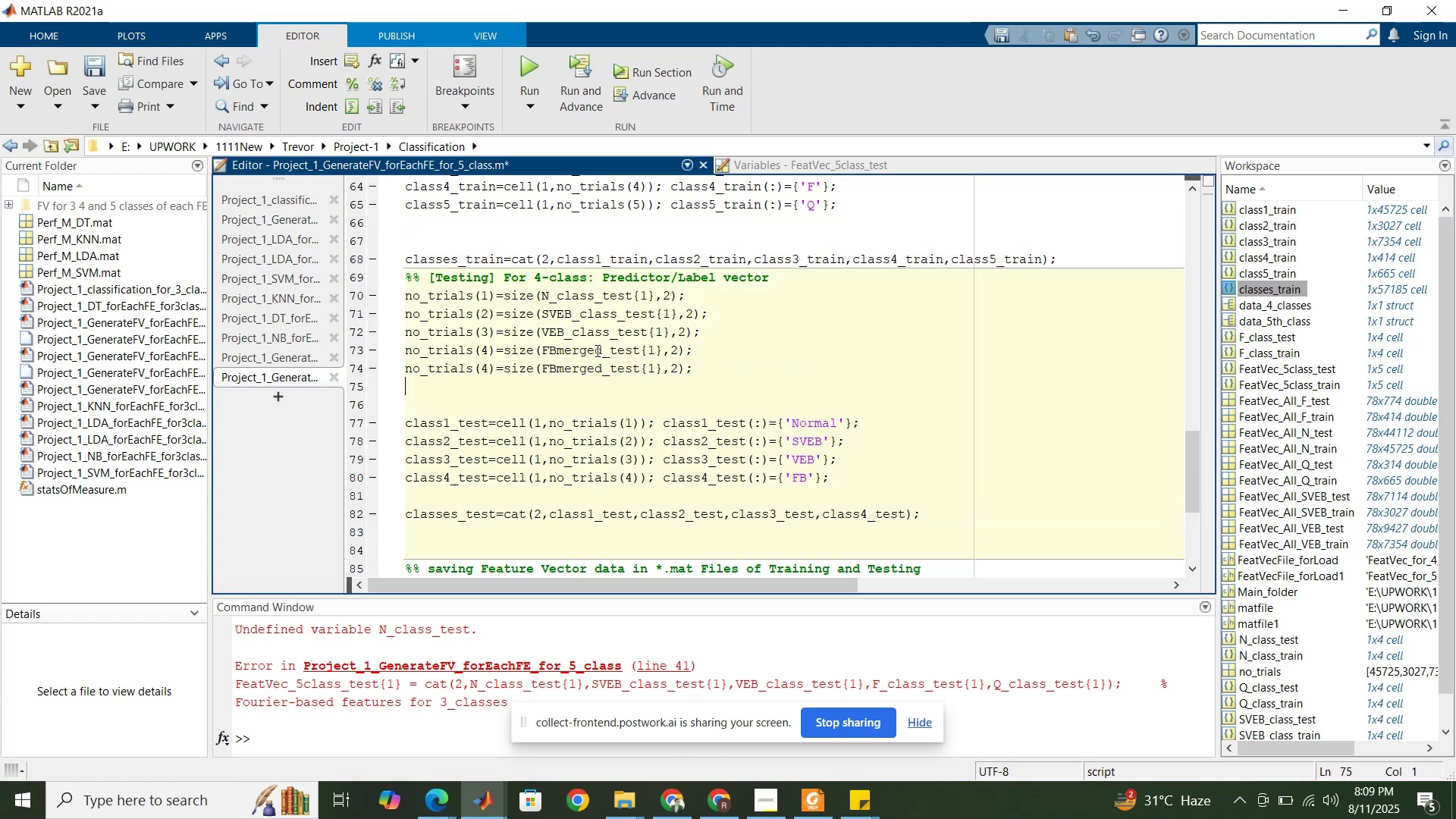 
scroll: coordinate [646, 391], scroll_direction: up, amount: 7.0
 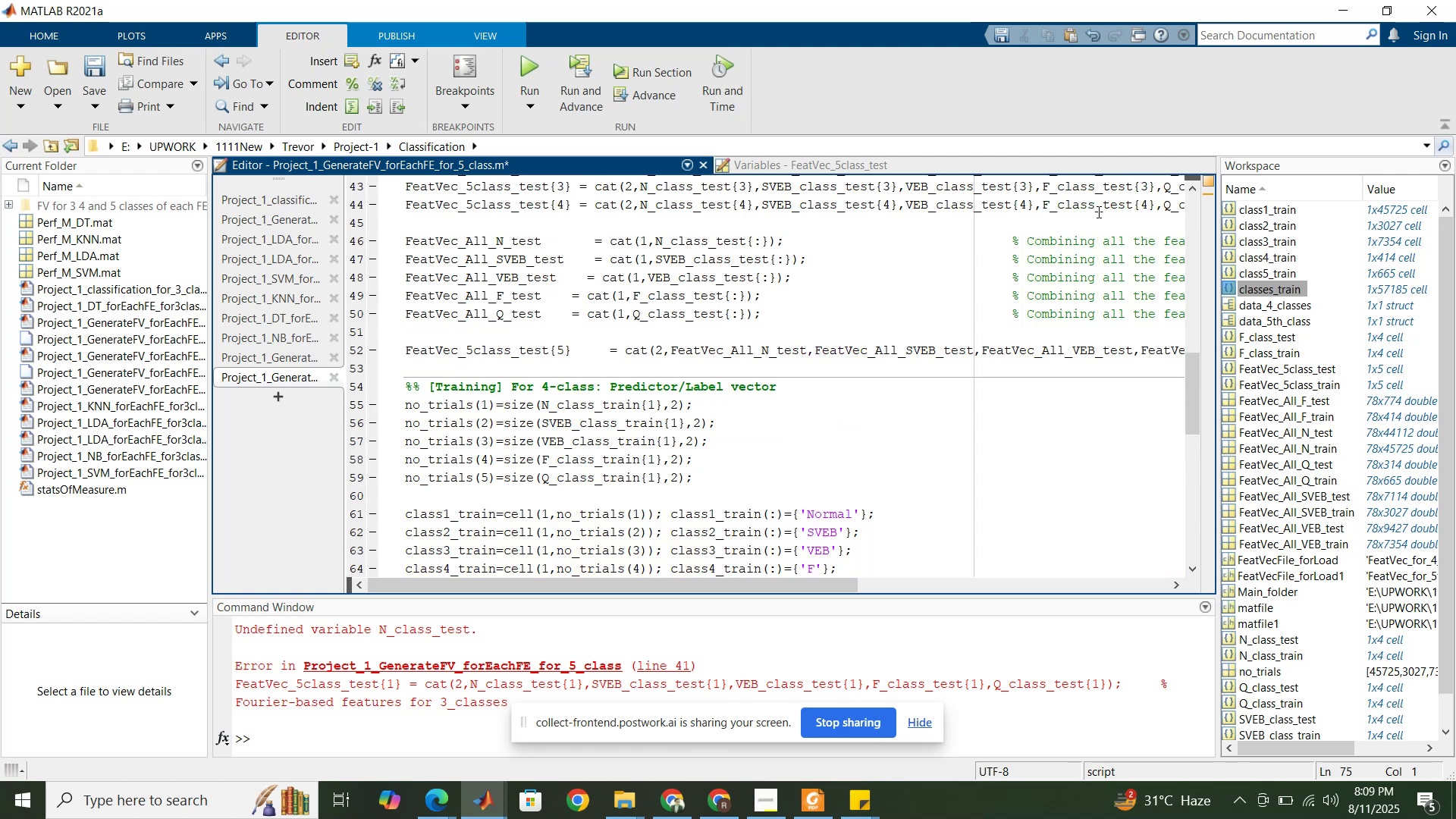 
double_click([1098, 204])
 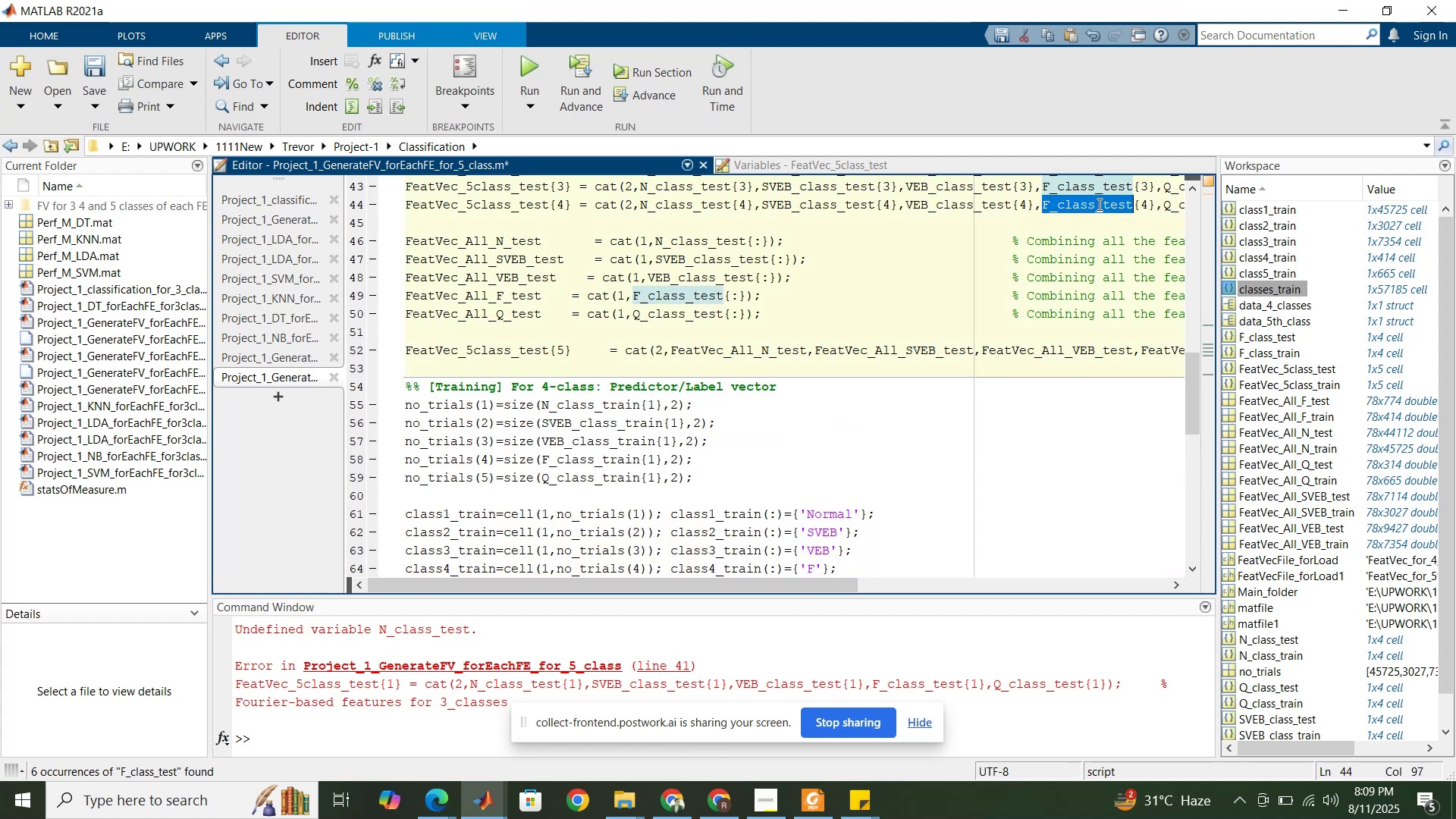 
key(Control+C)
 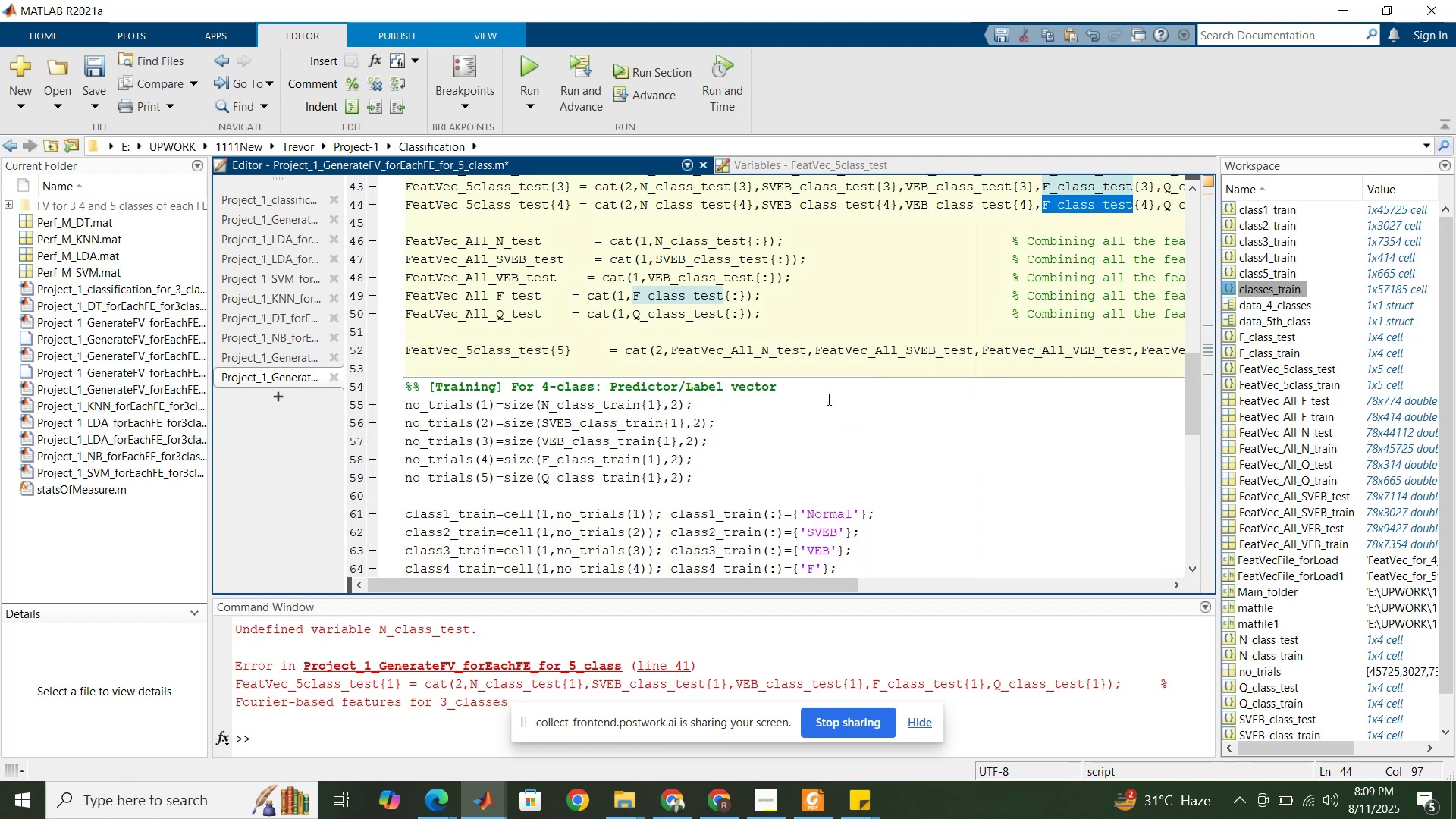 
scroll: coordinate [626, 413], scroll_direction: down, amount: 6.0
 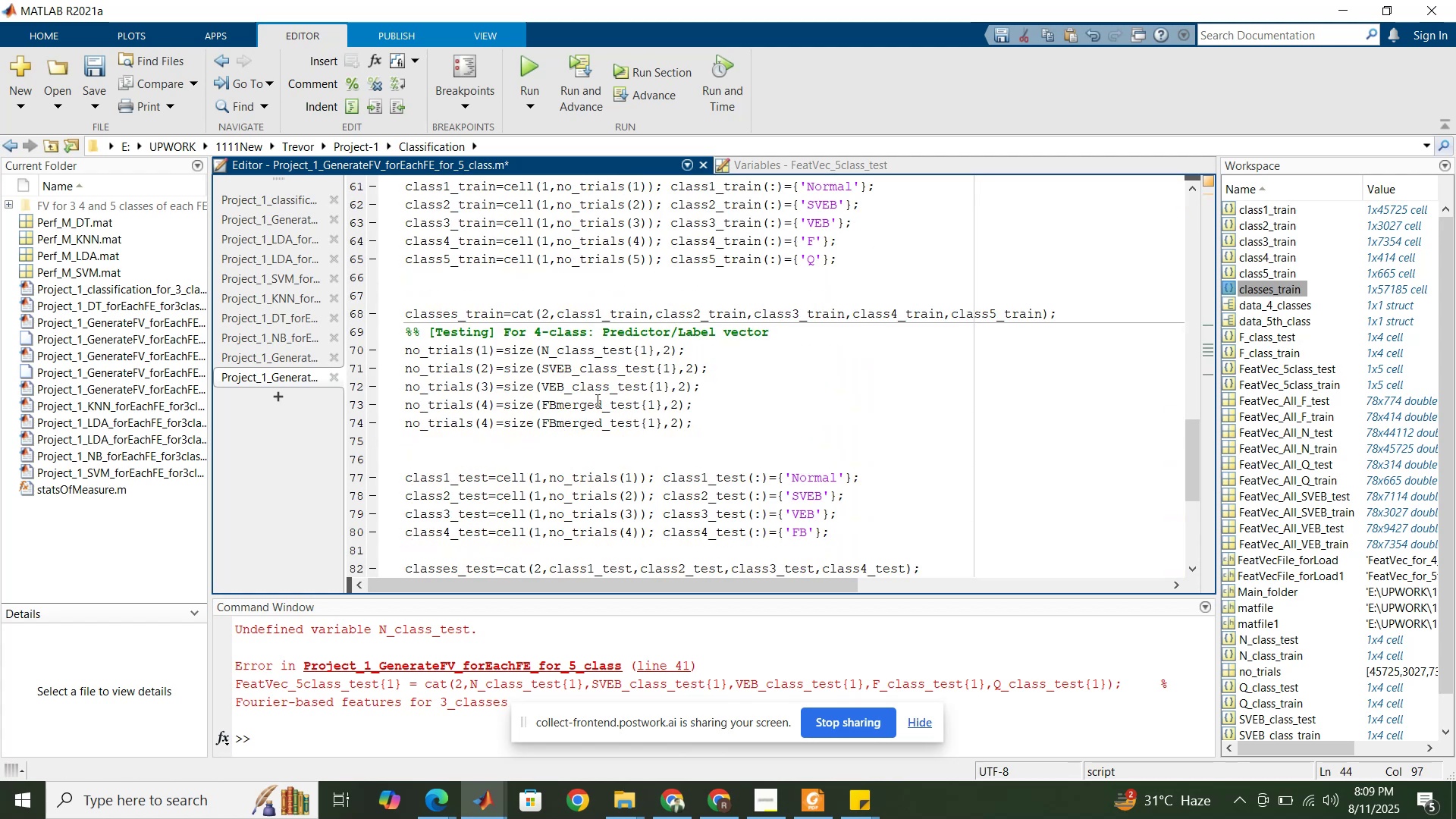 
double_click([596, 400])
 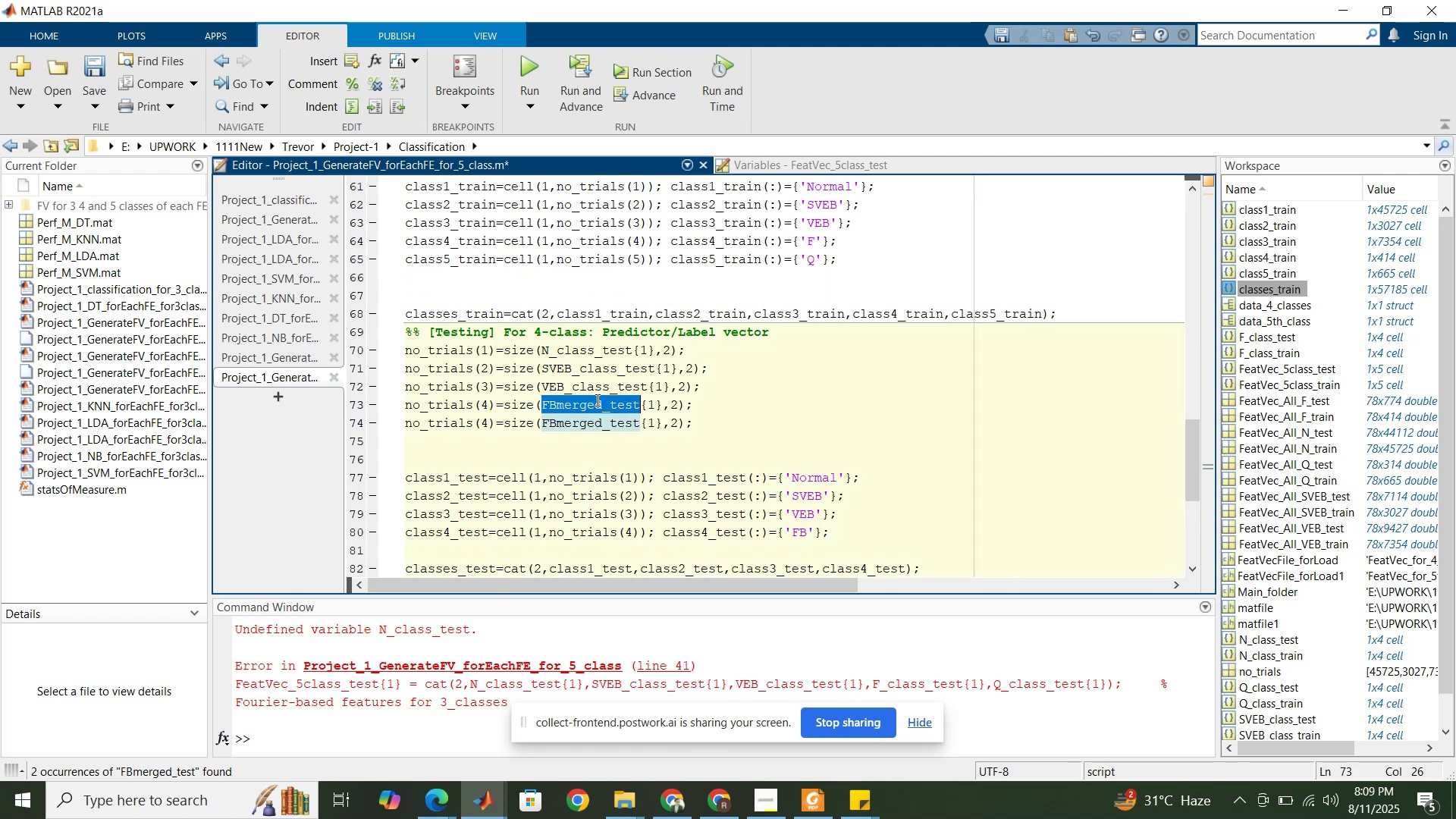 
key(Control+ControlLeft)
 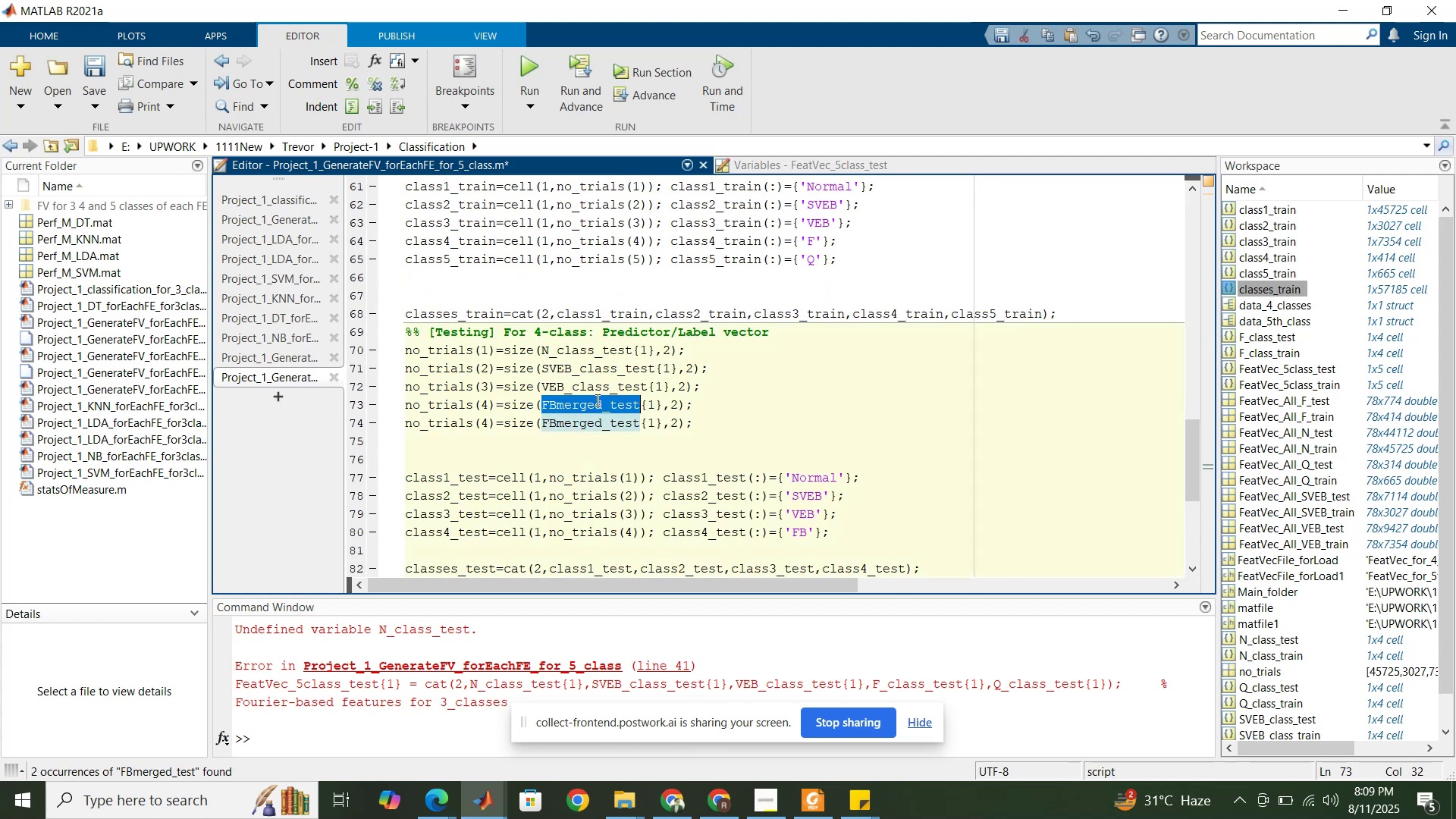 
key(Control+V)
 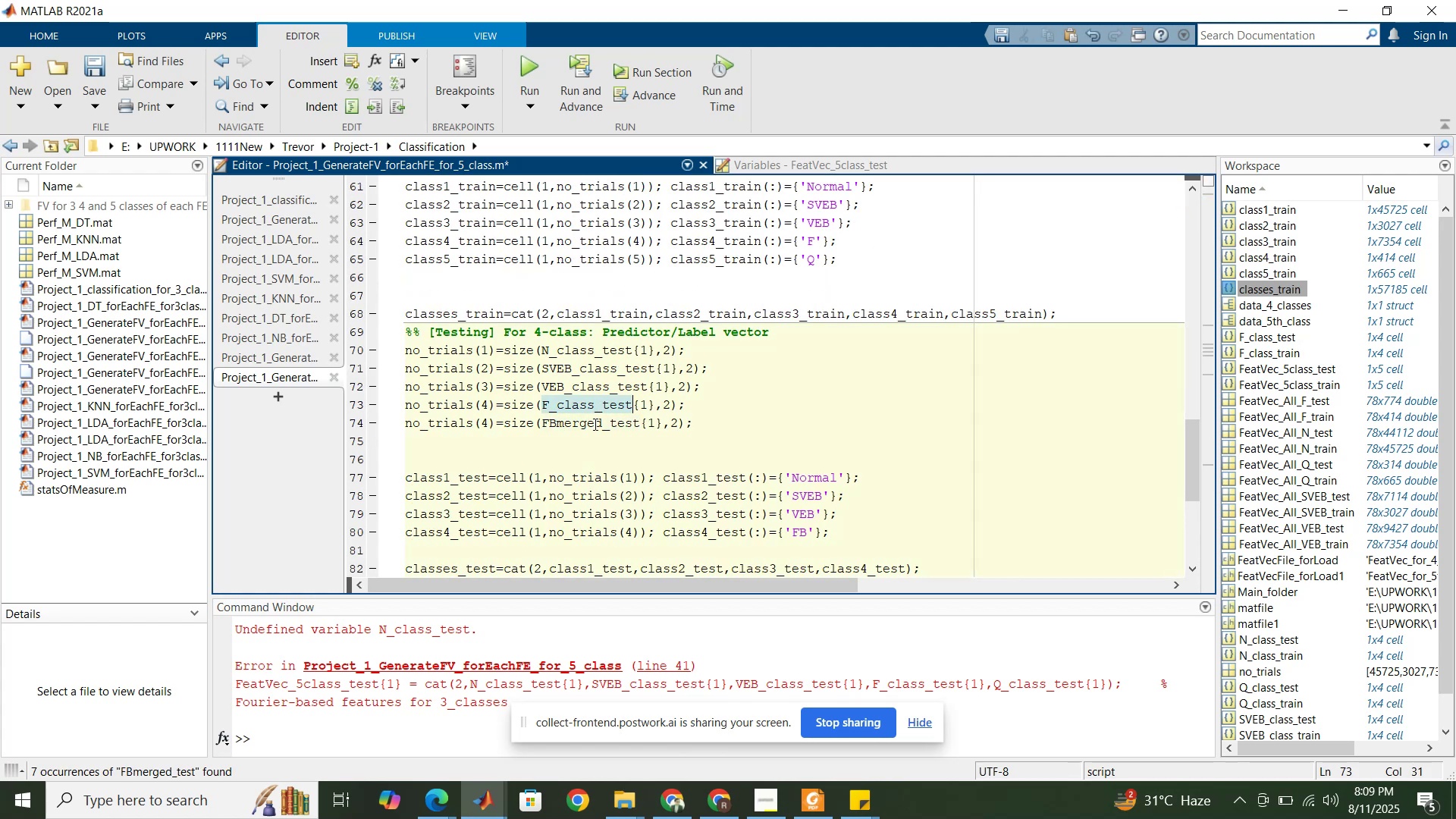 
double_click([594, 424])
 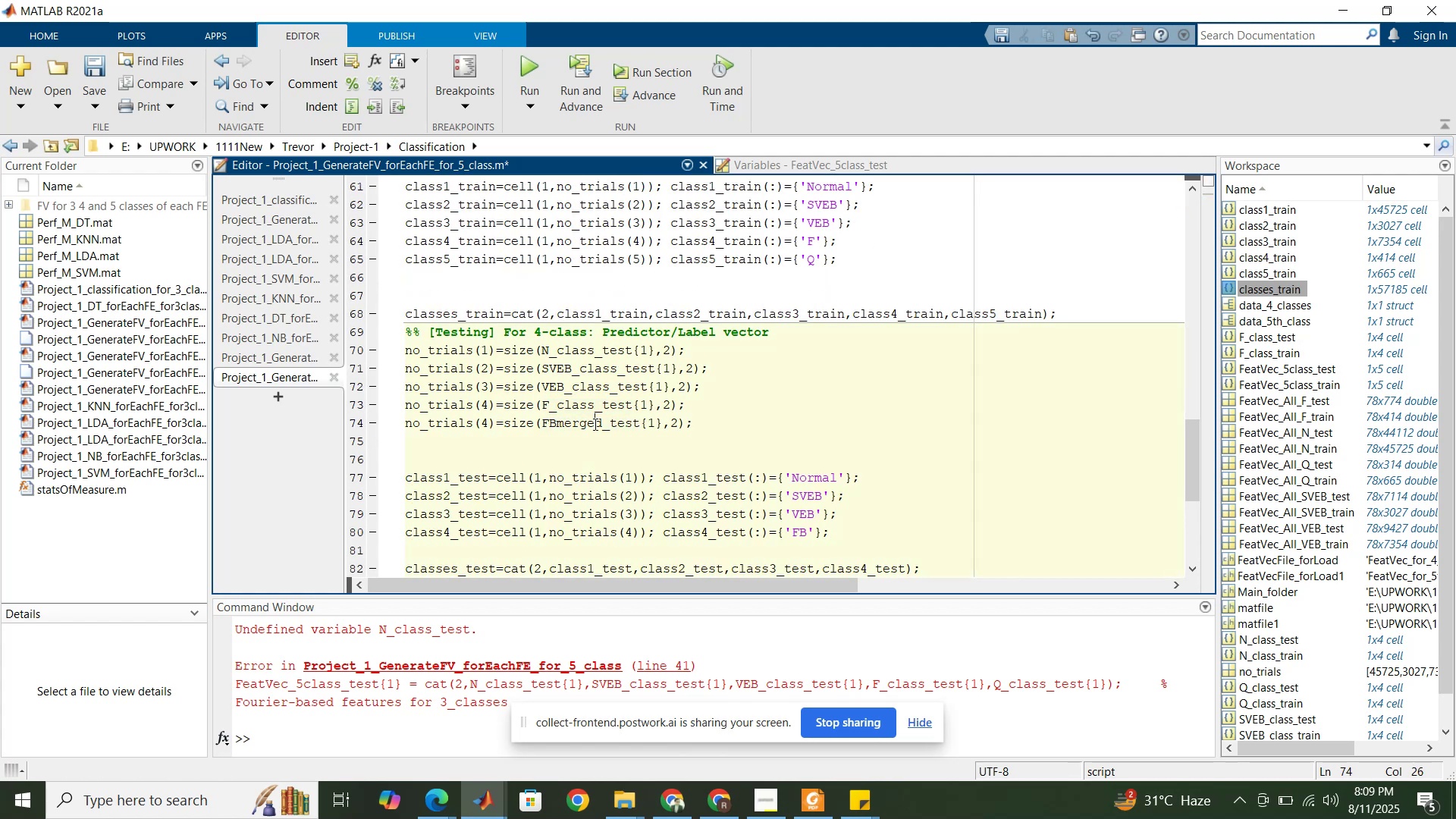 
key(Control+ControlLeft)
 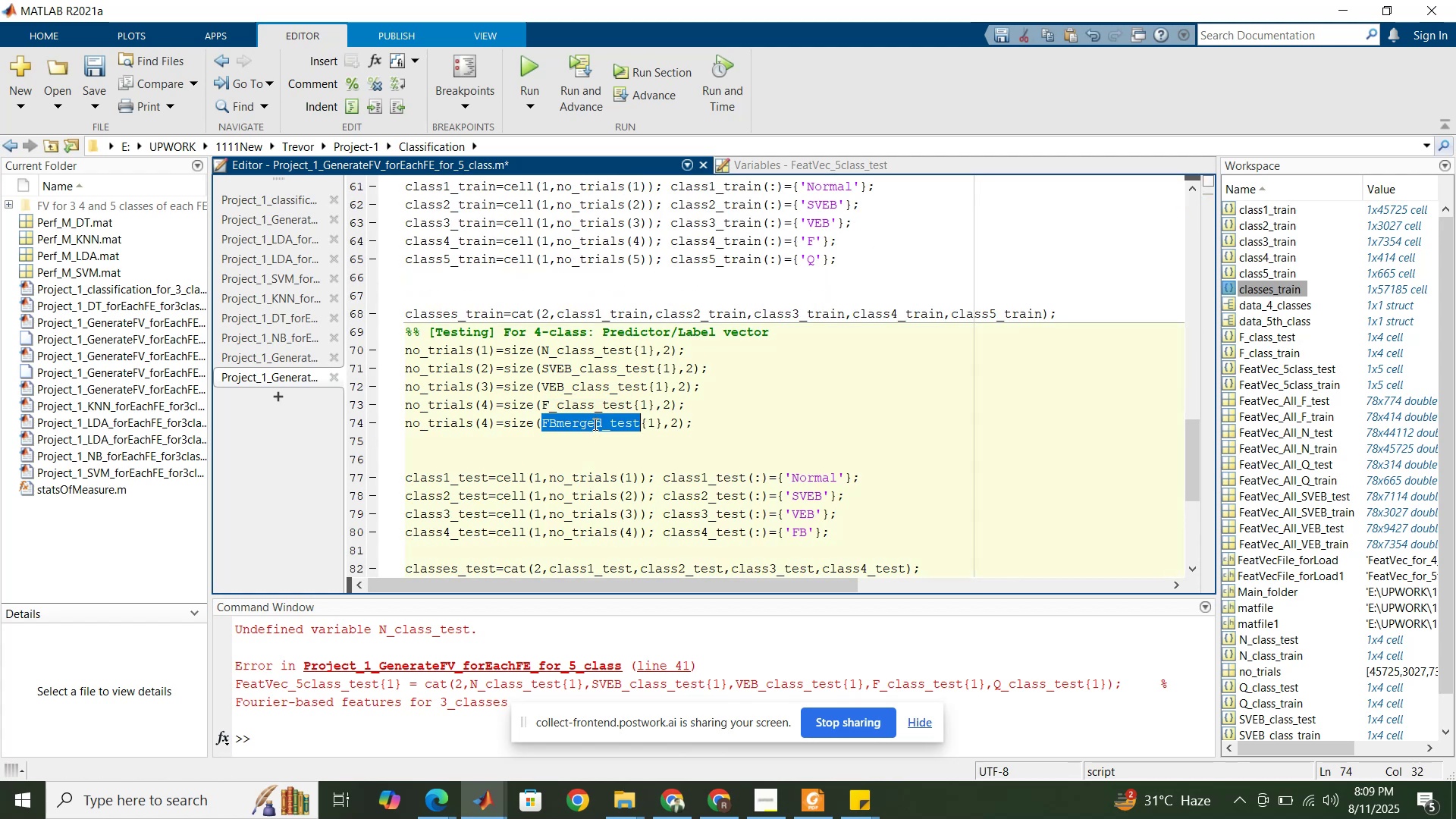 
key(V)
 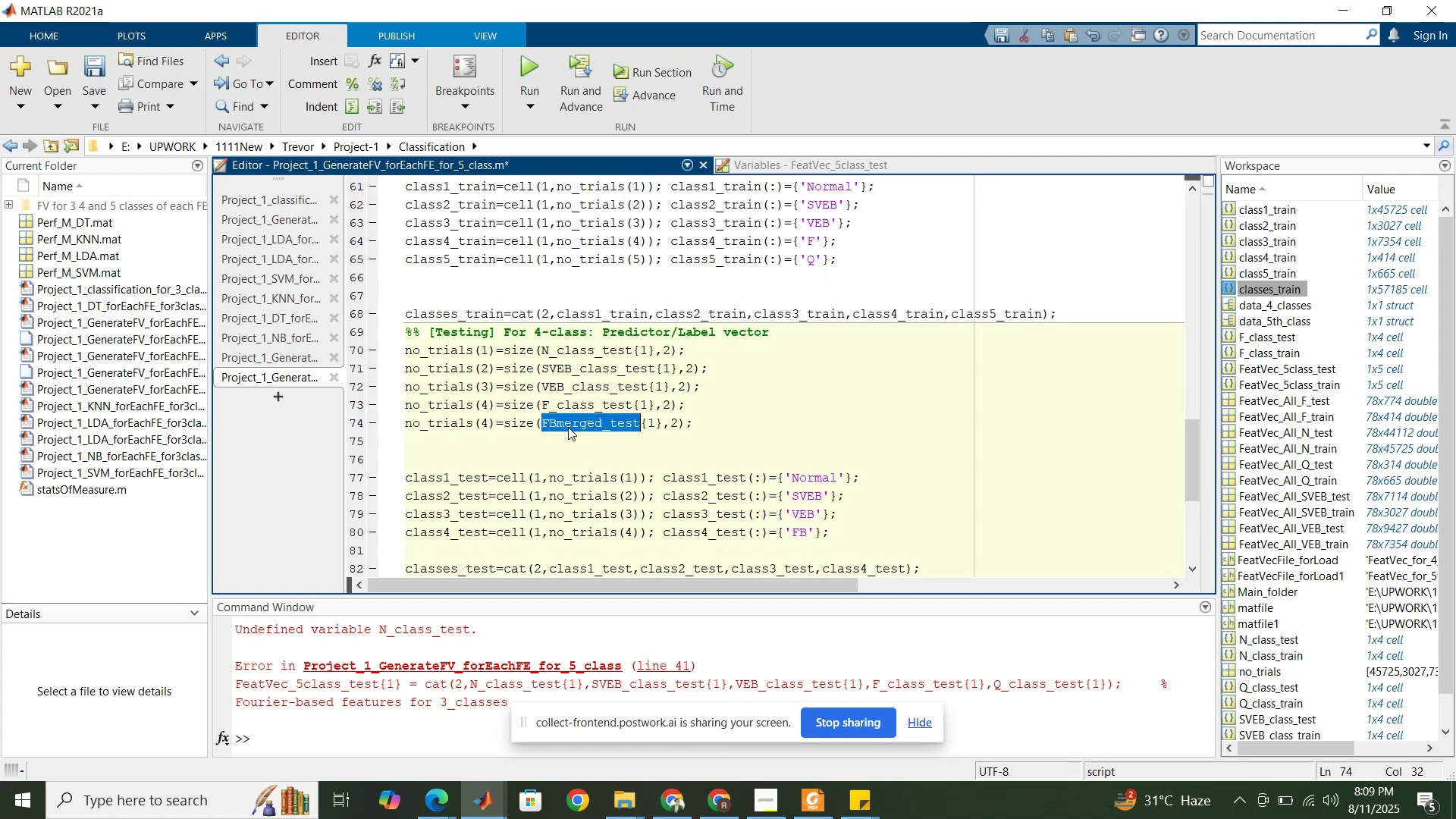 
key(Control+ControlLeft)
 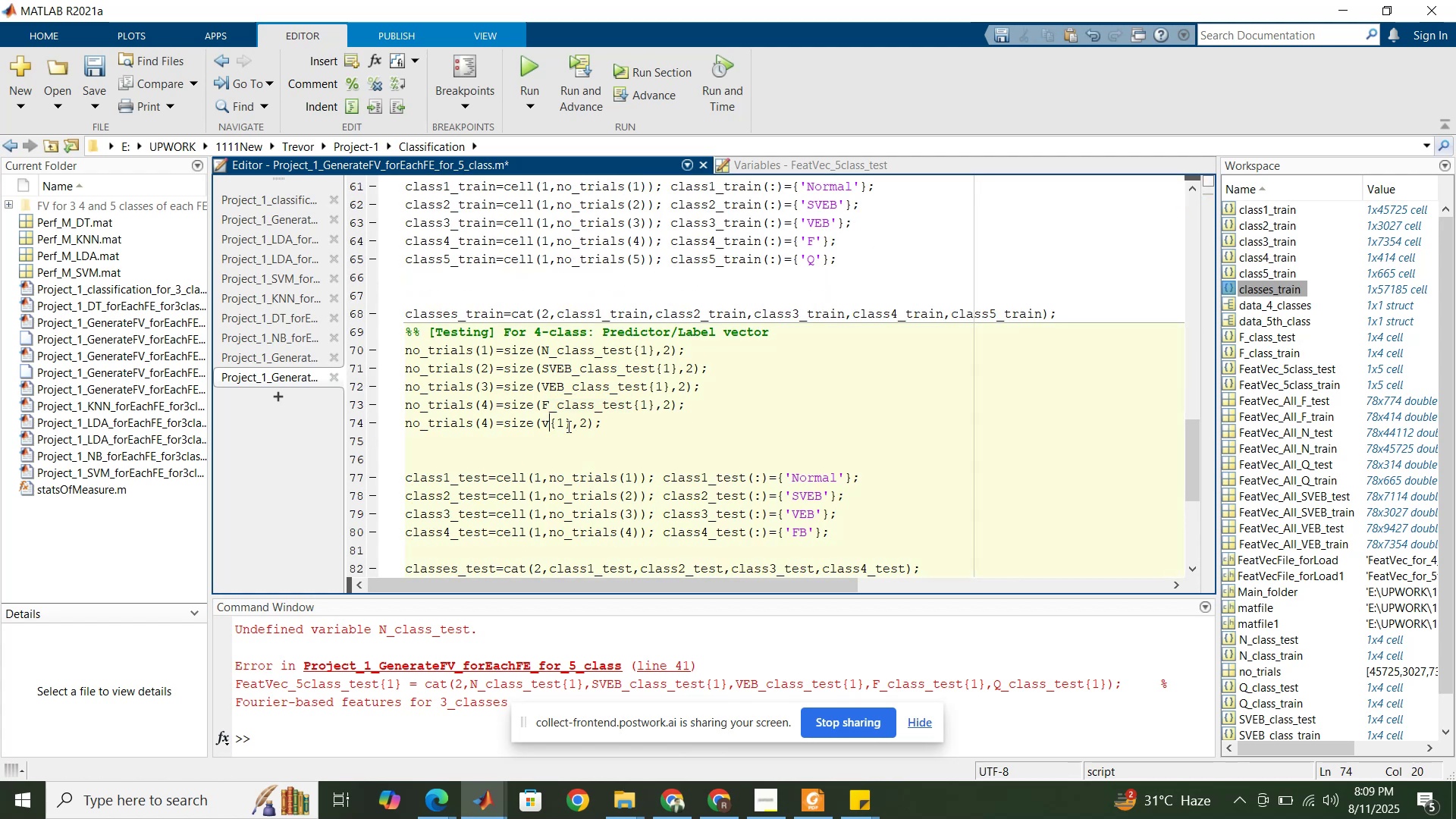 
key(Control+ControlLeft)
 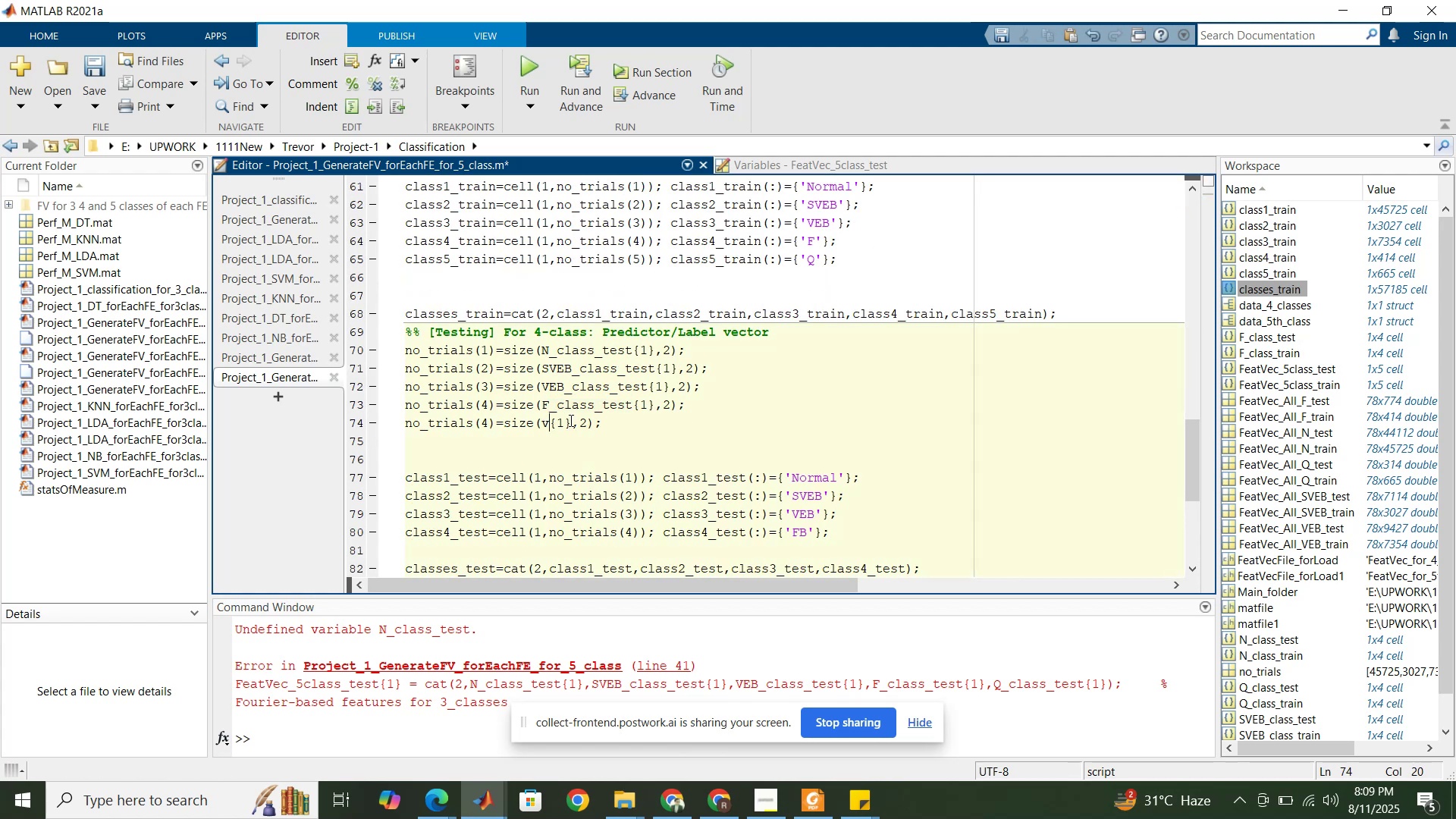 
key(Backspace)
 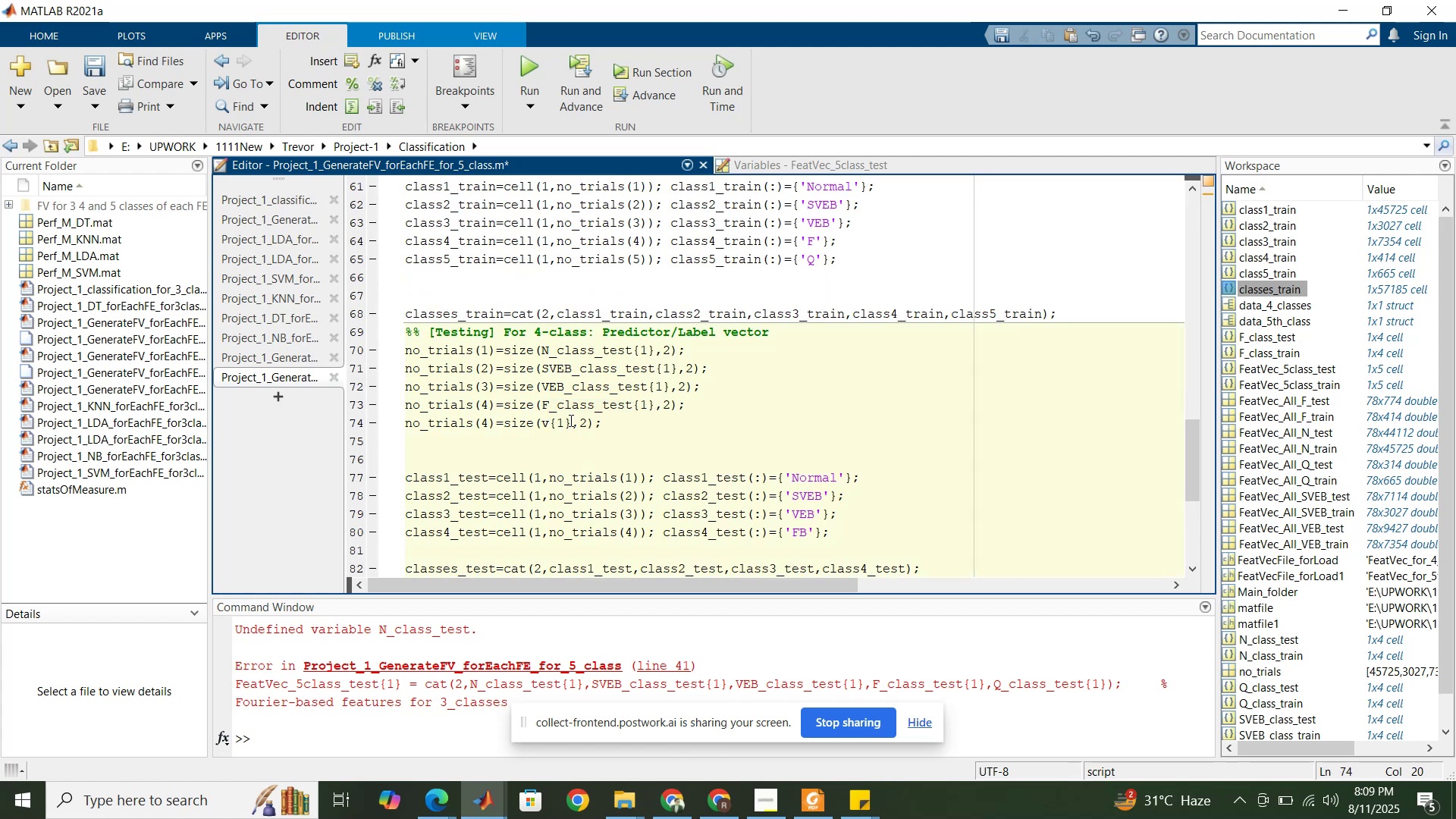 
key(Control+V)
 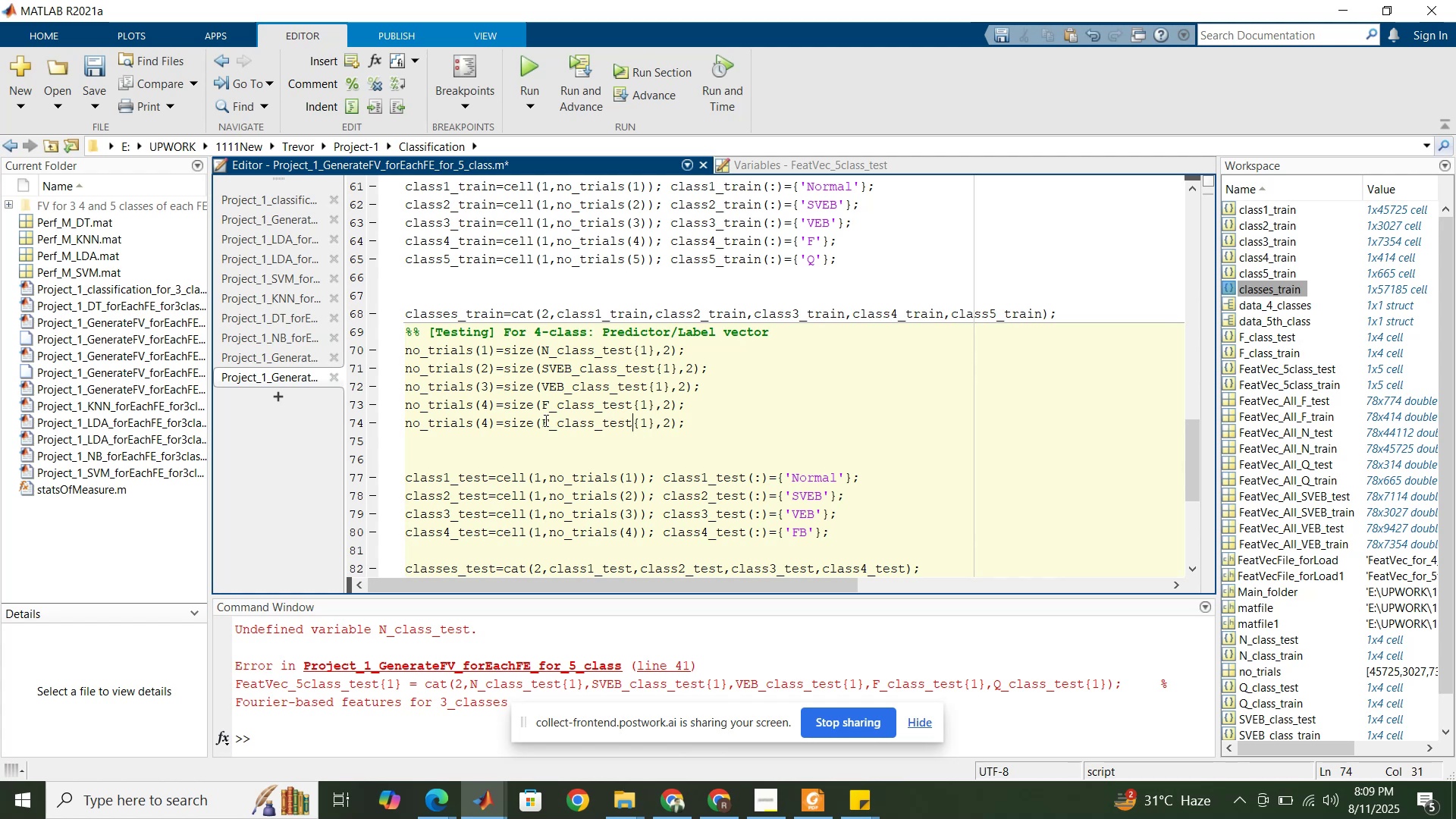 
left_click_drag(start_coordinate=[545, 422], to_coordinate=[550, 422])
 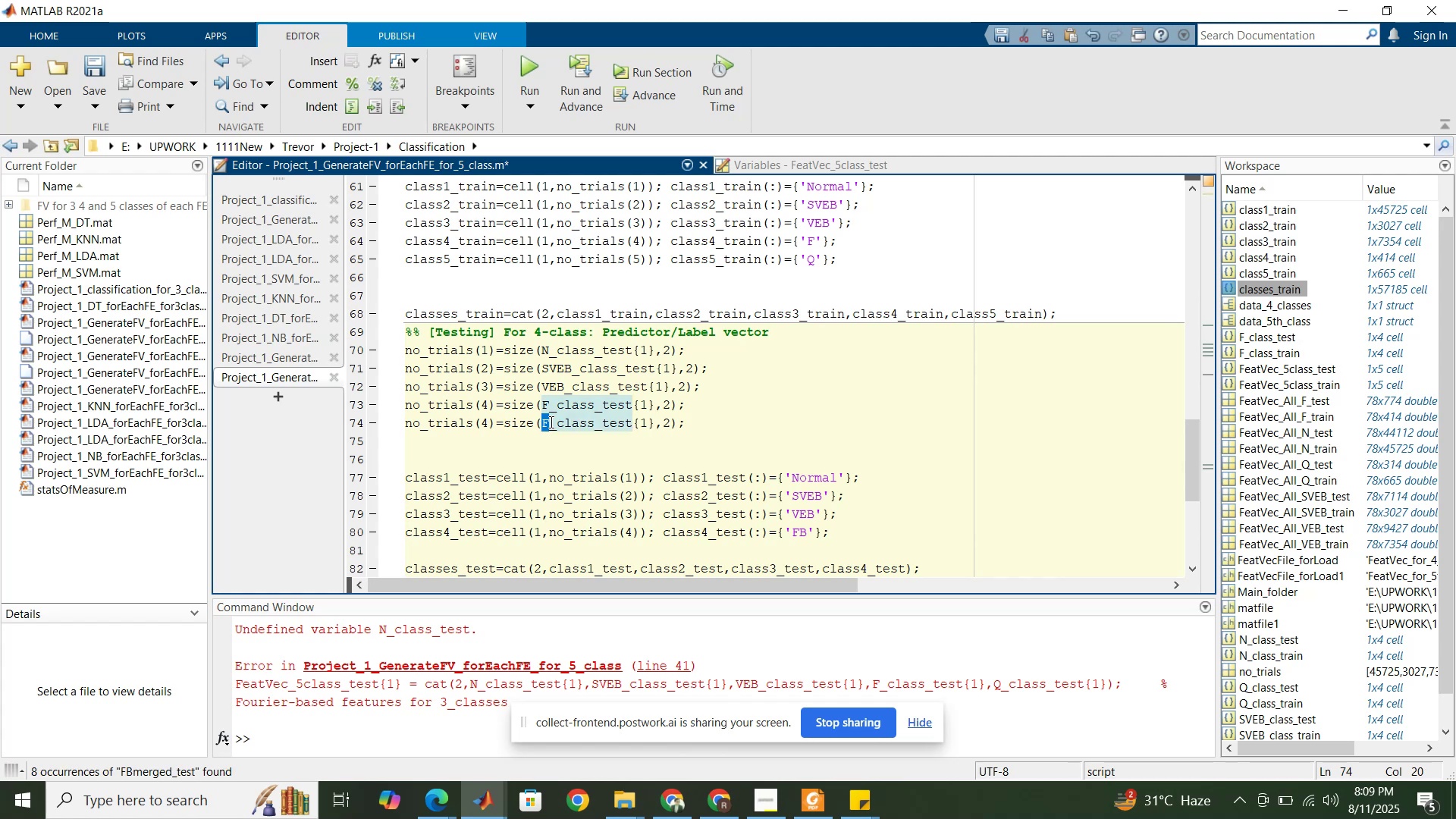 
key(Shift+Q)
 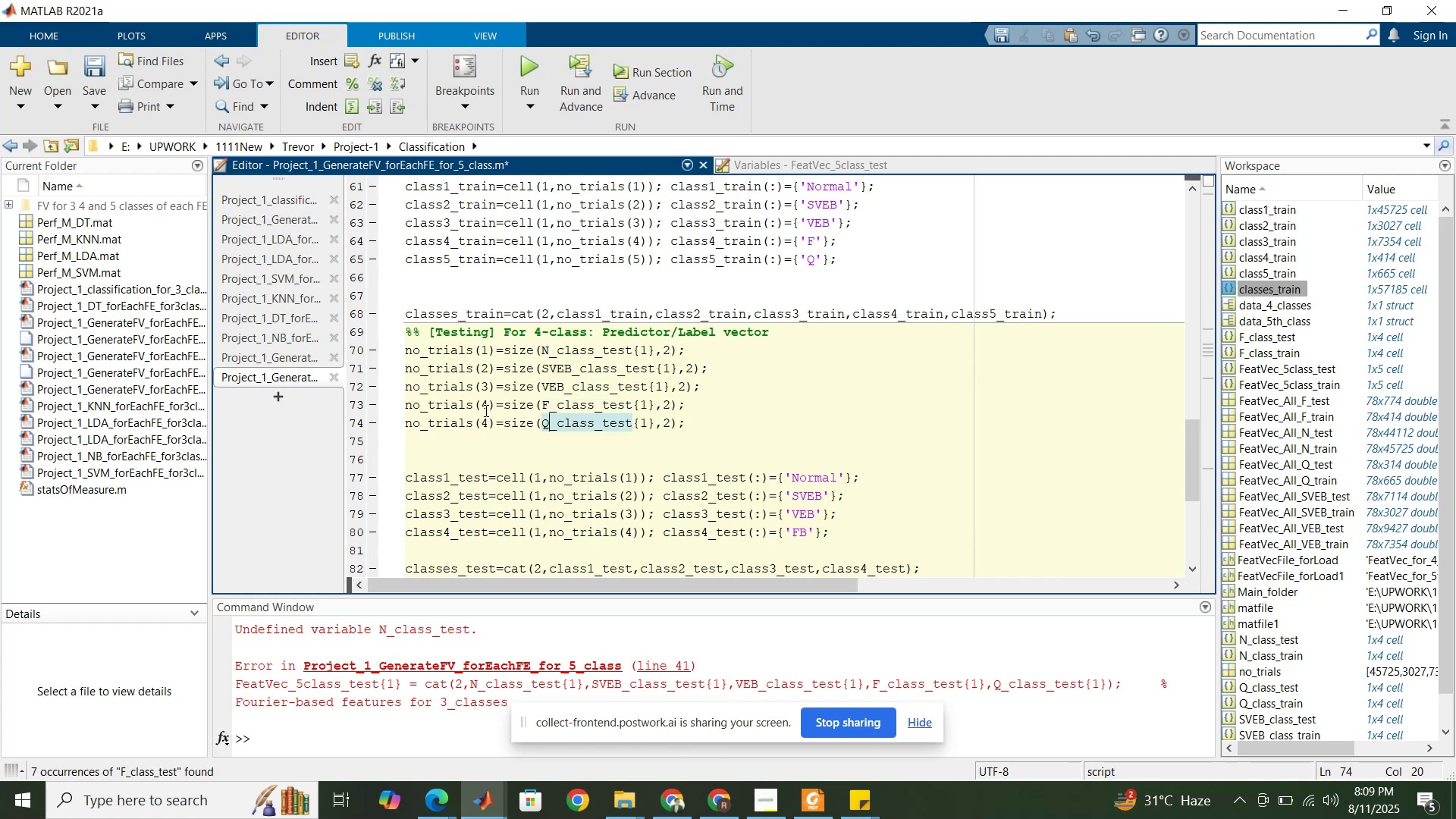 
left_click_drag(start_coordinate=[490, 419], to_coordinate=[484, 419])
 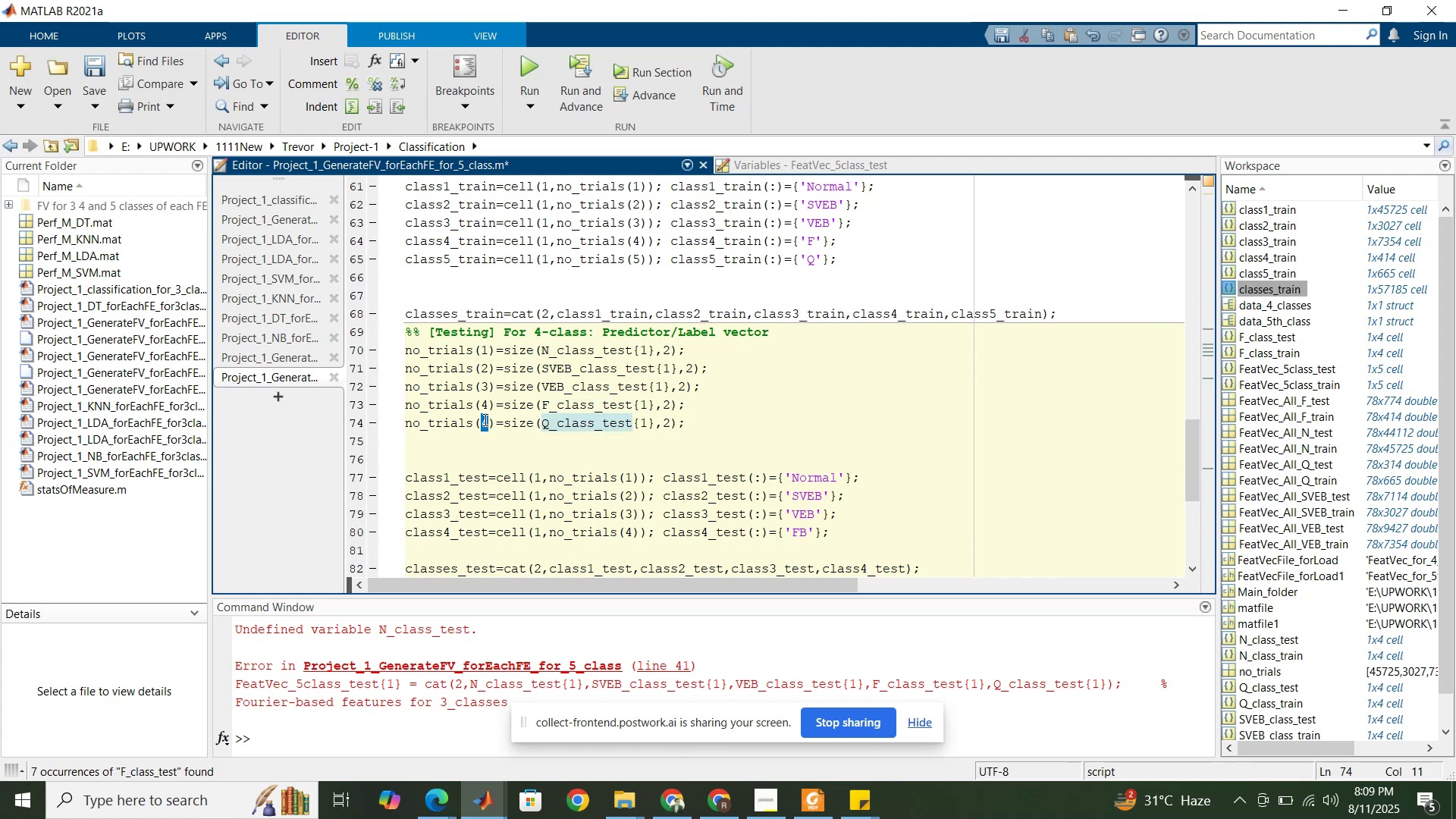 
key(5)
 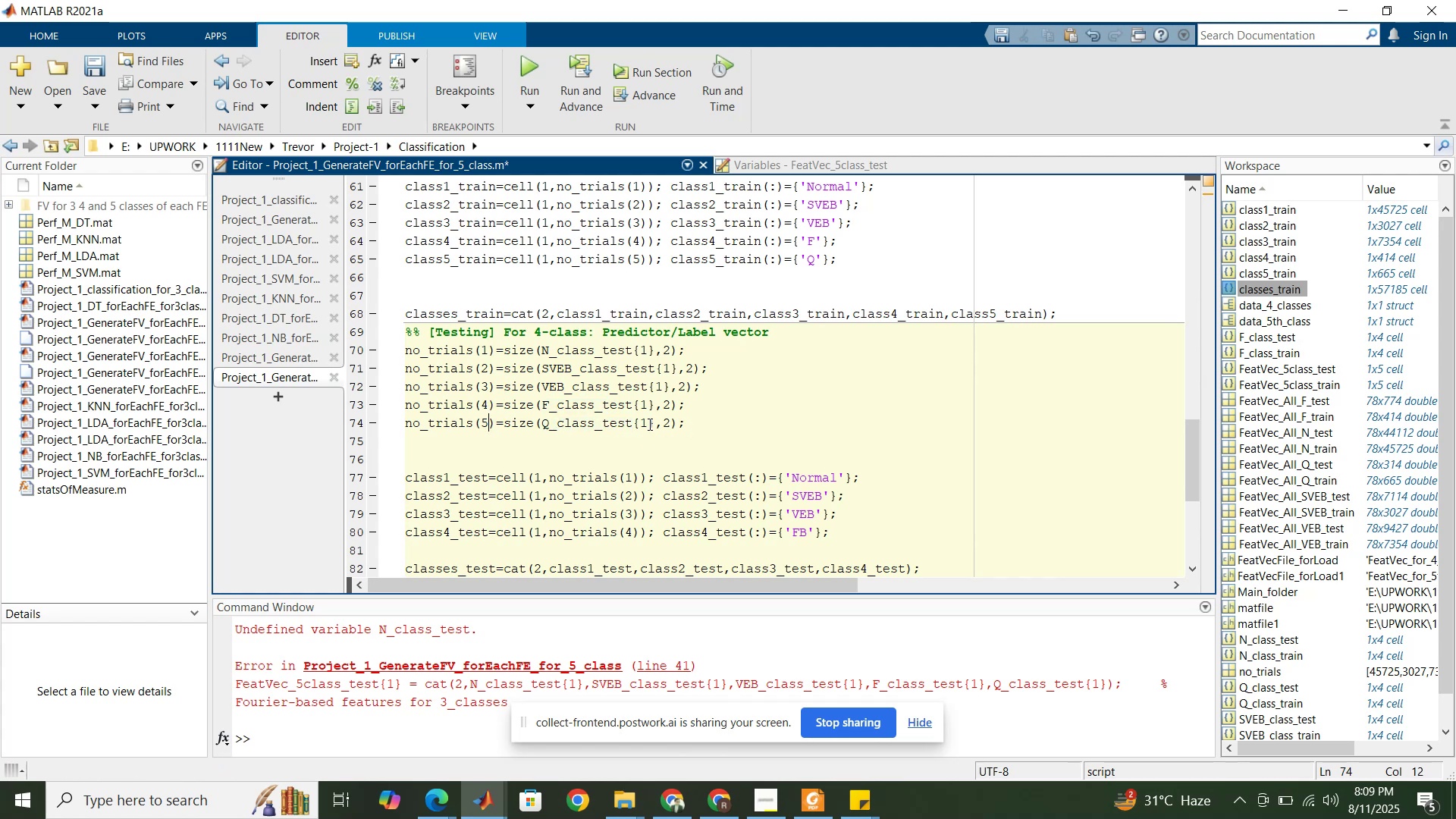 
left_click([648, 424])
 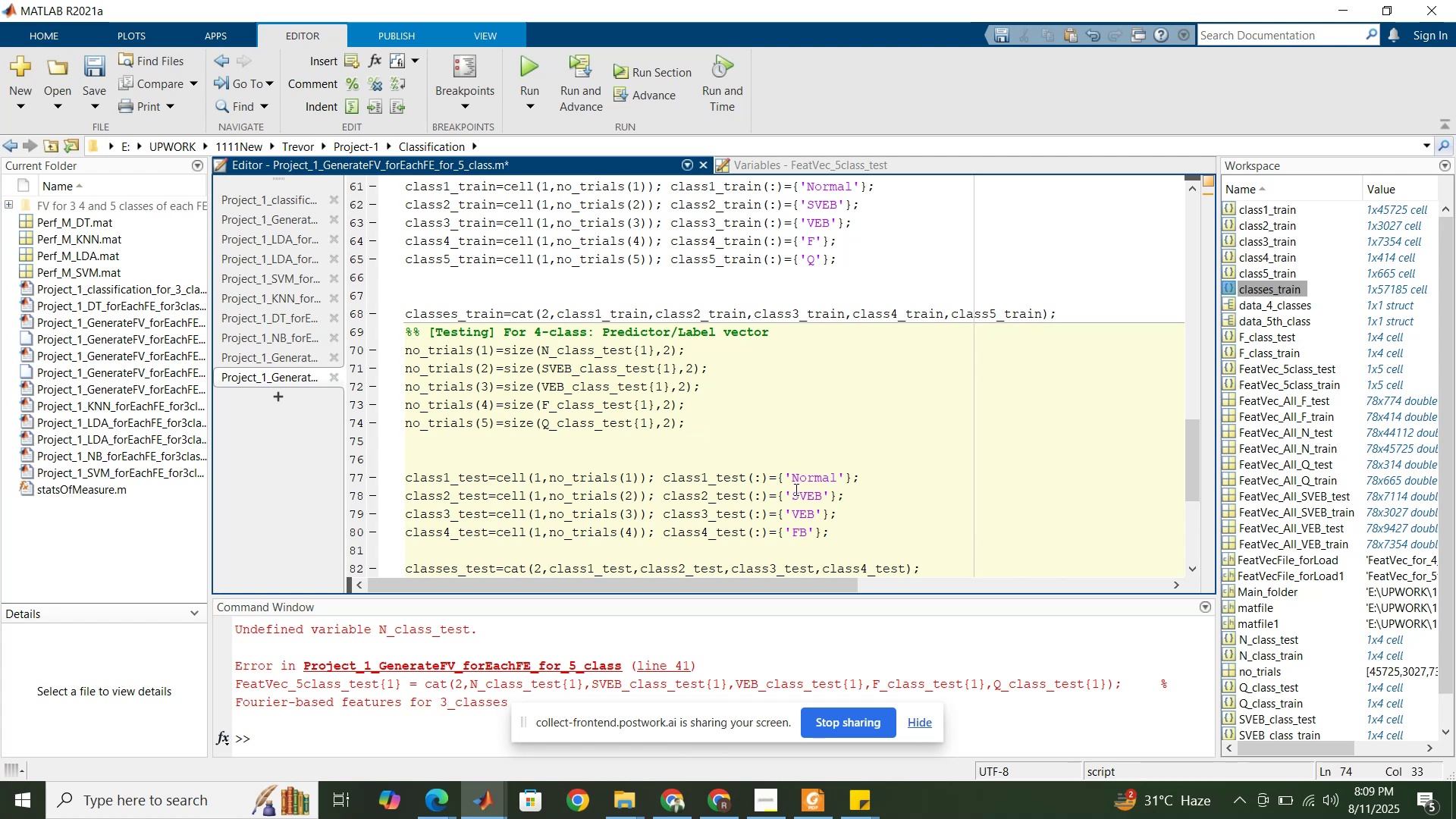 
wait(5.28)
 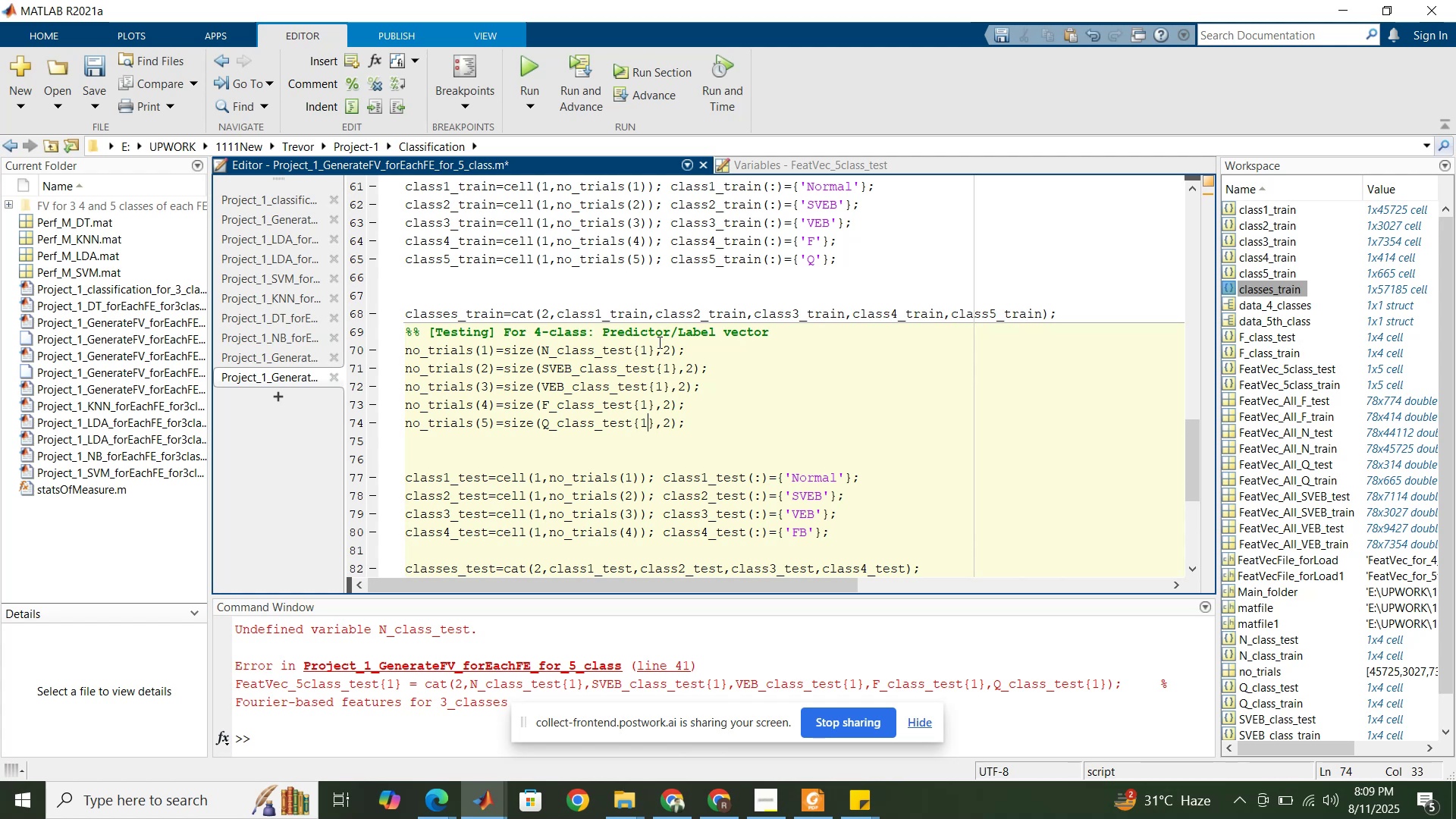 
scroll: coordinate [792, 485], scroll_direction: up, amount: 2.0
 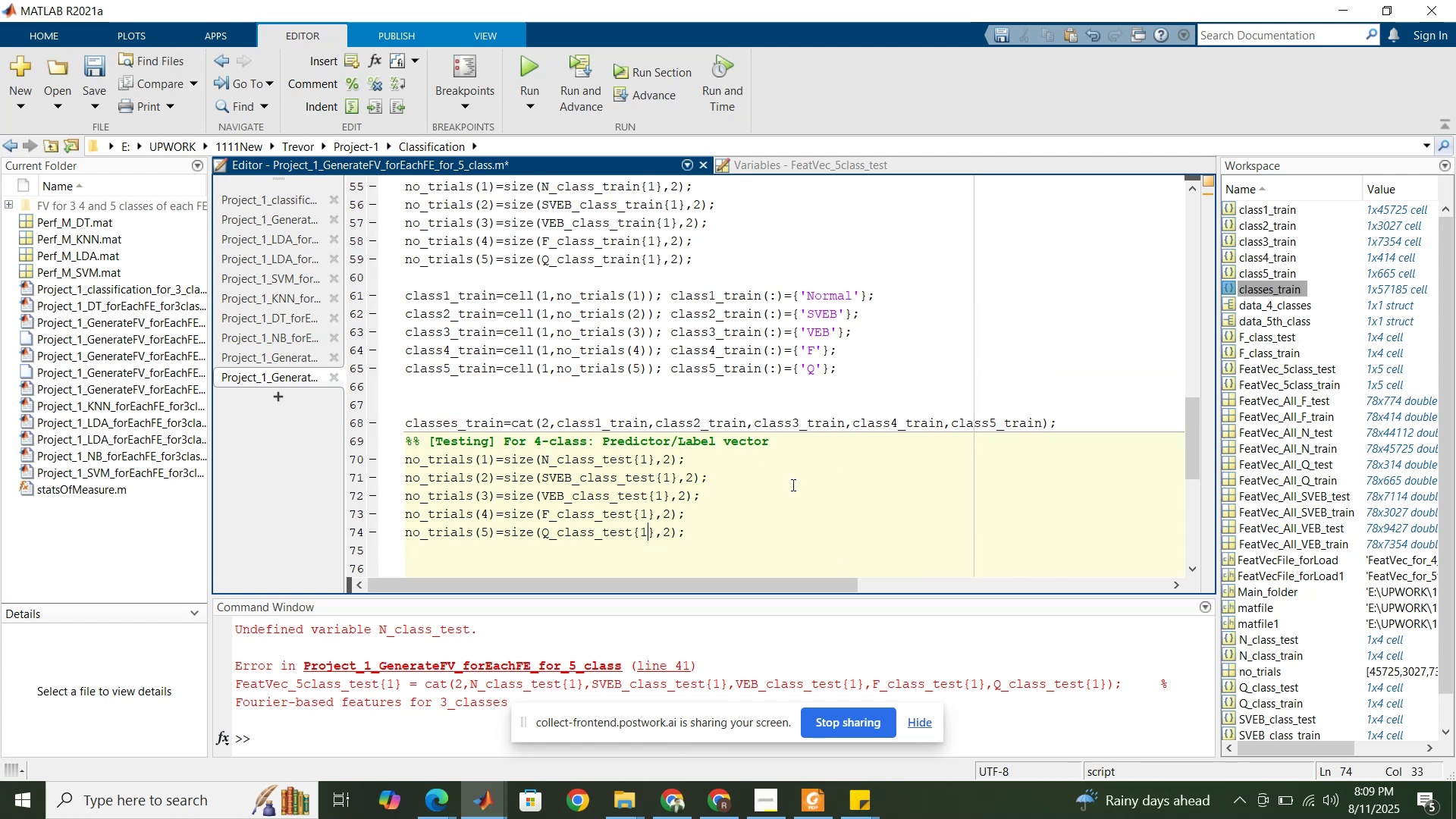 
scroll: coordinate [792, 485], scroll_direction: down, amount: 3.0
 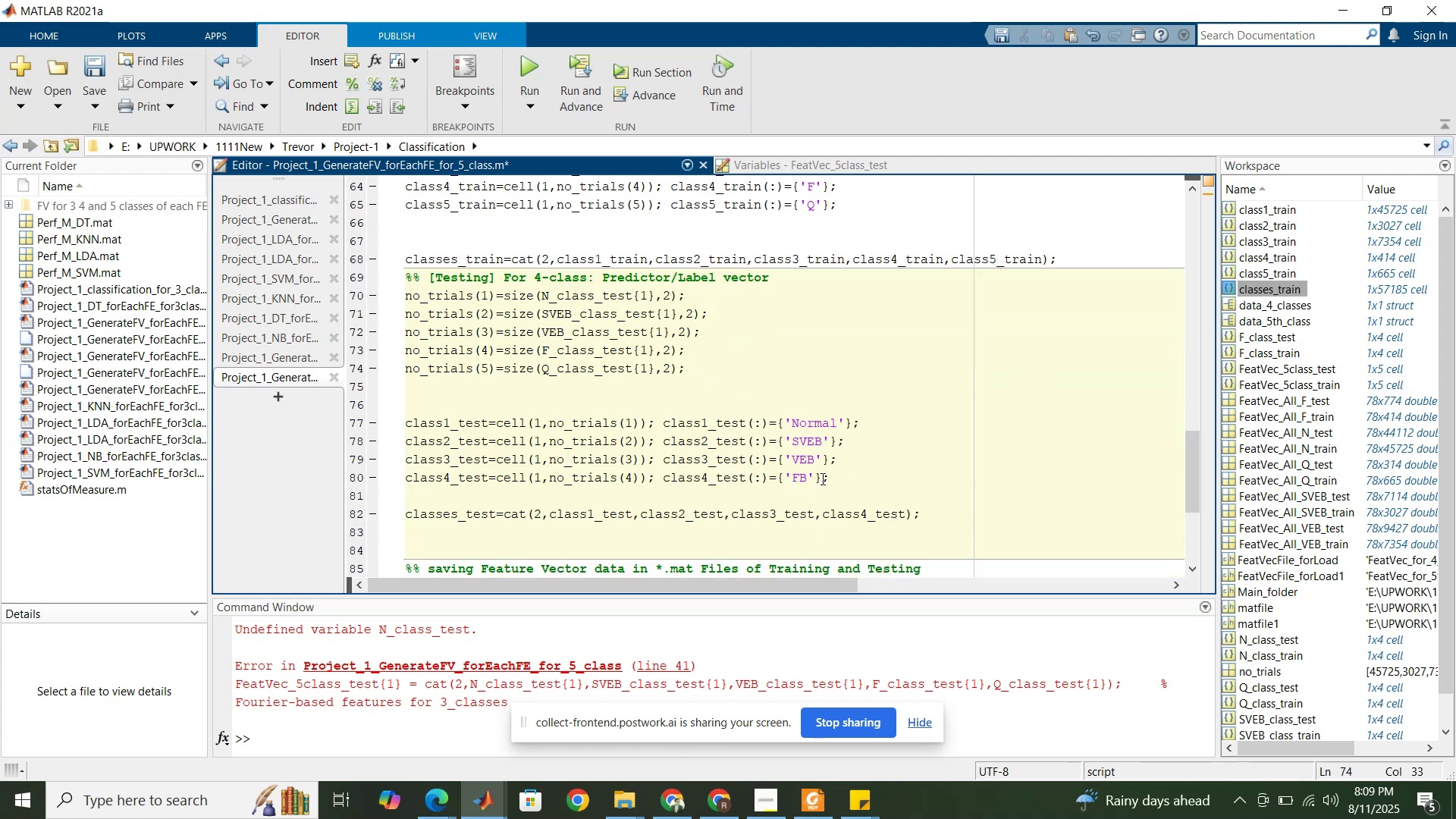 
left_click_drag(start_coordinate=[830, 479], to_coordinate=[406, 480])
 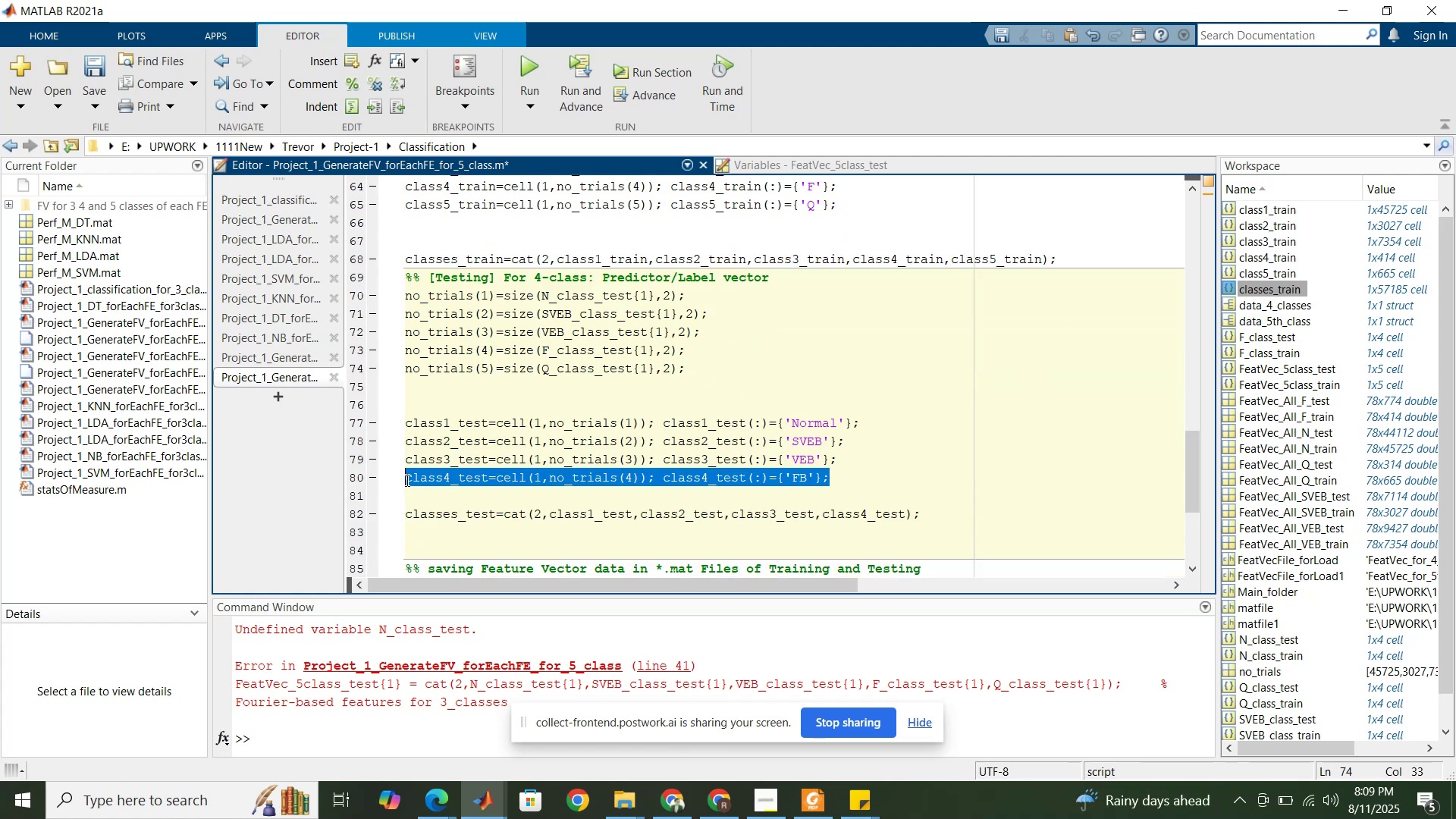 
key(Control+C)
 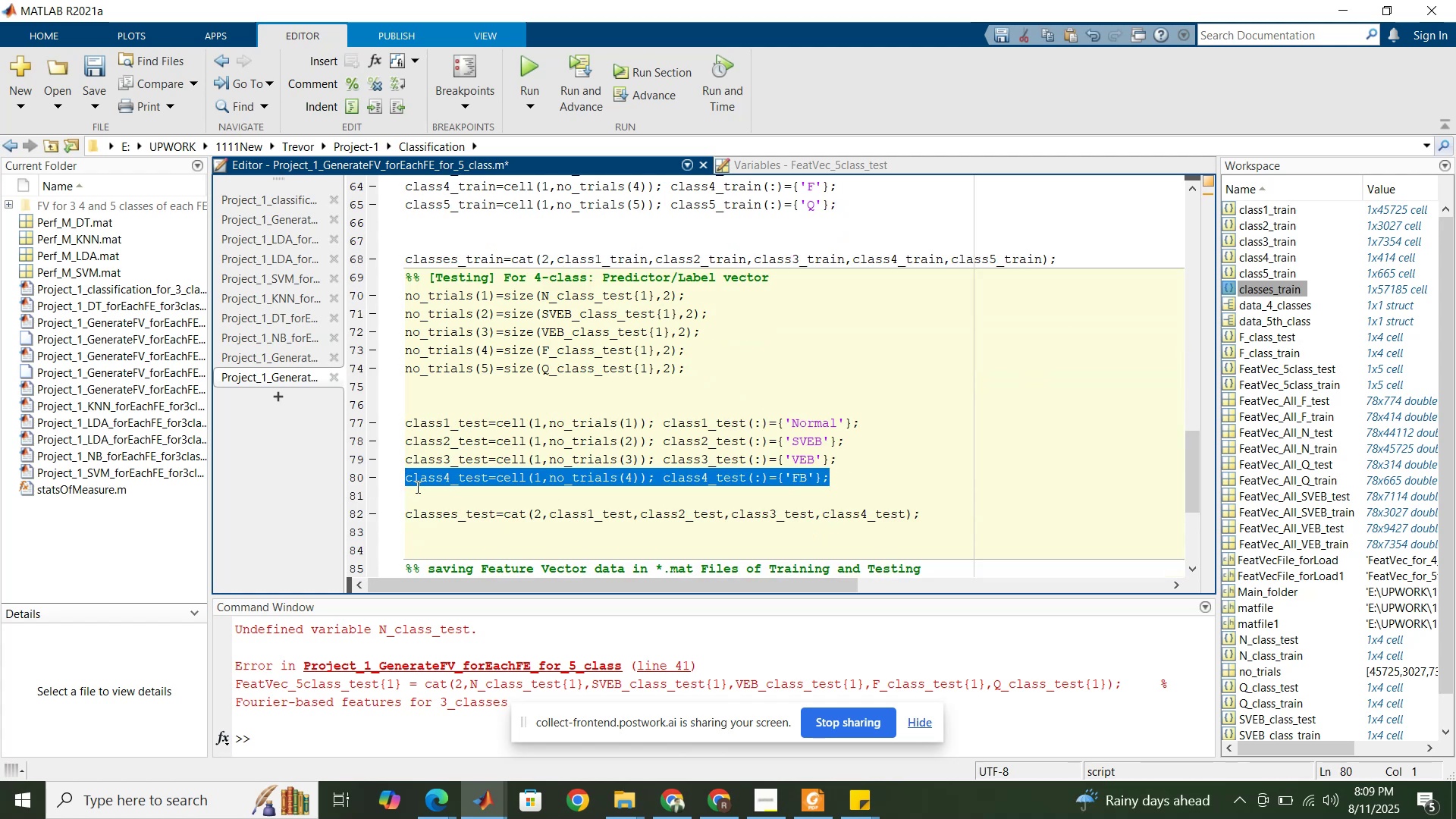 
left_click([417, 488])
 